 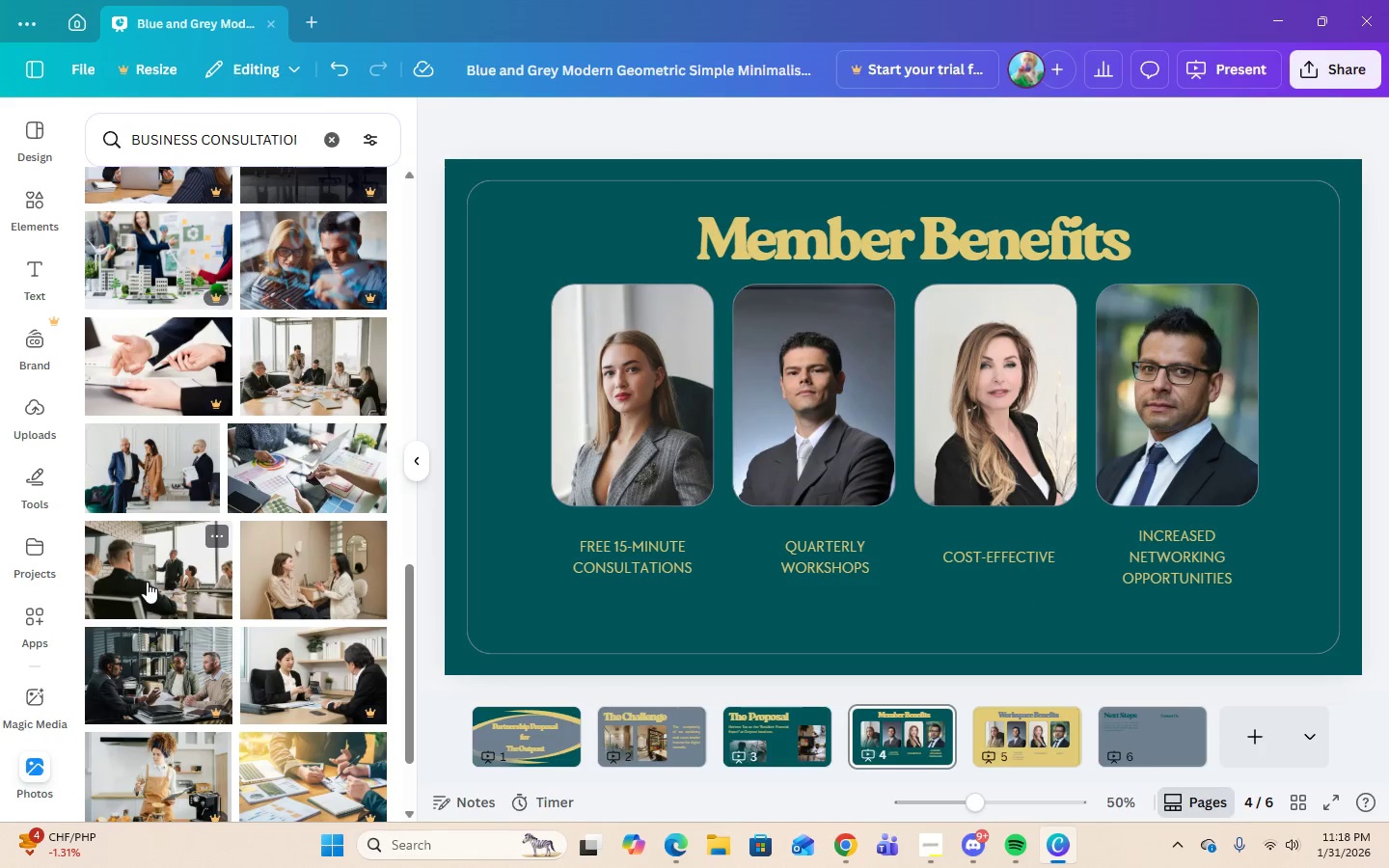 
scroll: coordinate [147, 582], scroll_direction: up, amount: 4.0
 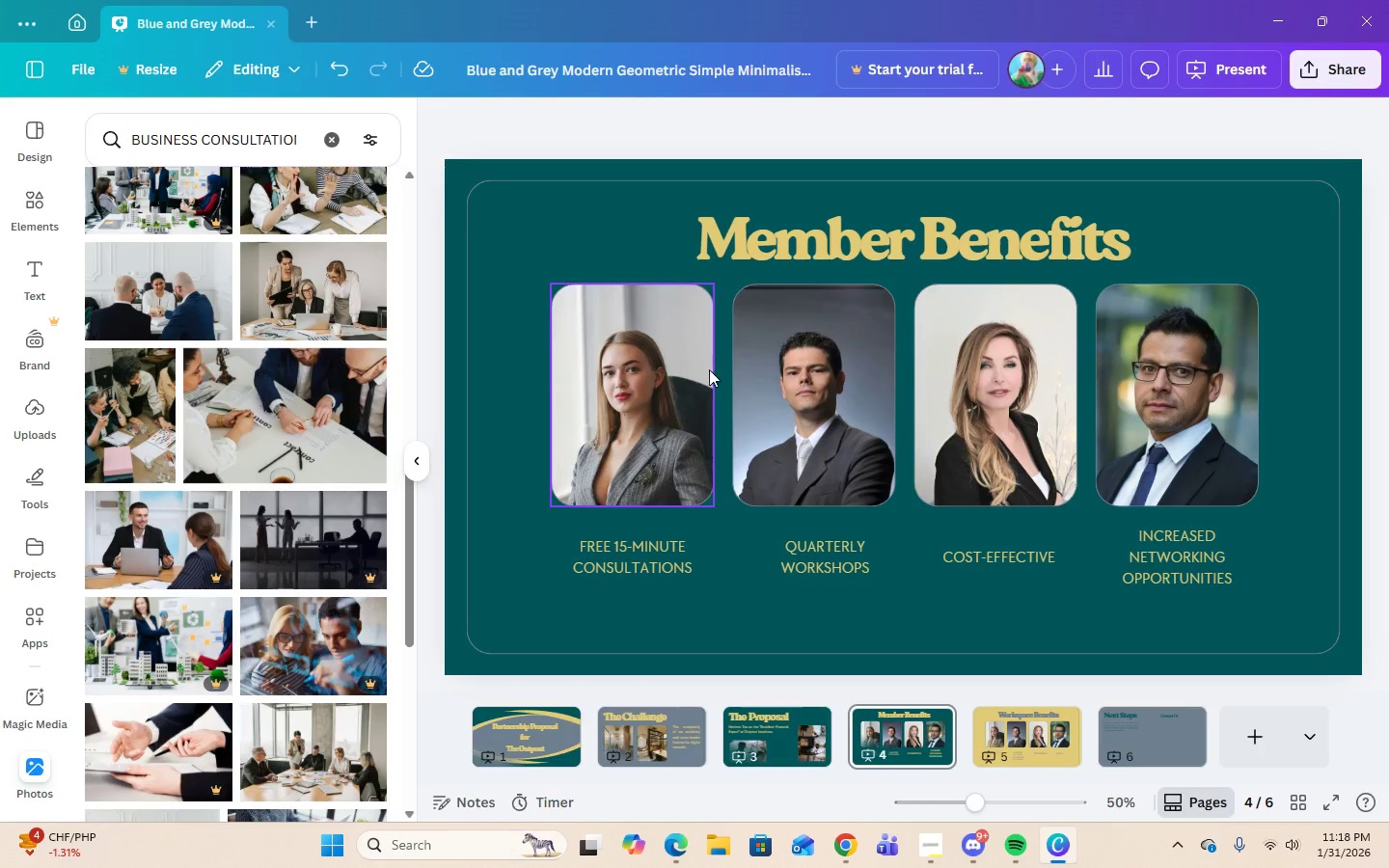 
left_click([683, 369])
 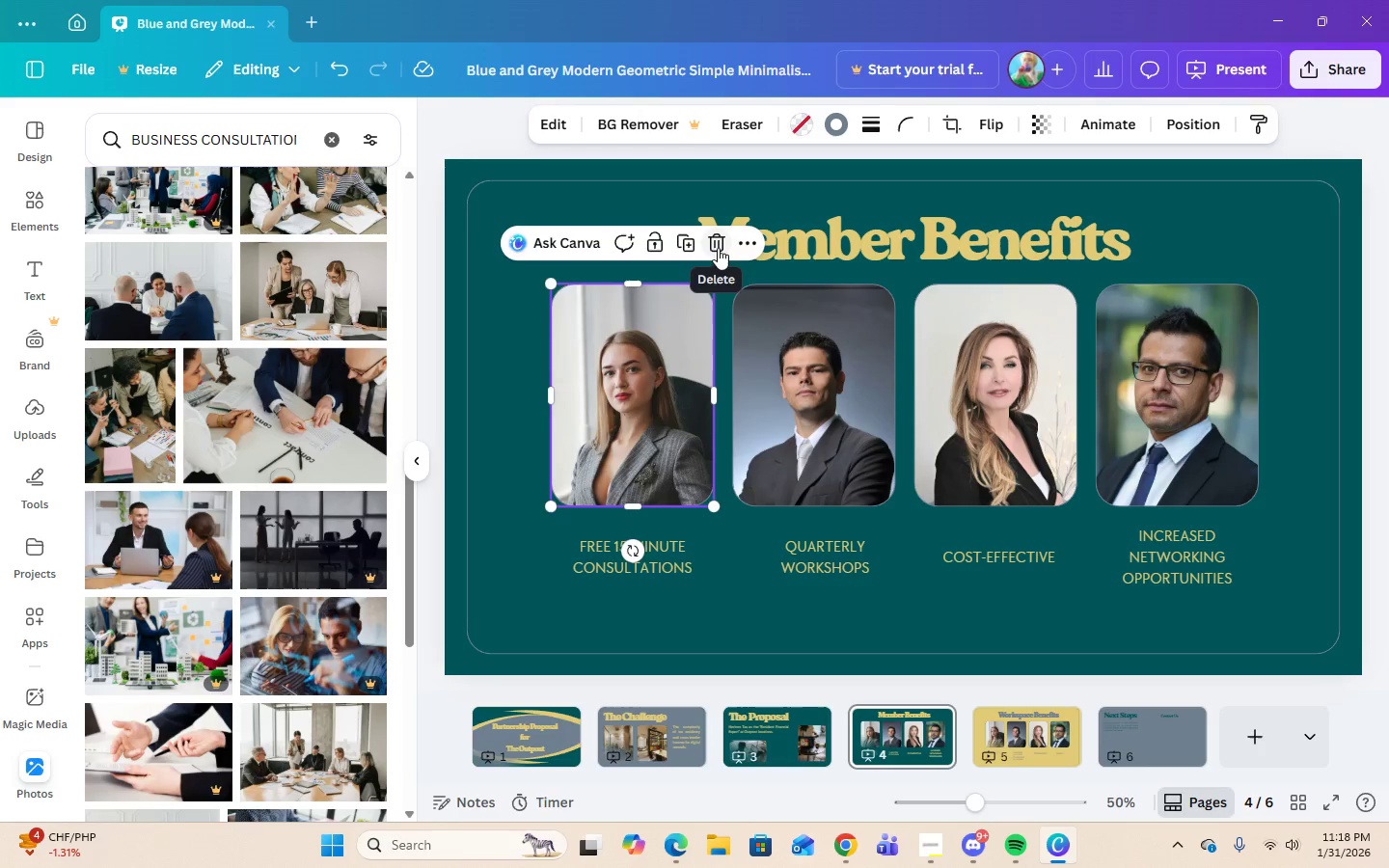 
left_click([718, 248])
 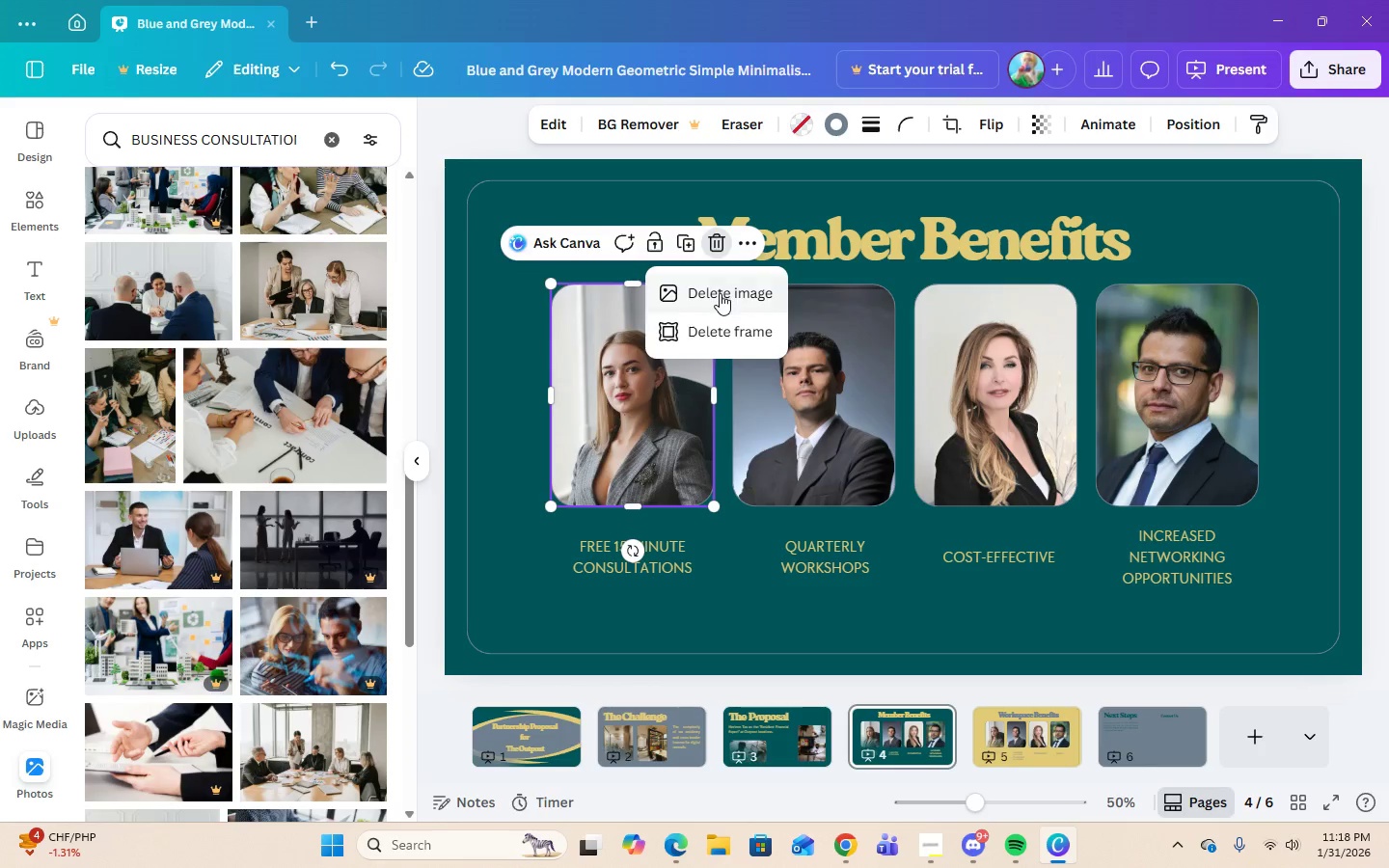 
left_click([720, 294])
 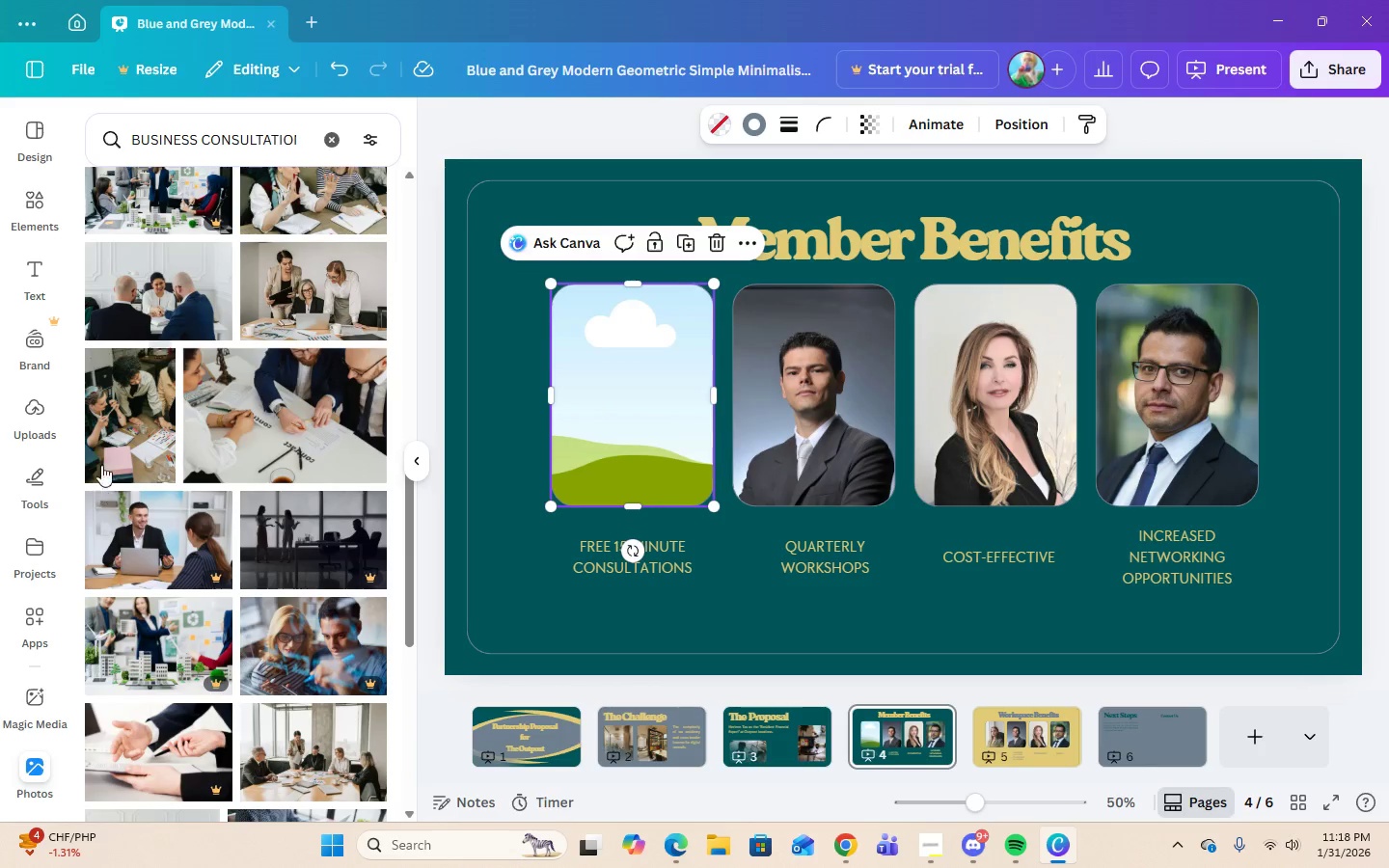 
left_click([107, 436])
 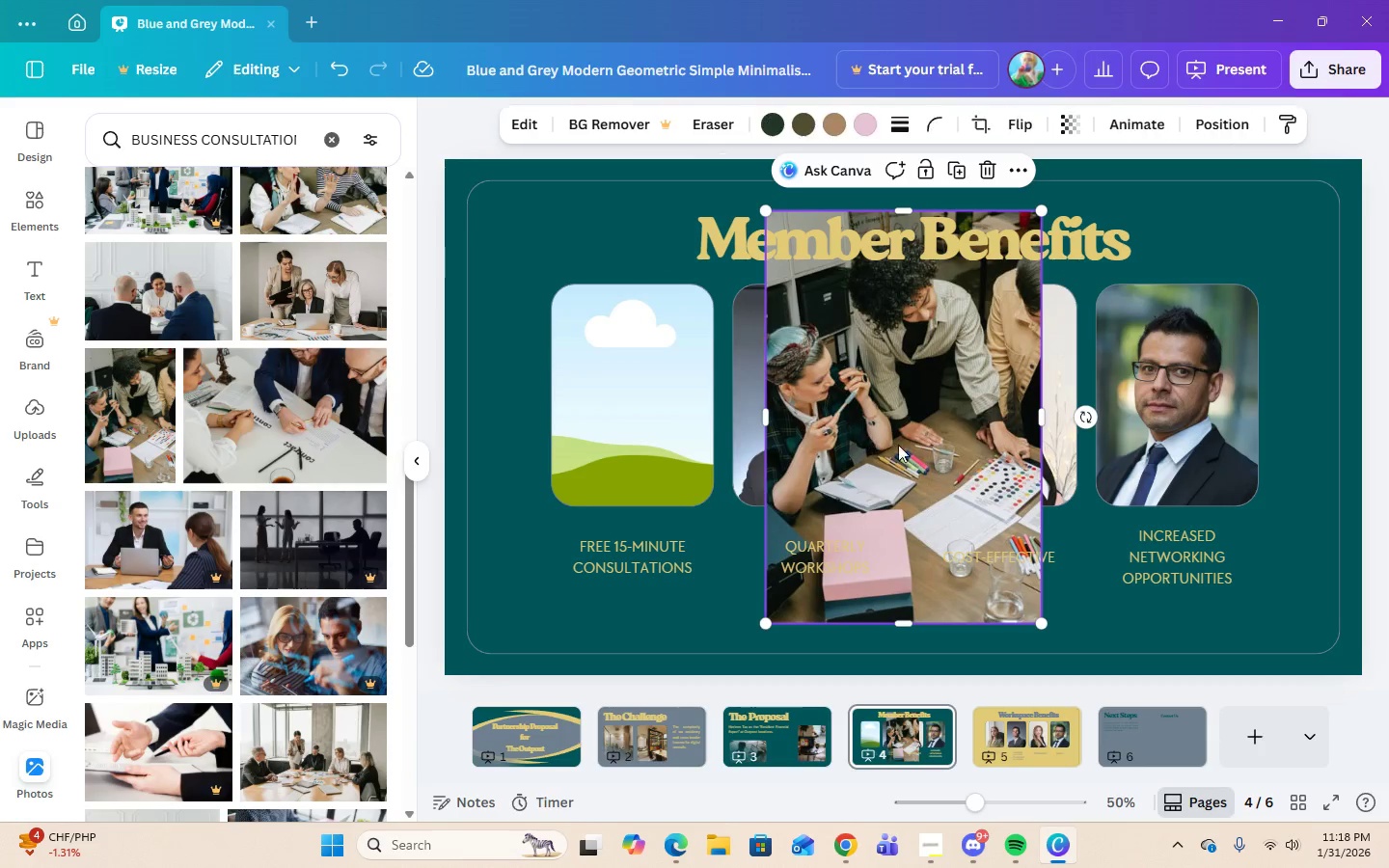 
left_click_drag(start_coordinate=[940, 451], to_coordinate=[723, 426])
 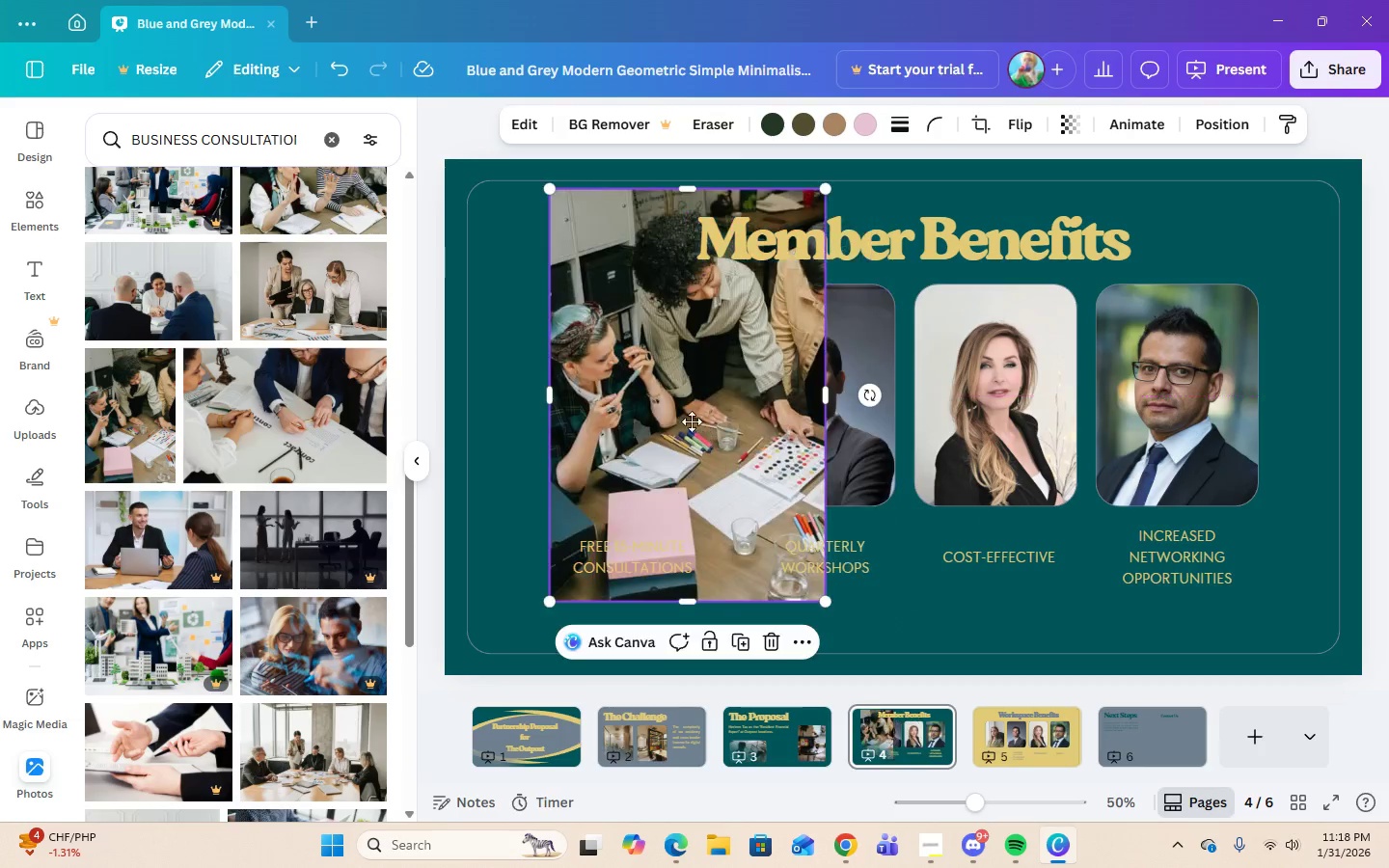 
left_click_drag(start_coordinate=[707, 423], to_coordinate=[662, 420])
 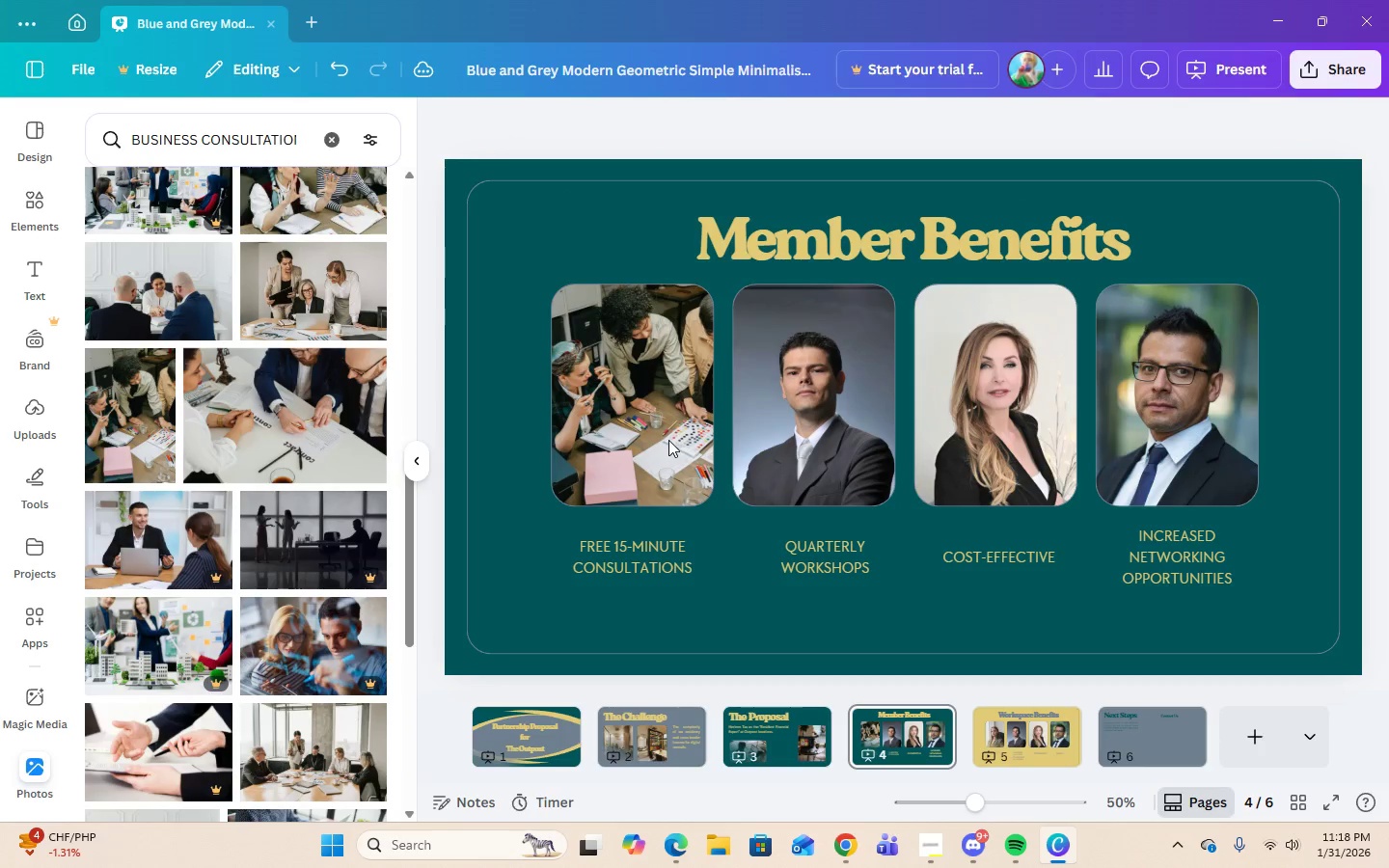 
double_click([668, 440])
 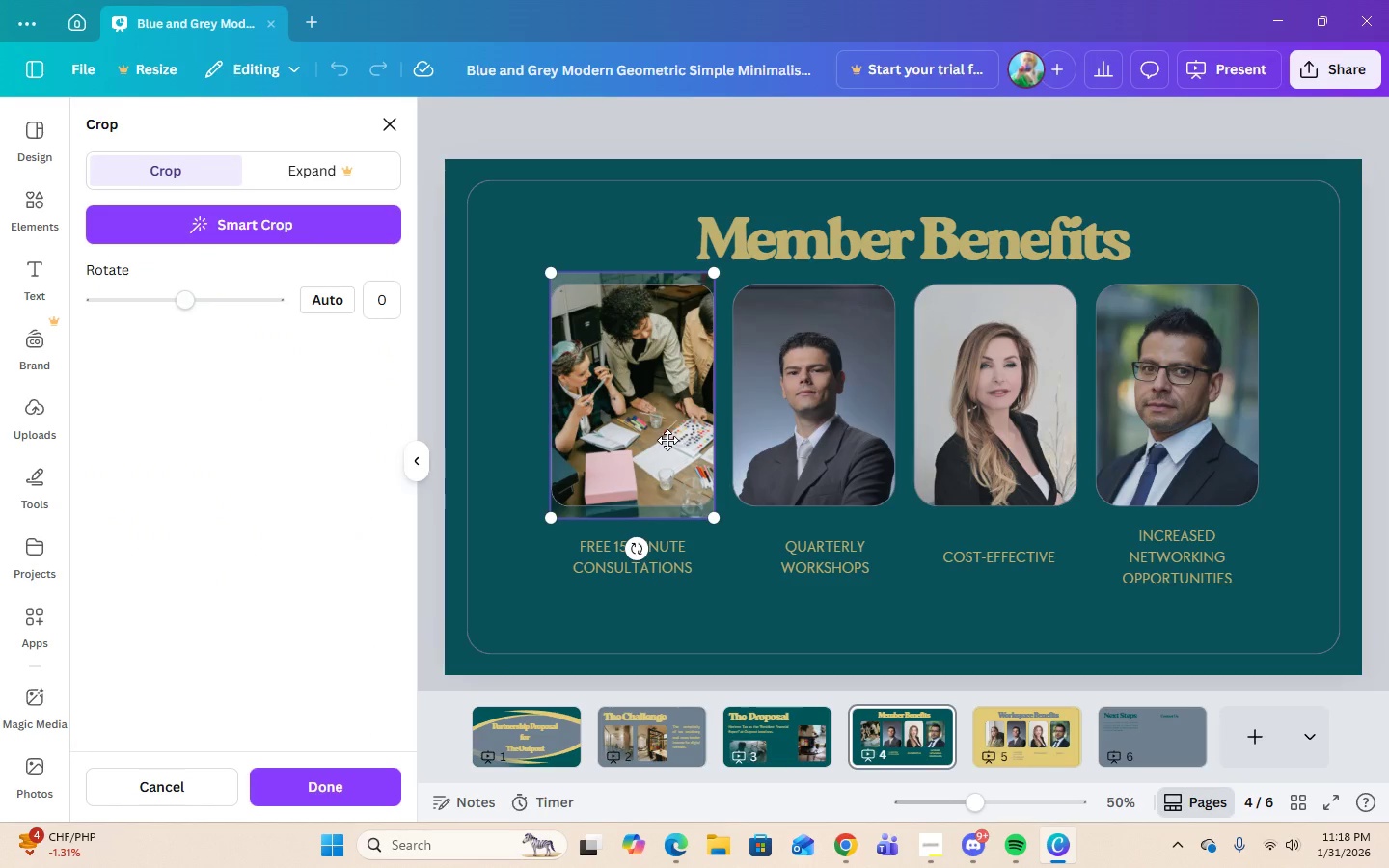 
left_click_drag(start_coordinate=[668, 440], to_coordinate=[640, 442])
 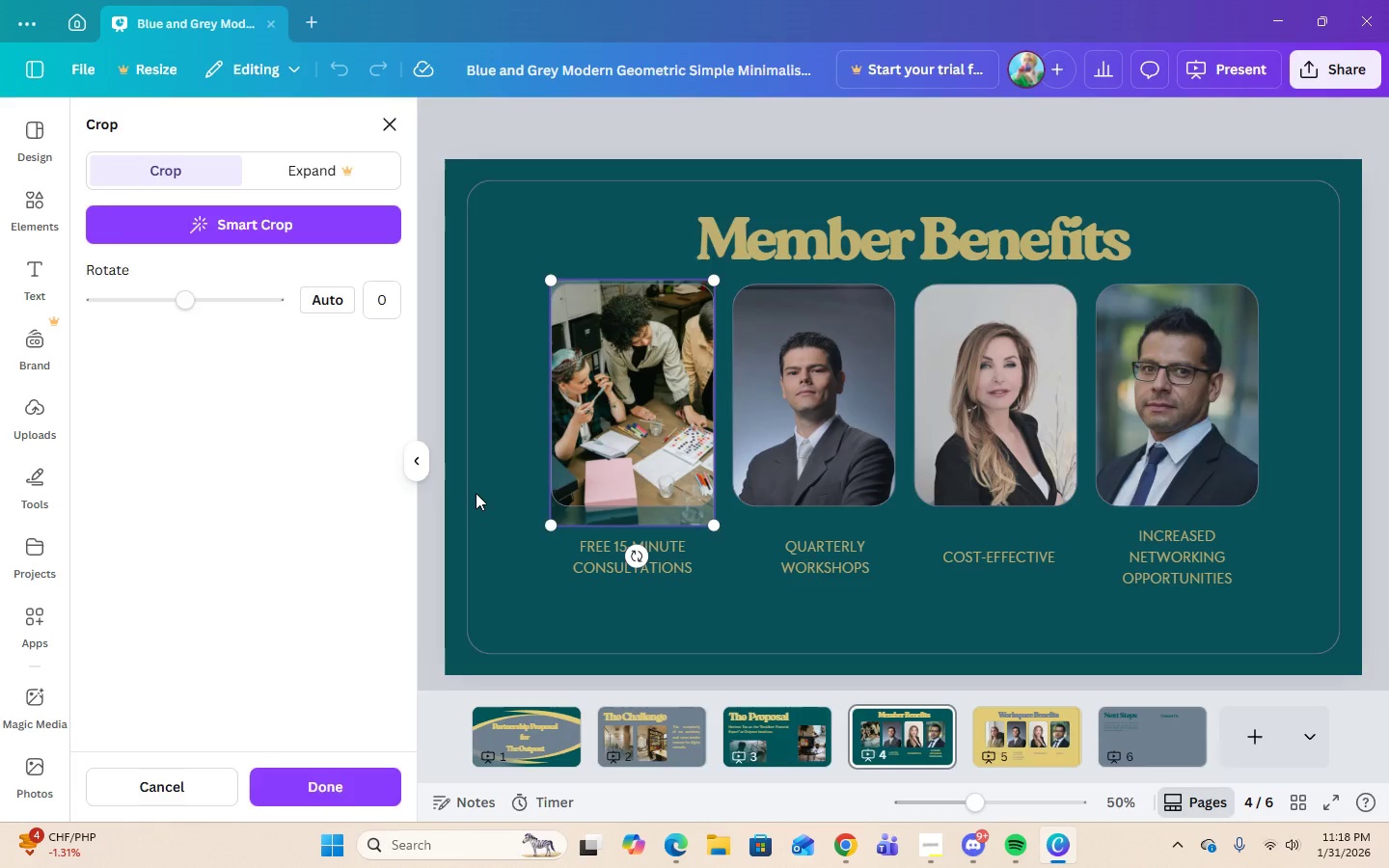 
left_click([476, 493])
 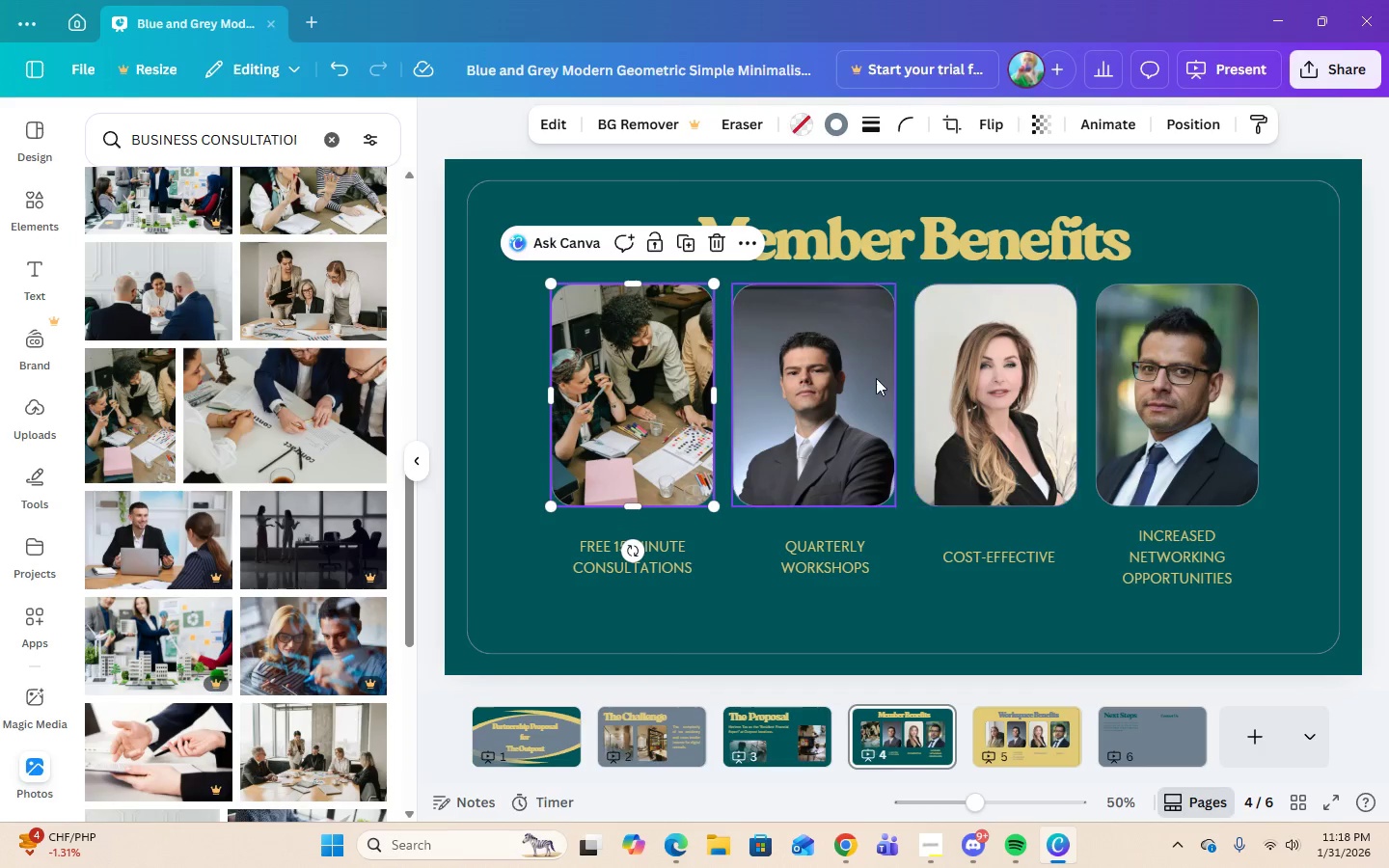 
left_click([845, 372])
 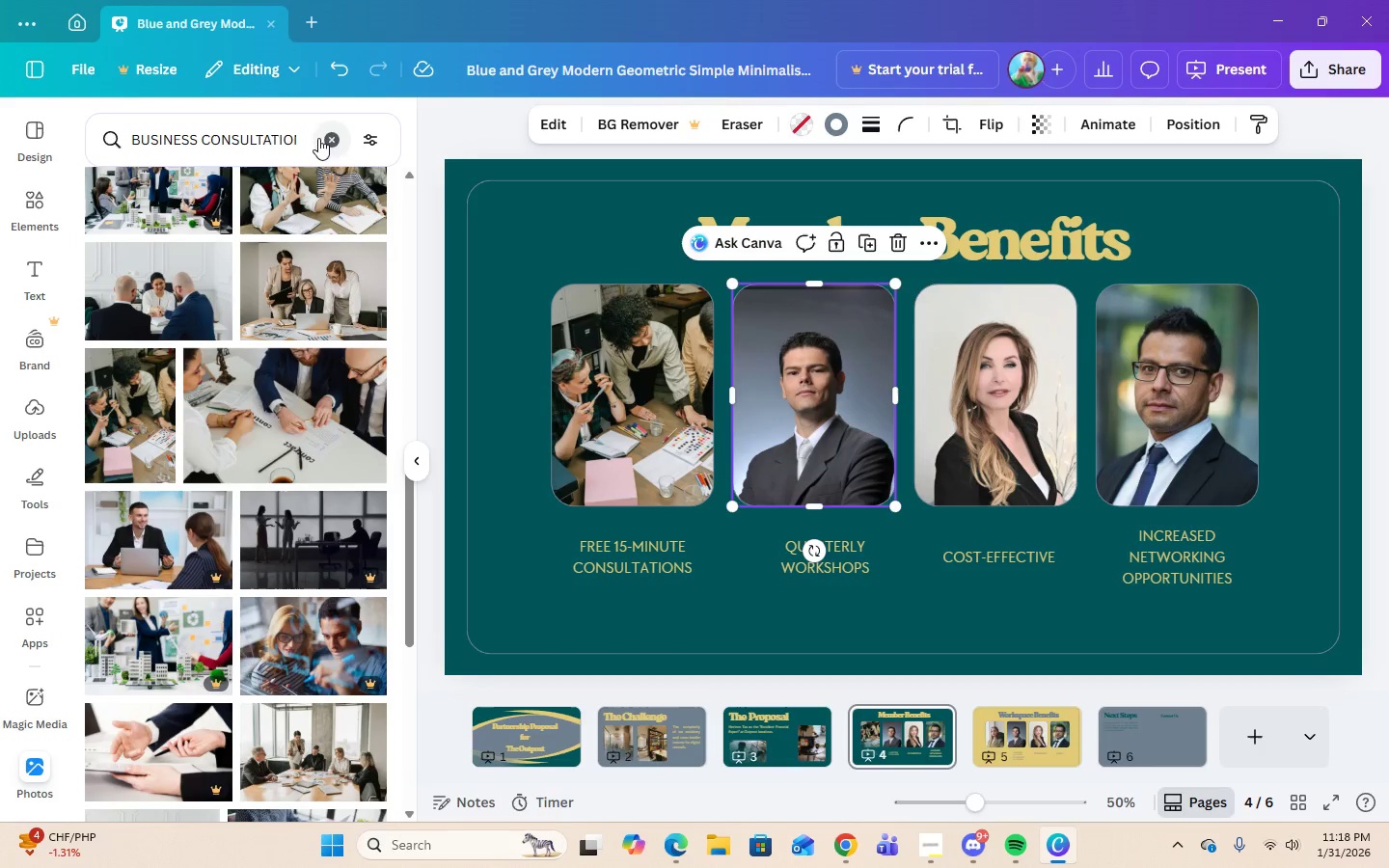 
double_click([289, 140])
 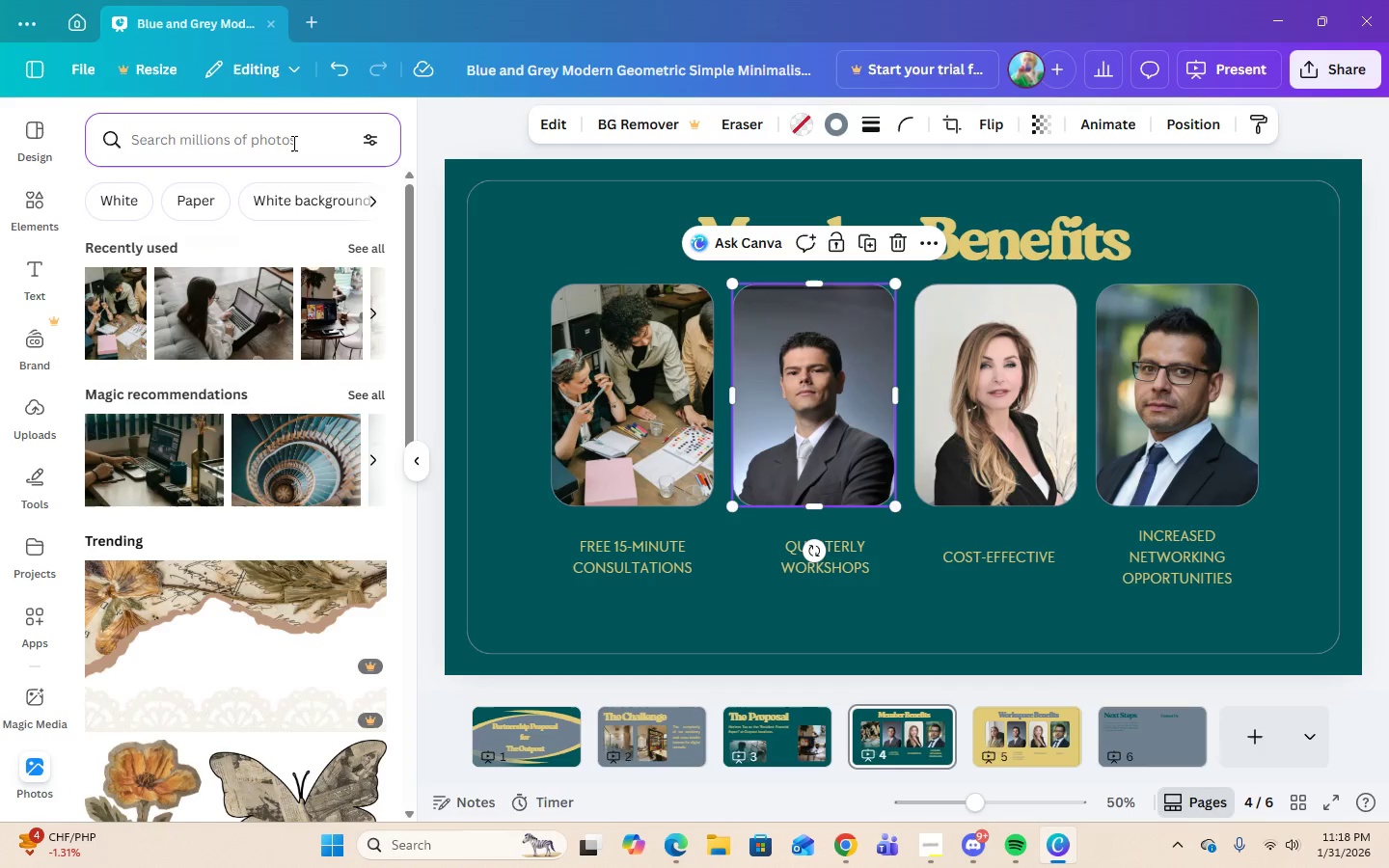 
type(WORKS)
 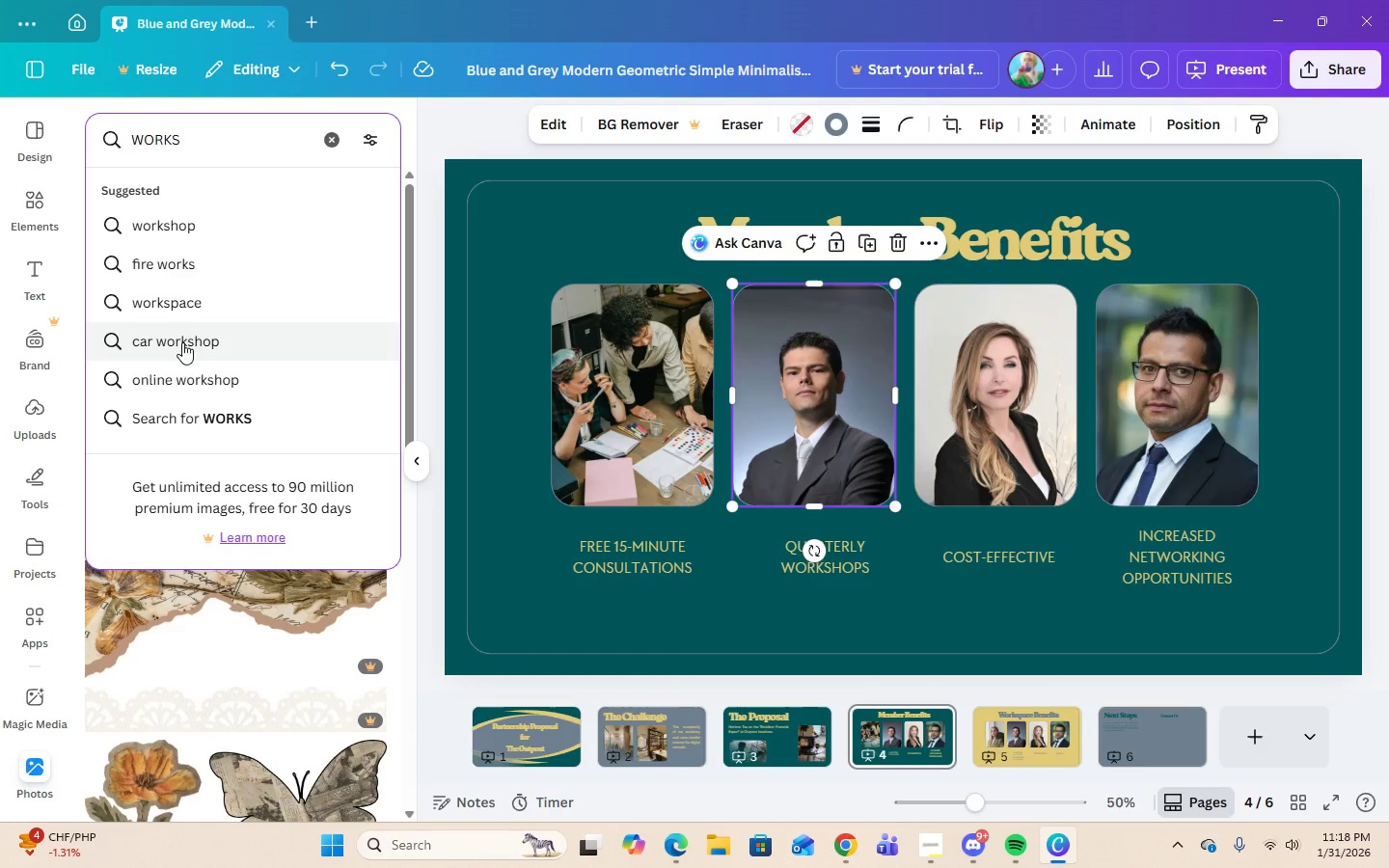 
left_click([191, 220])
 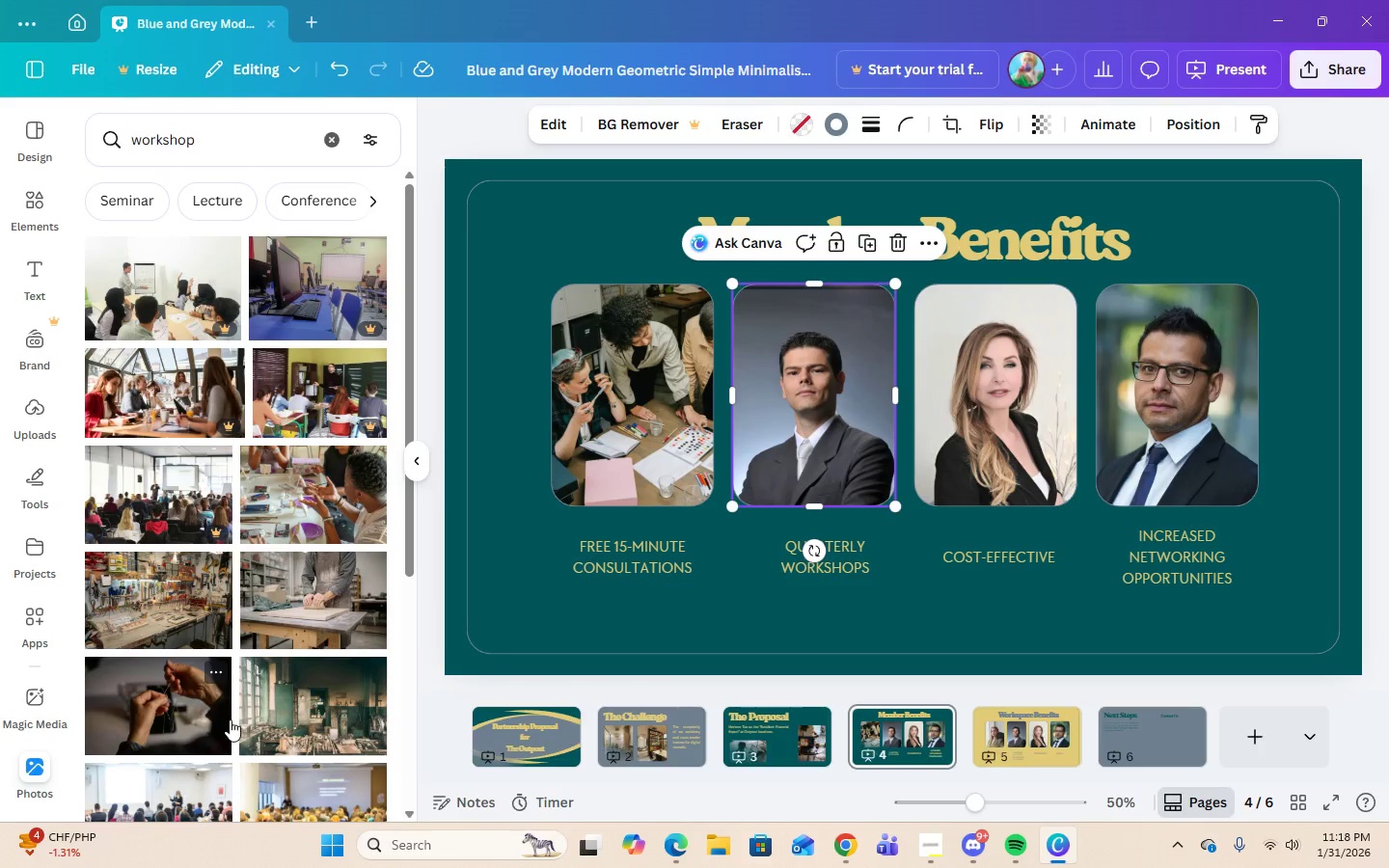 
scroll: coordinate [240, 700], scroll_direction: down, amount: 3.0
 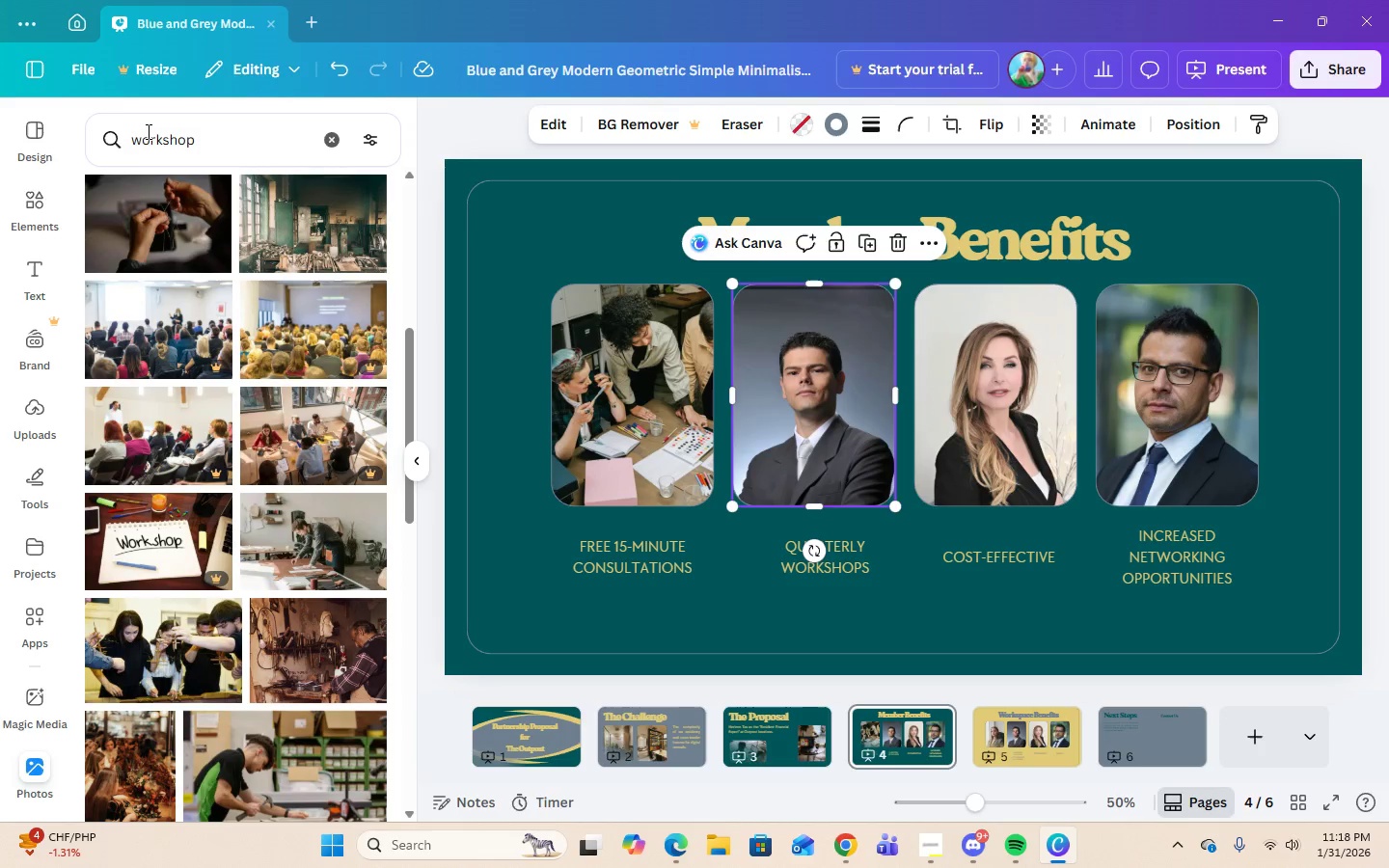 
left_click([127, 149])
 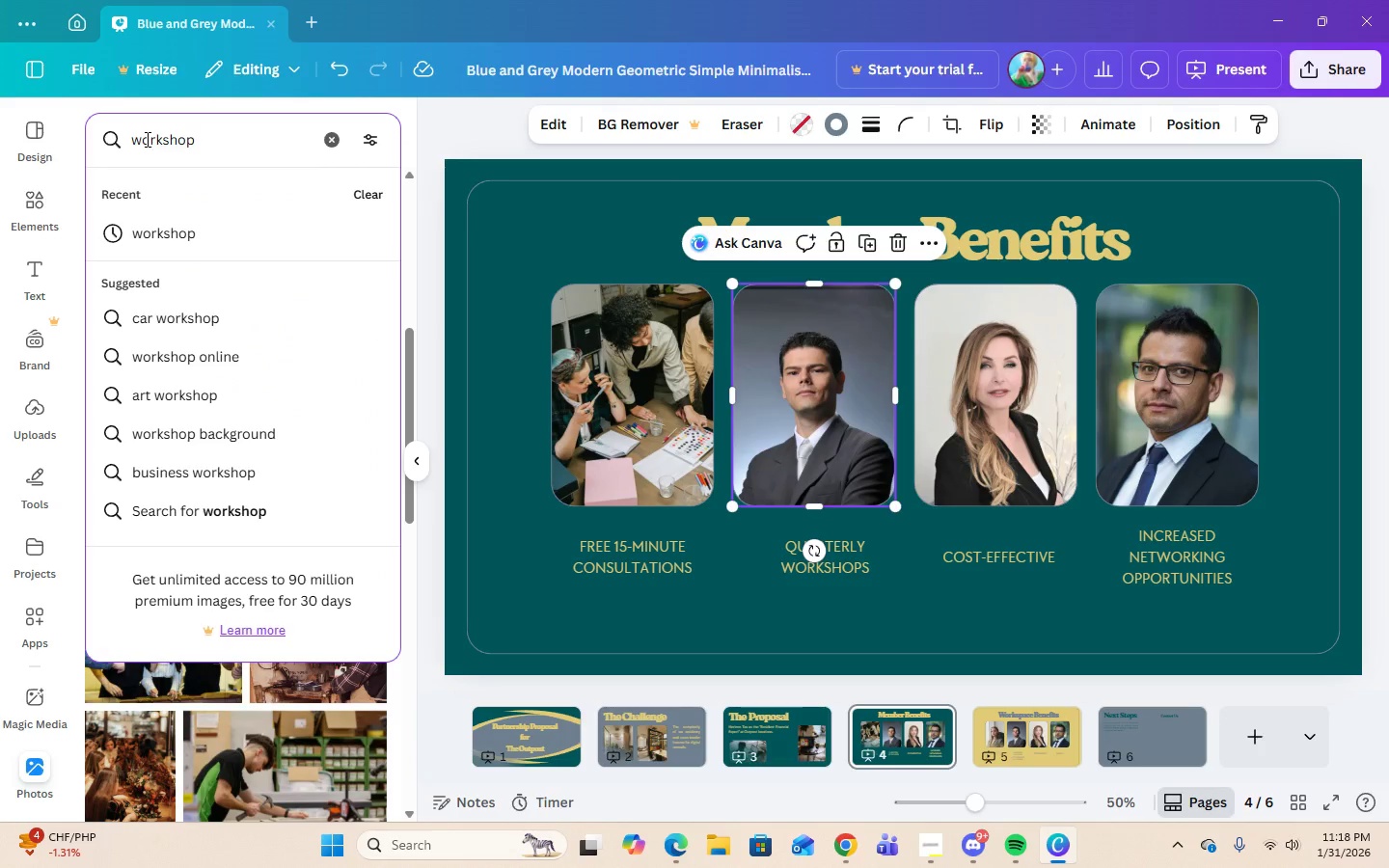 
type(OFFICE )
 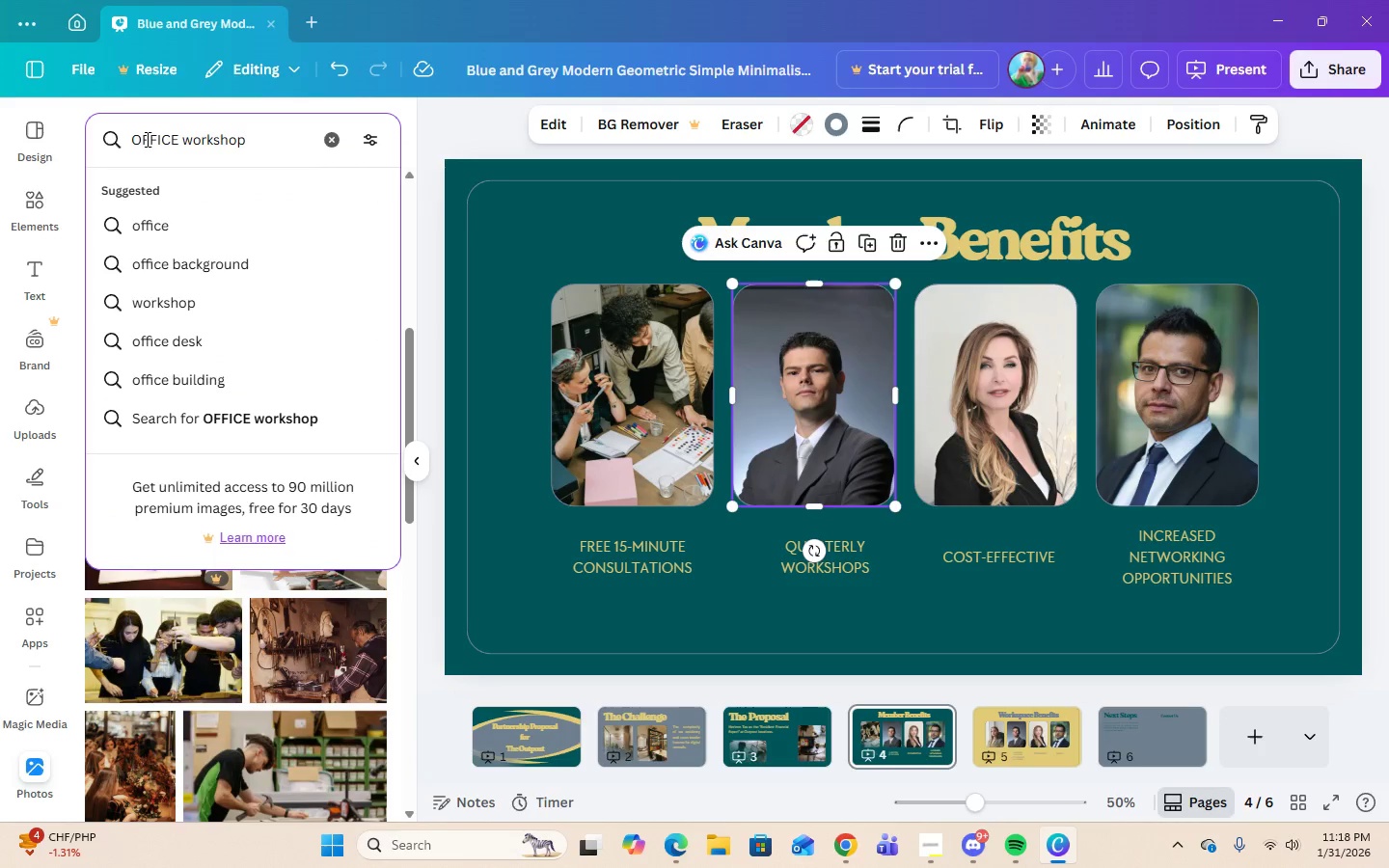 
key(Enter)
 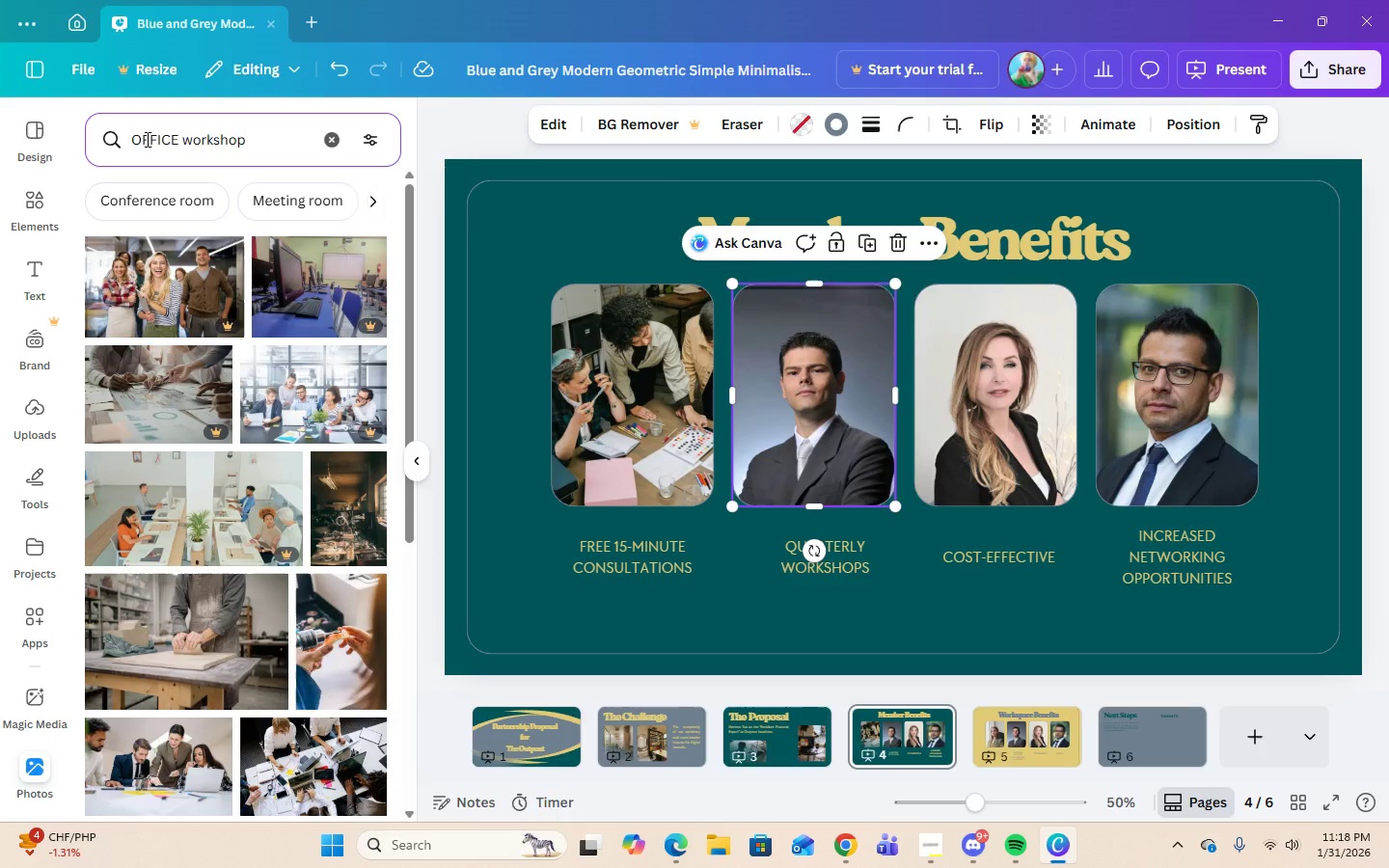 
key(CapsLock)
 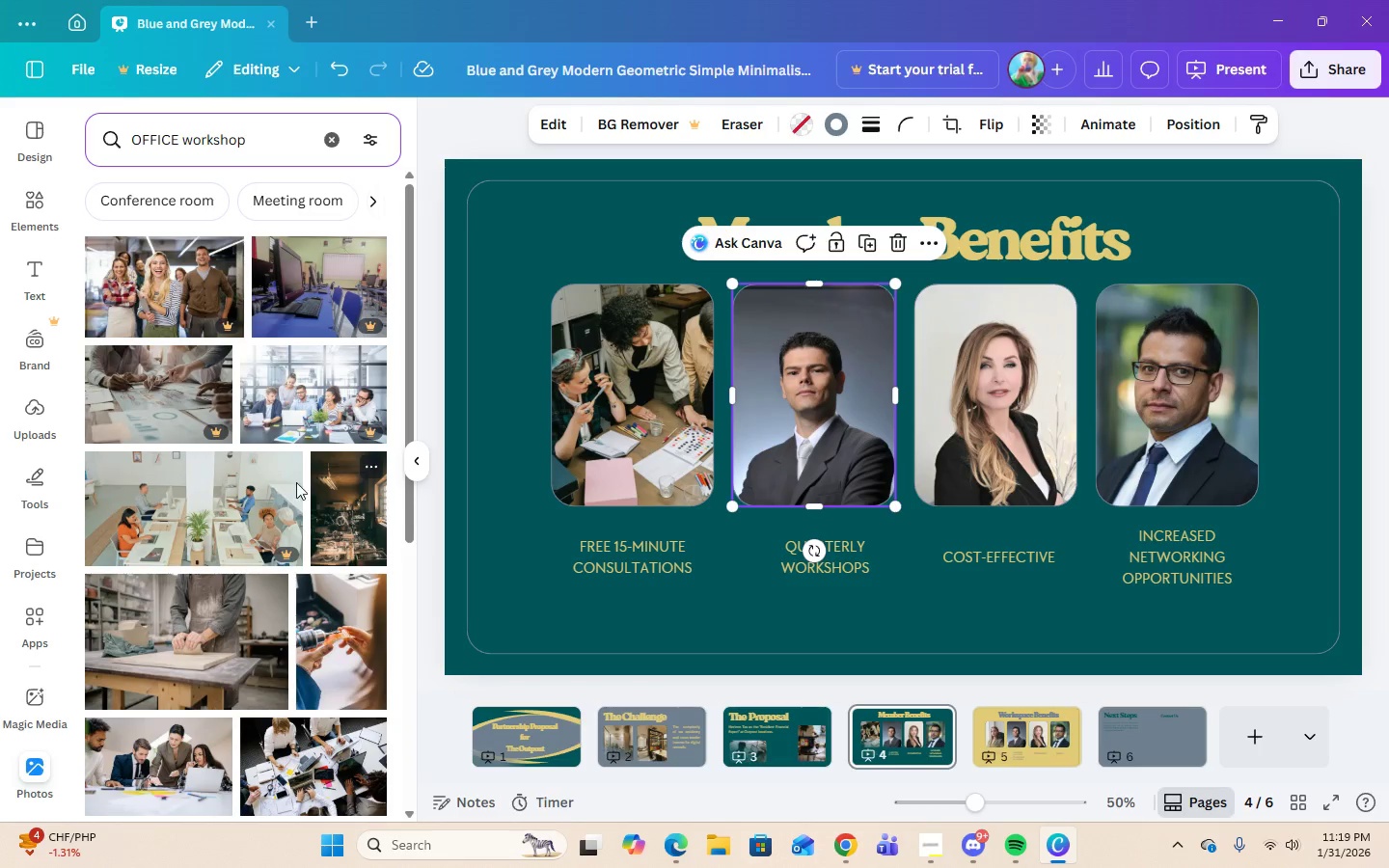 
scroll: coordinate [294, 664], scroll_direction: down, amount: 6.0
 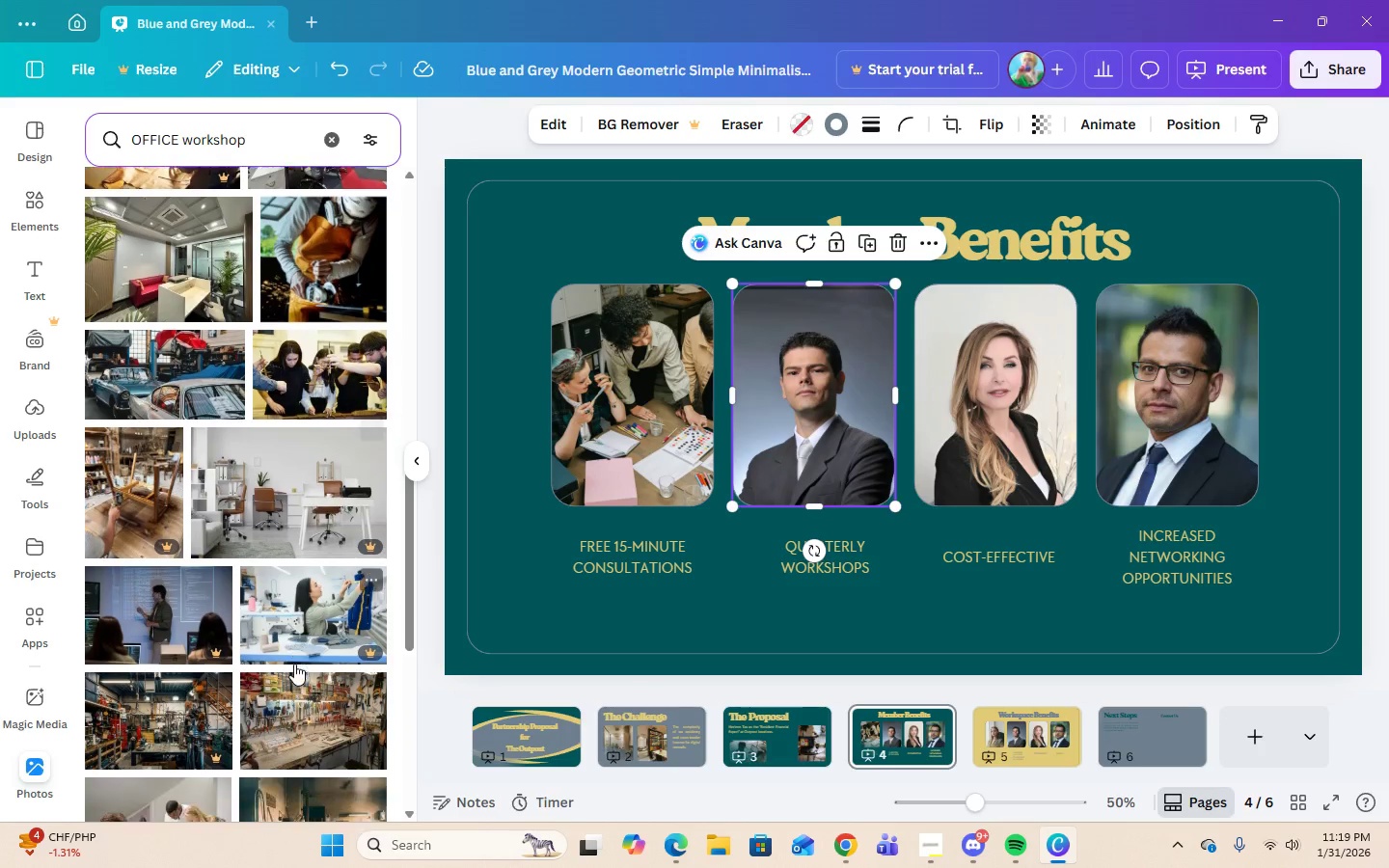 
scroll: coordinate [288, 637], scroll_direction: up, amount: 3.0
 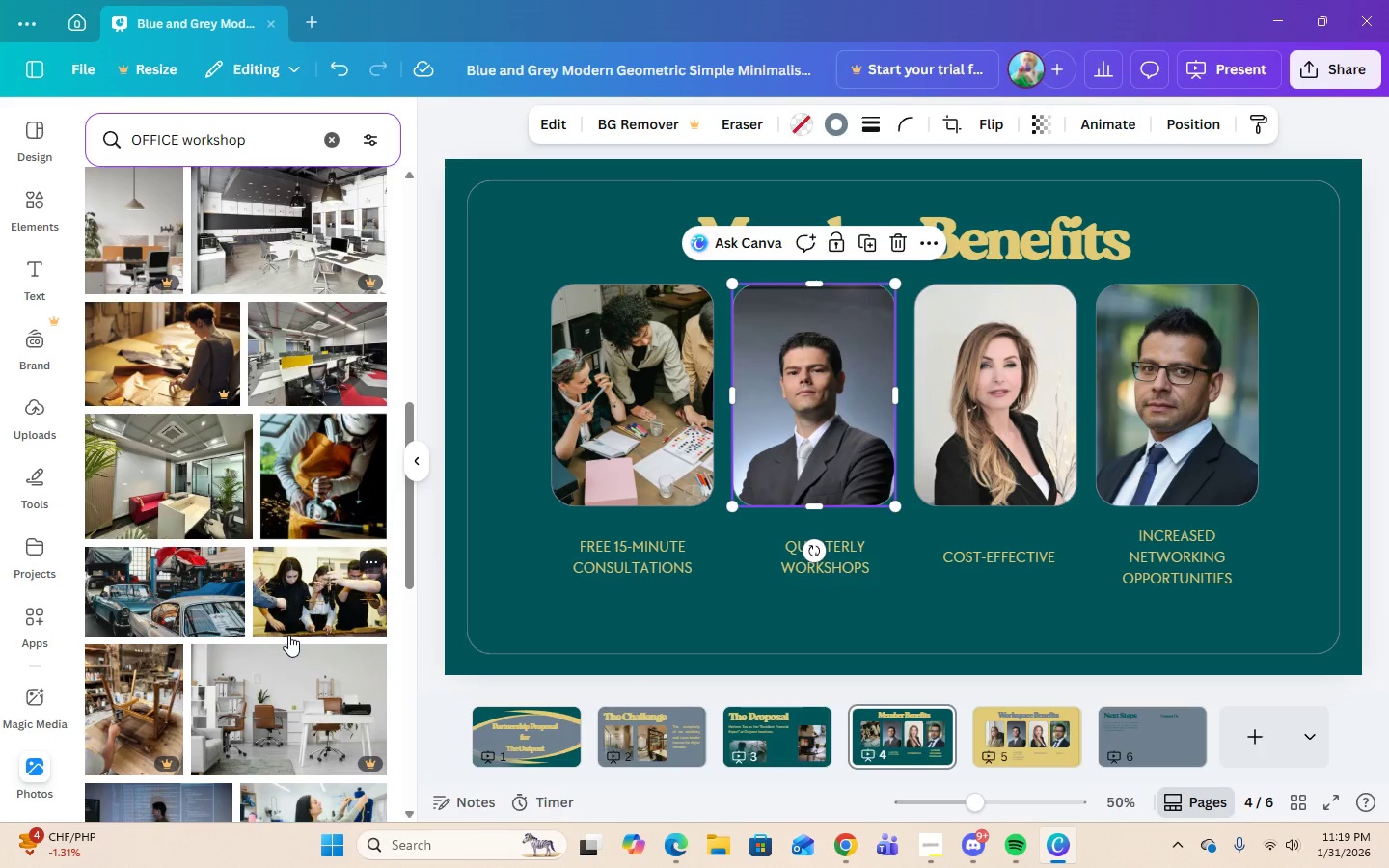 
scroll: coordinate [291, 642], scroll_direction: down, amount: 7.0
 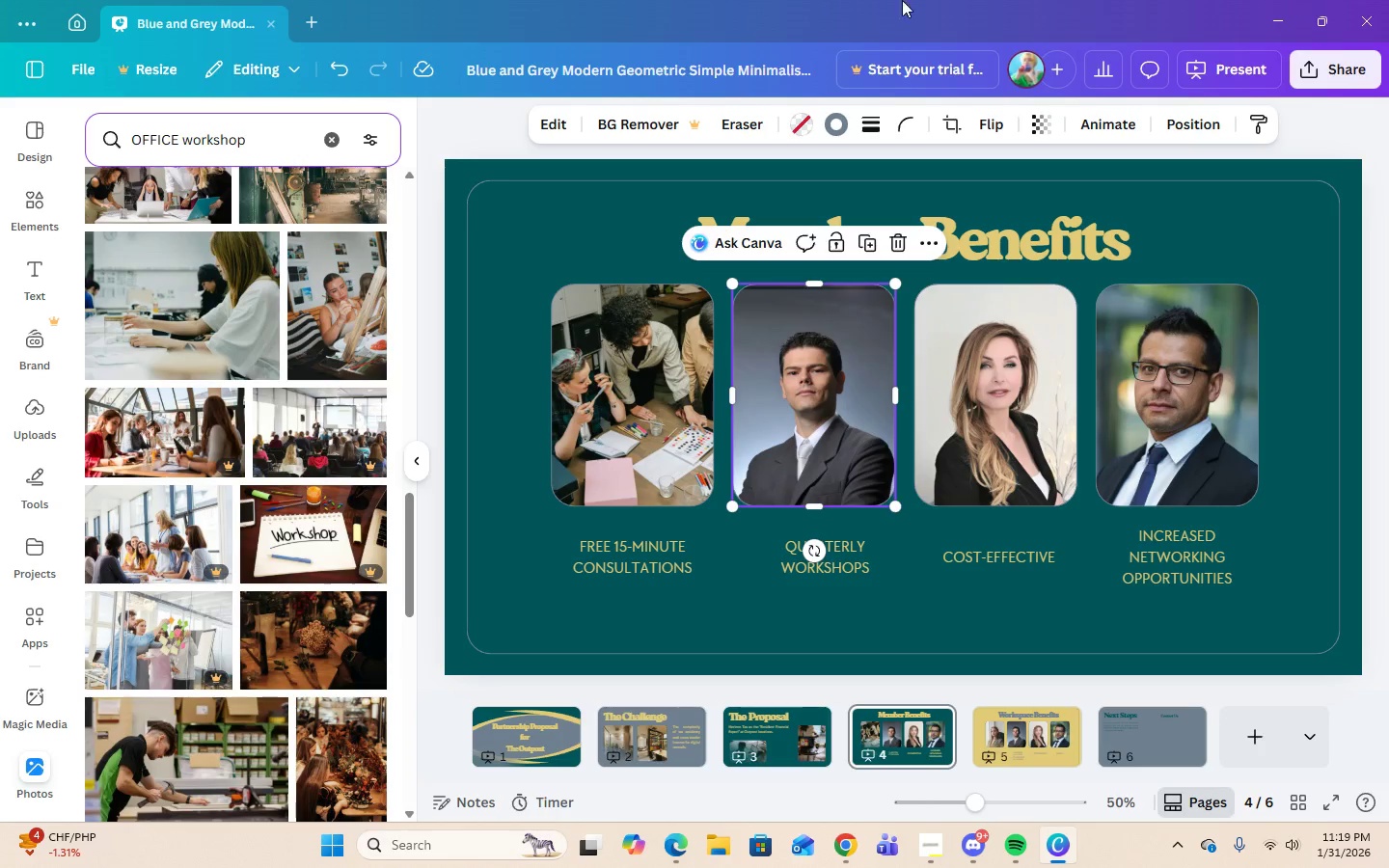 
scroll: coordinate [262, 595], scroll_direction: up, amount: 5.0
 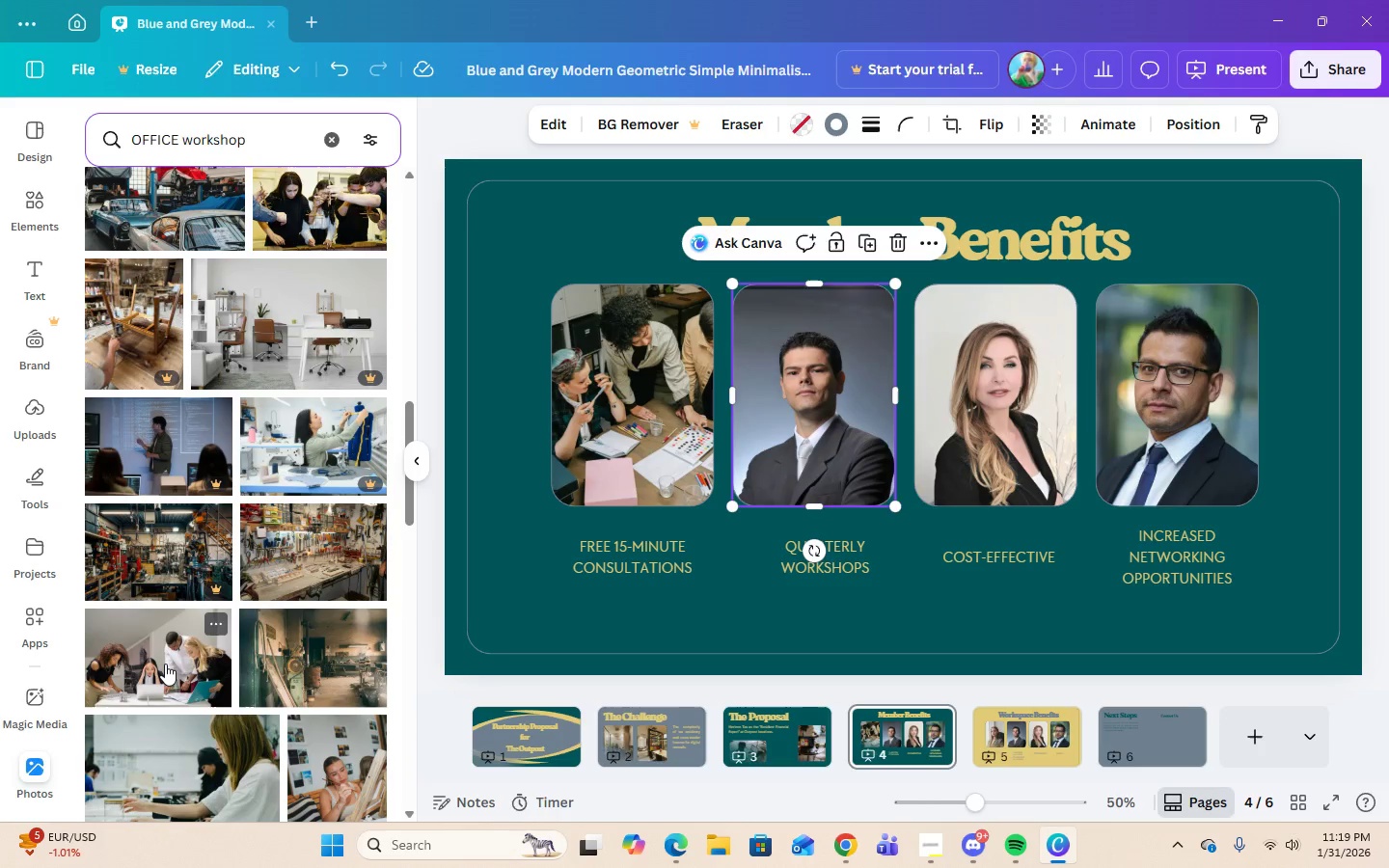 
left_click([165, 664])
 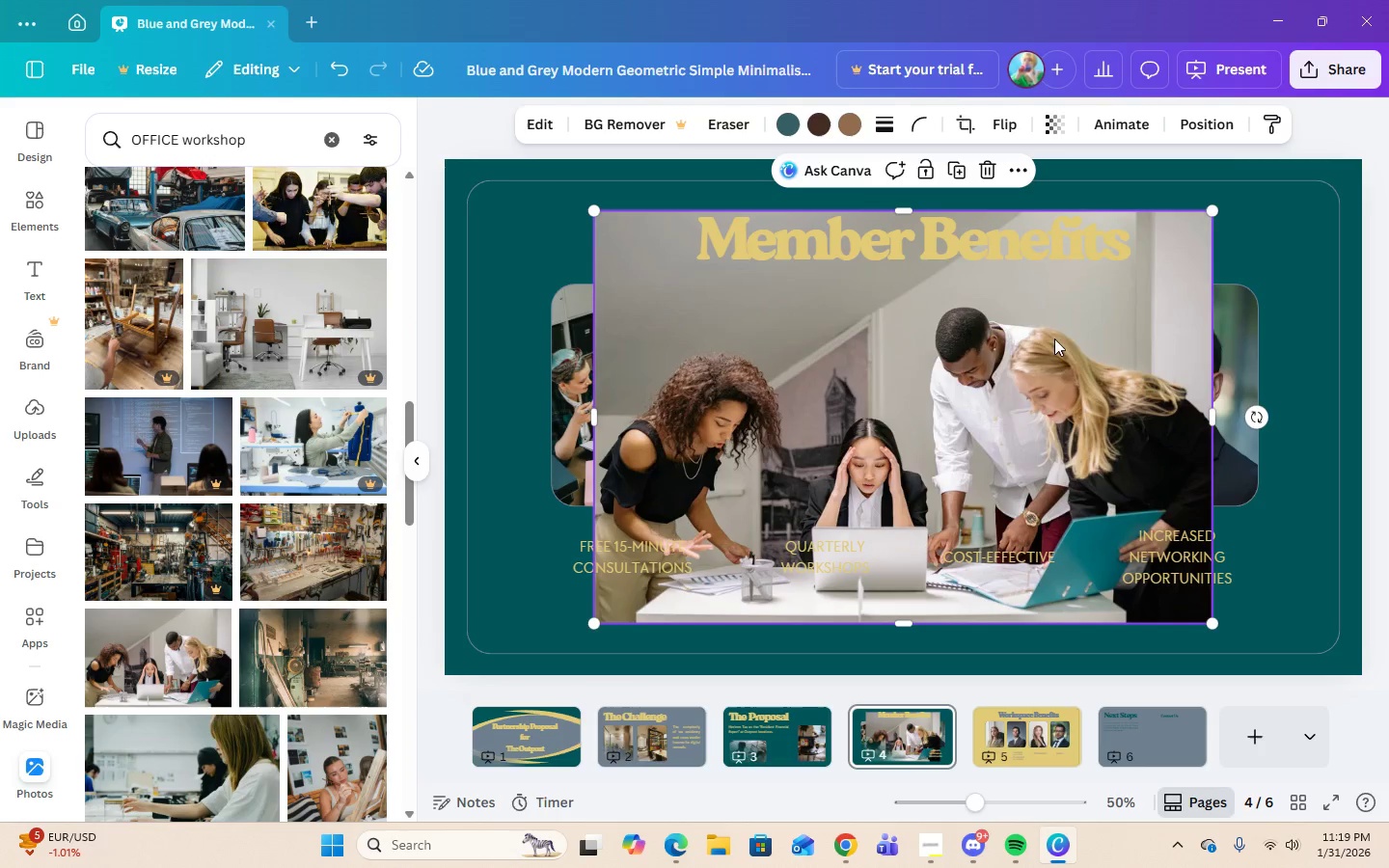 
left_click_drag(start_coordinate=[1047, 386], to_coordinate=[788, 395])
 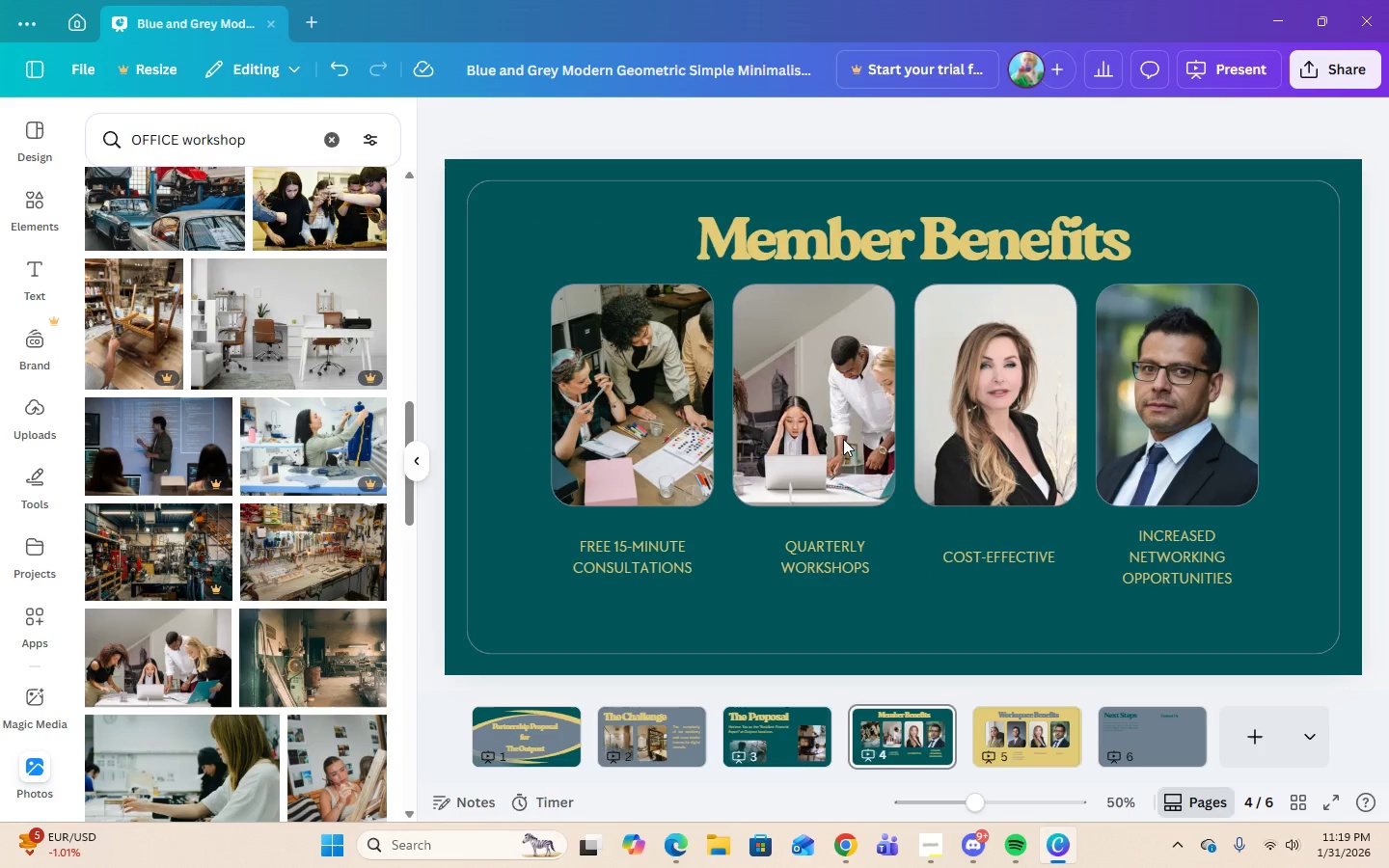 
left_click([836, 422])
 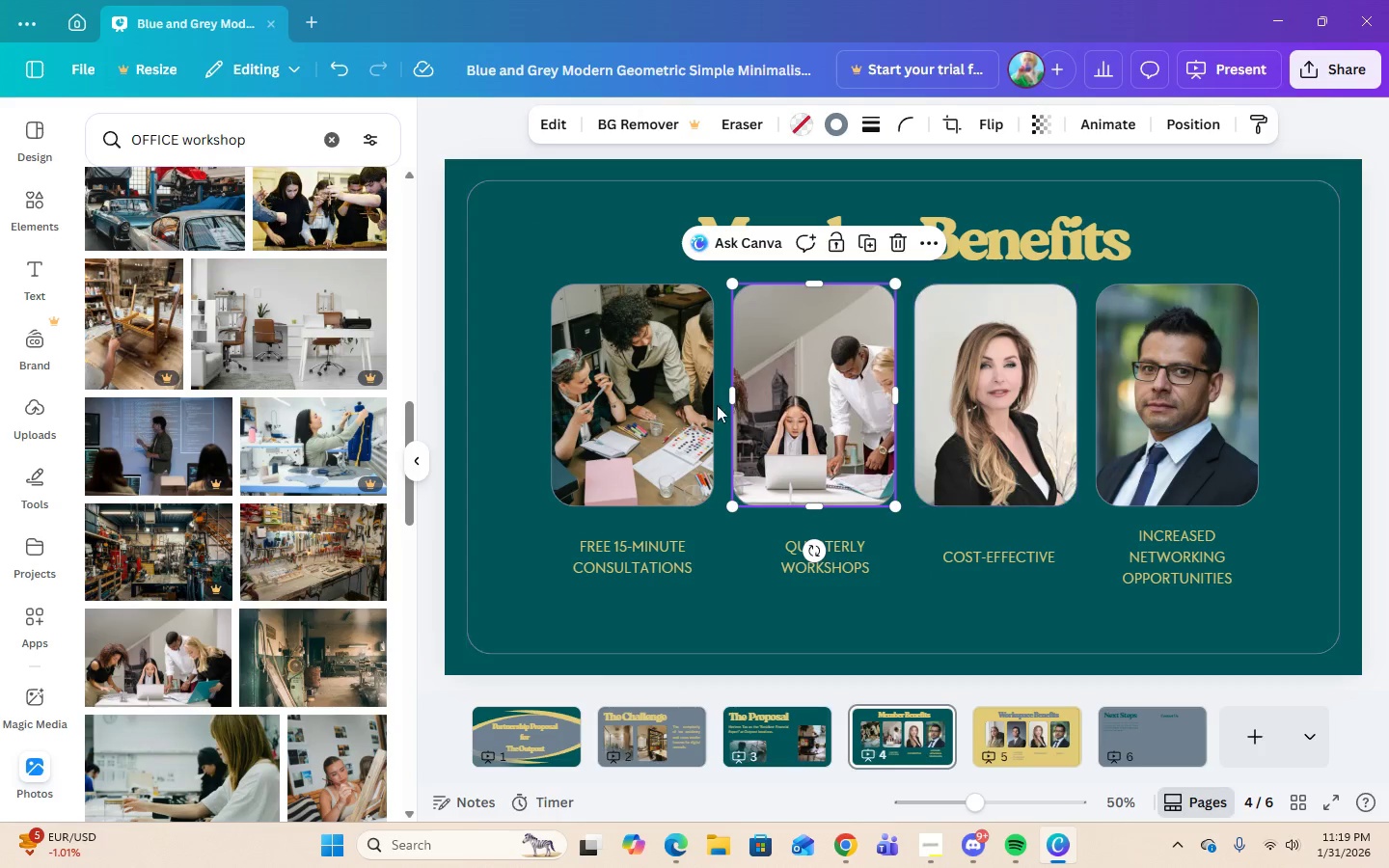 
double_click([809, 409])
 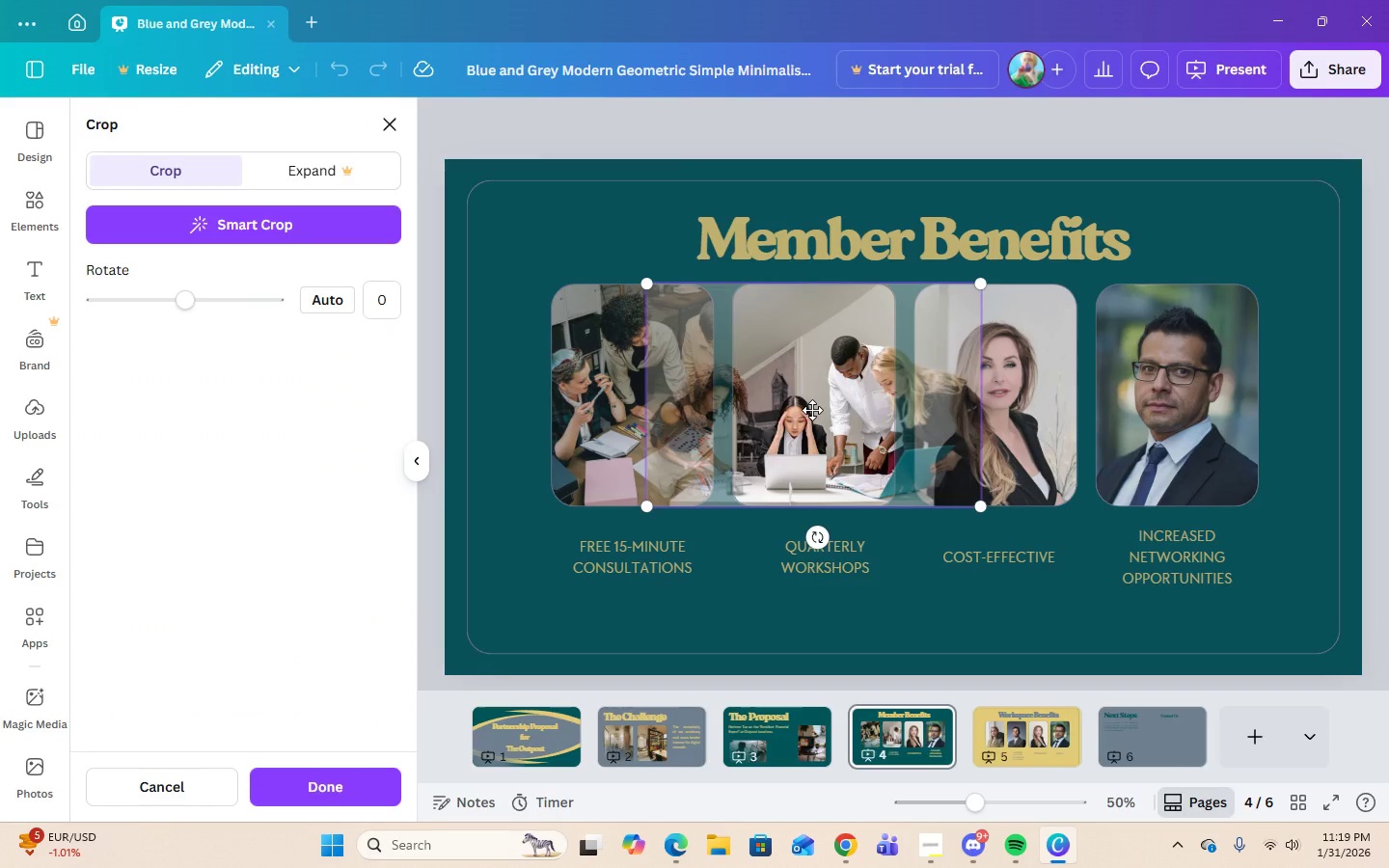 
left_click_drag(start_coordinate=[812, 410], to_coordinate=[770, 408])
 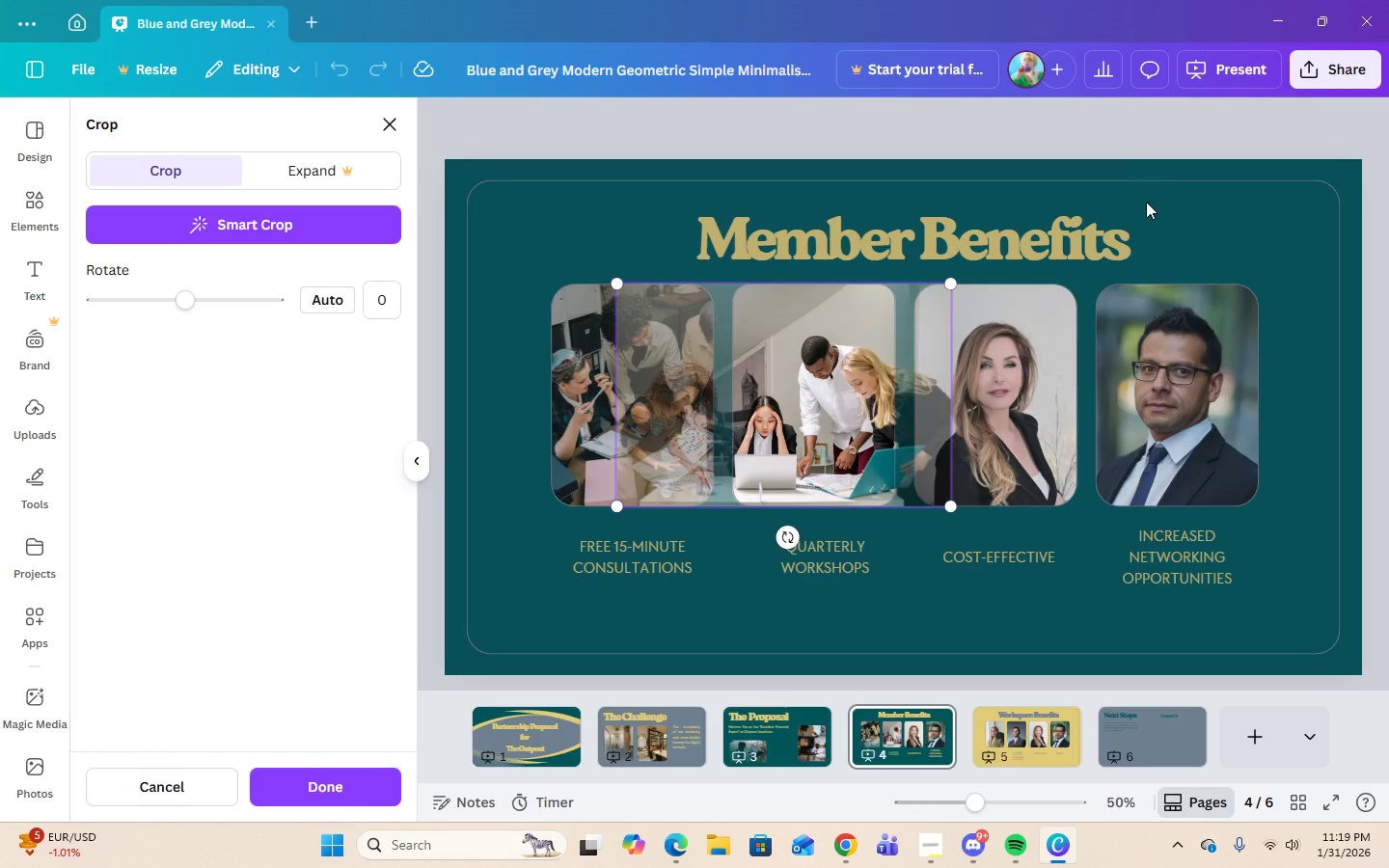 
left_click([1146, 207])
 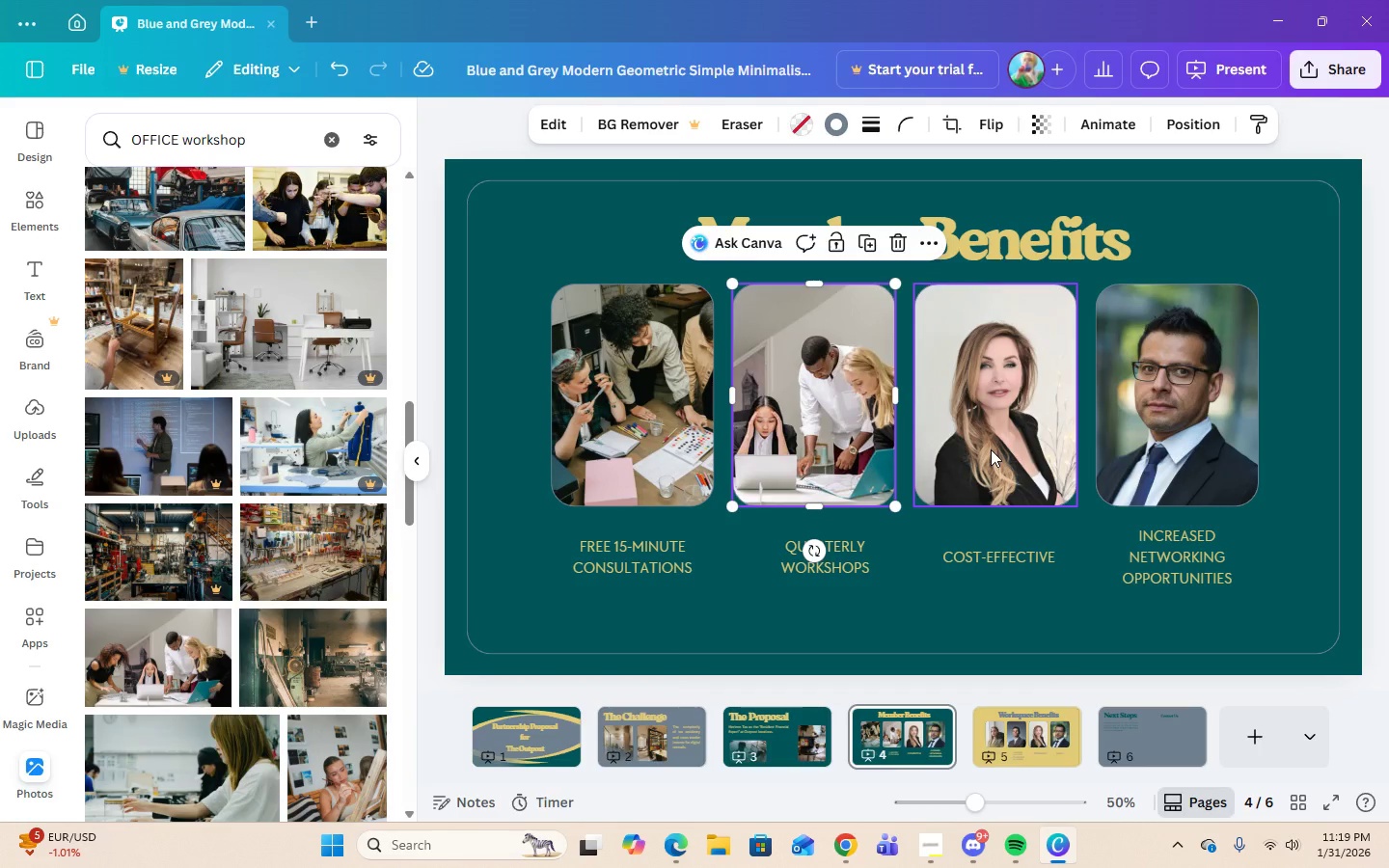 
left_click([991, 449])
 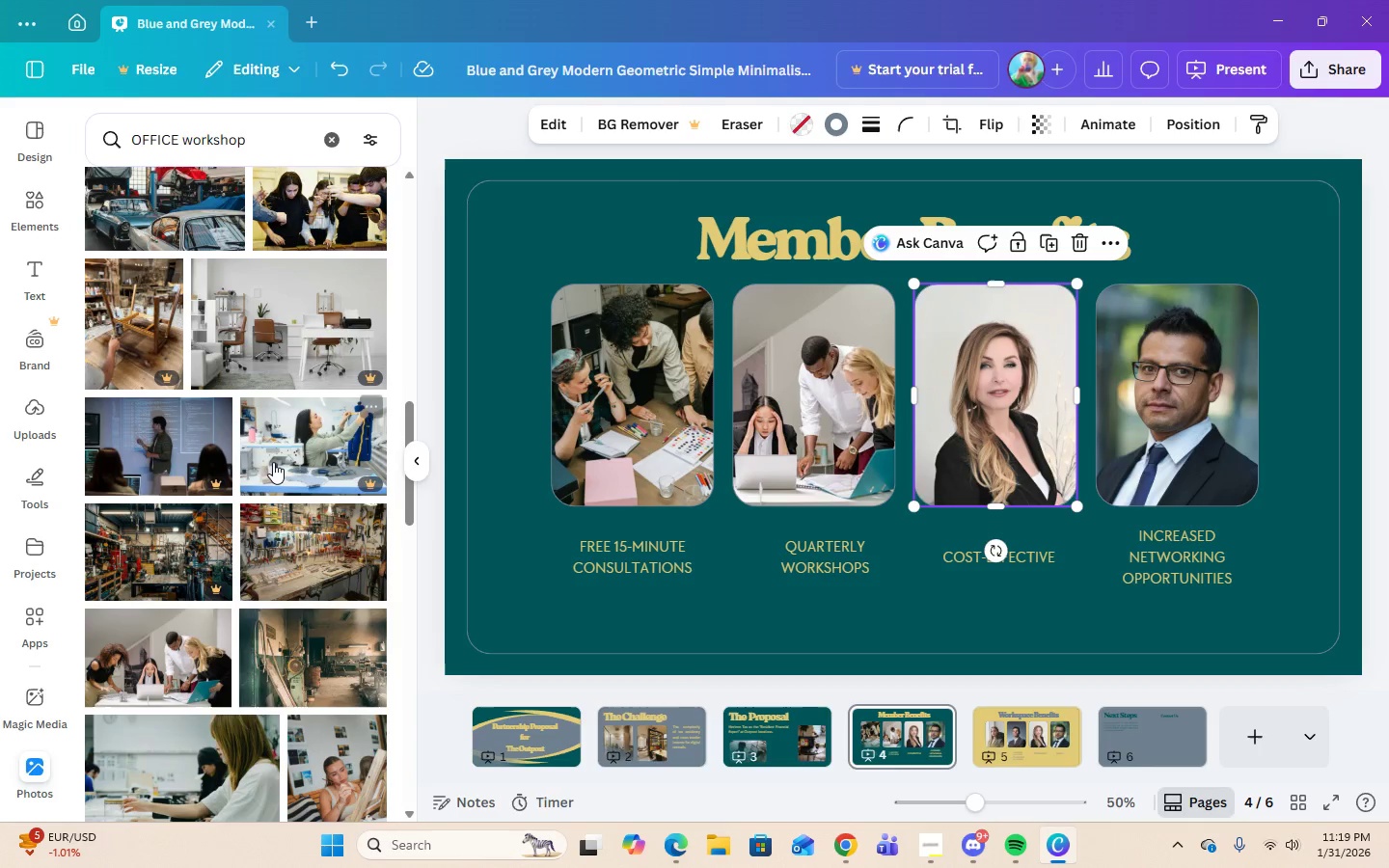 
scroll: coordinate [273, 462], scroll_direction: down, amount: 3.0
 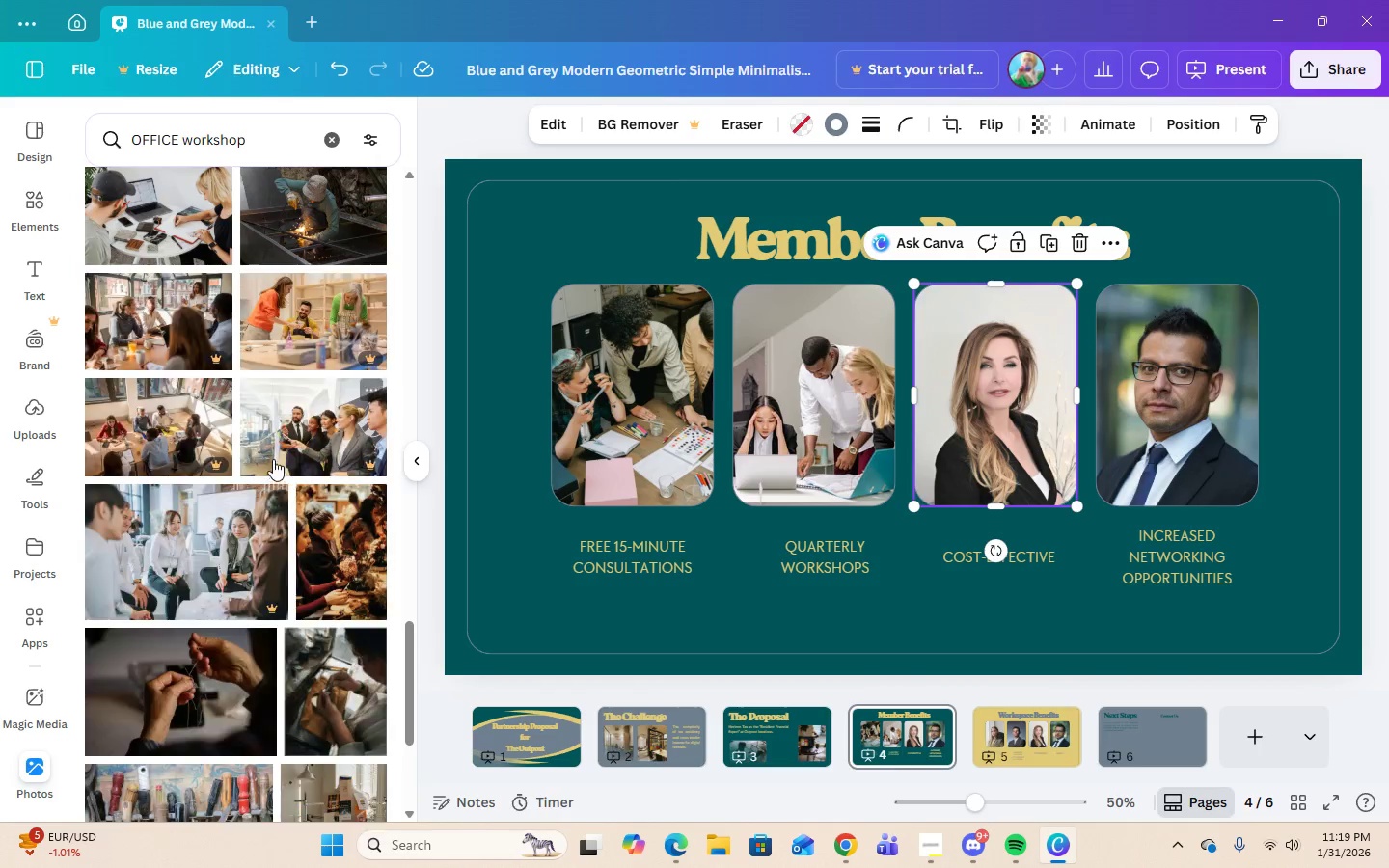 
scroll: coordinate [273, 457], scroll_direction: up, amount: 2.0
 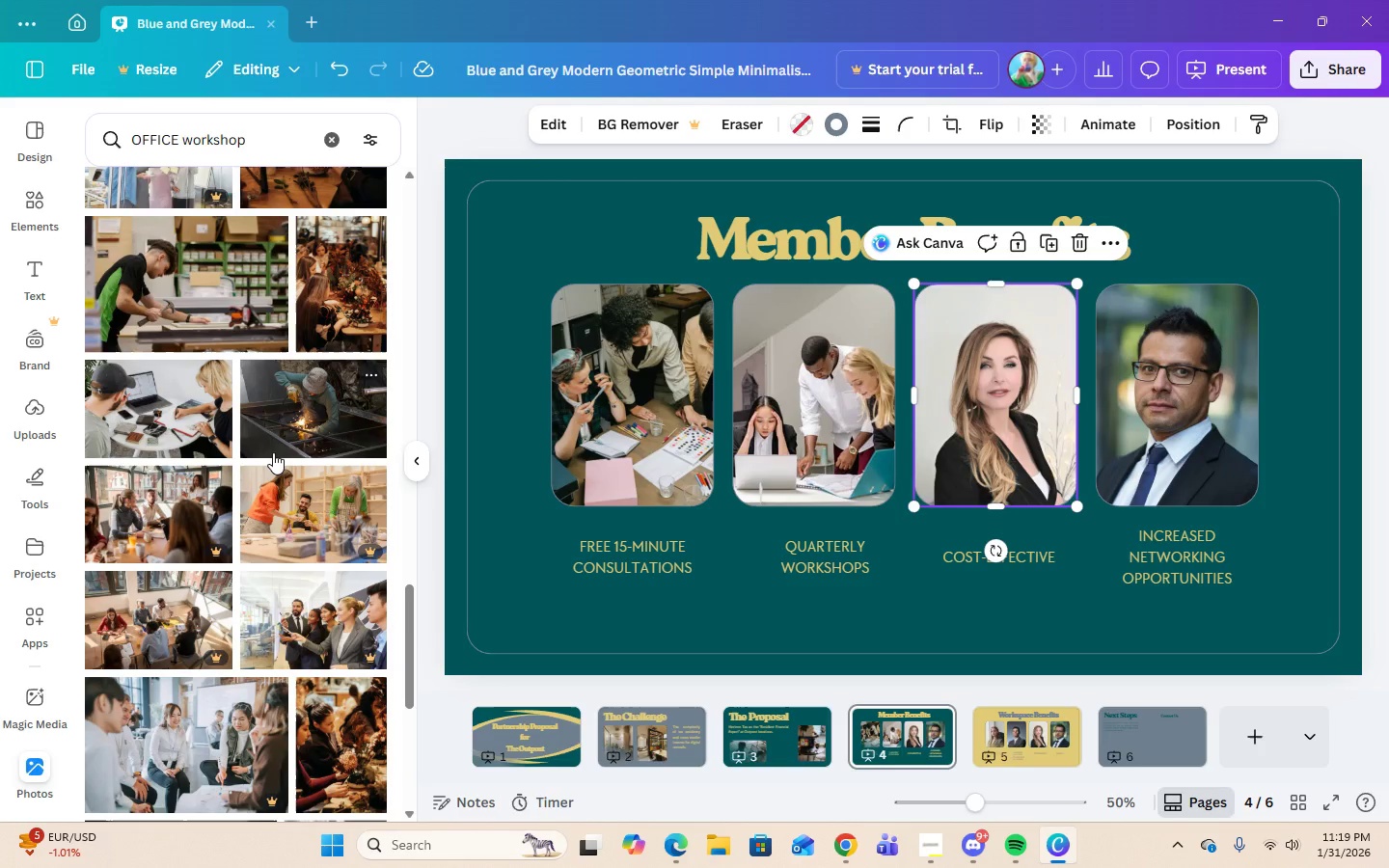 
scroll: coordinate [311, 393], scroll_direction: down, amount: 3.0
 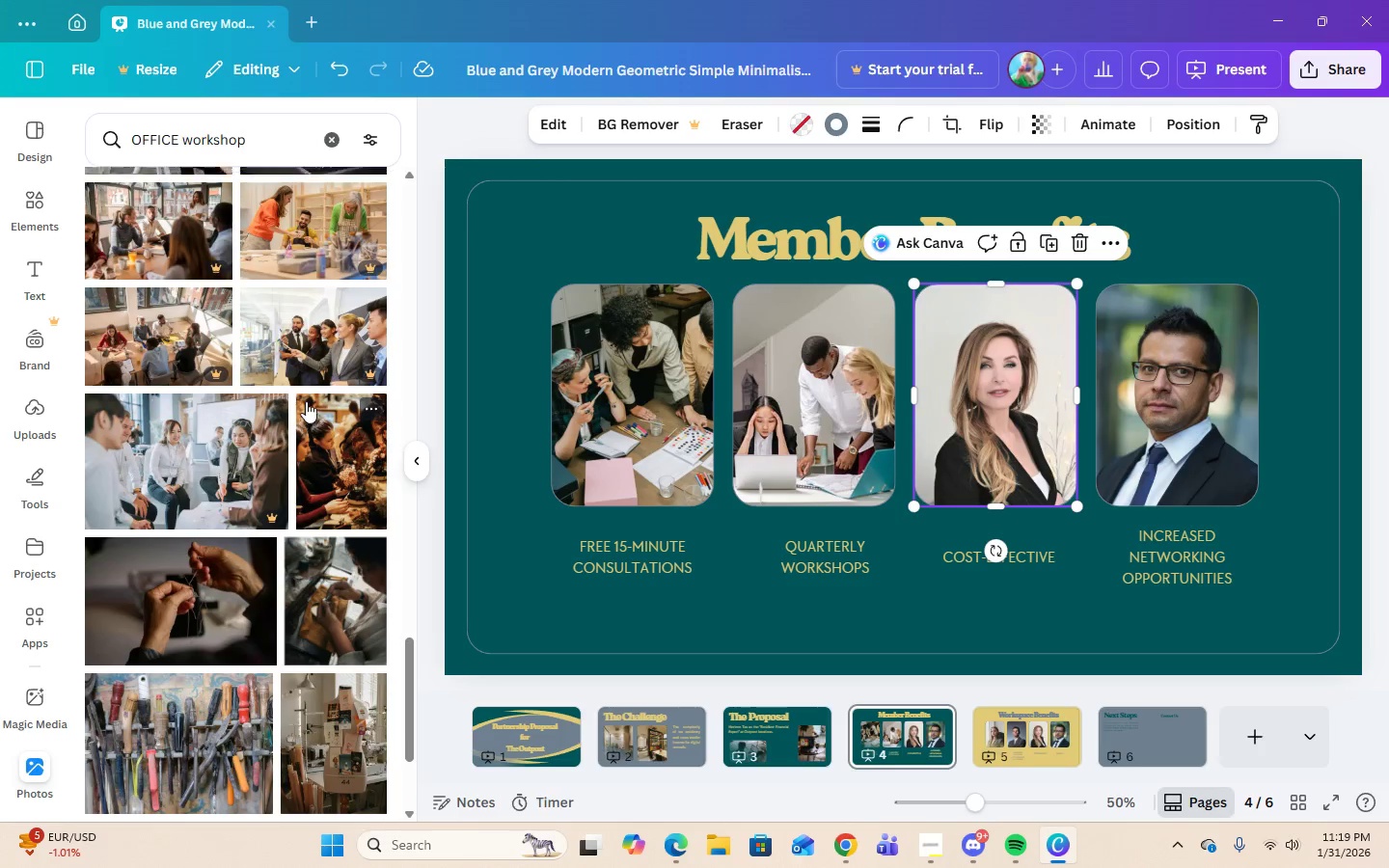 
scroll: coordinate [306, 401], scroll_direction: up, amount: 3.0
 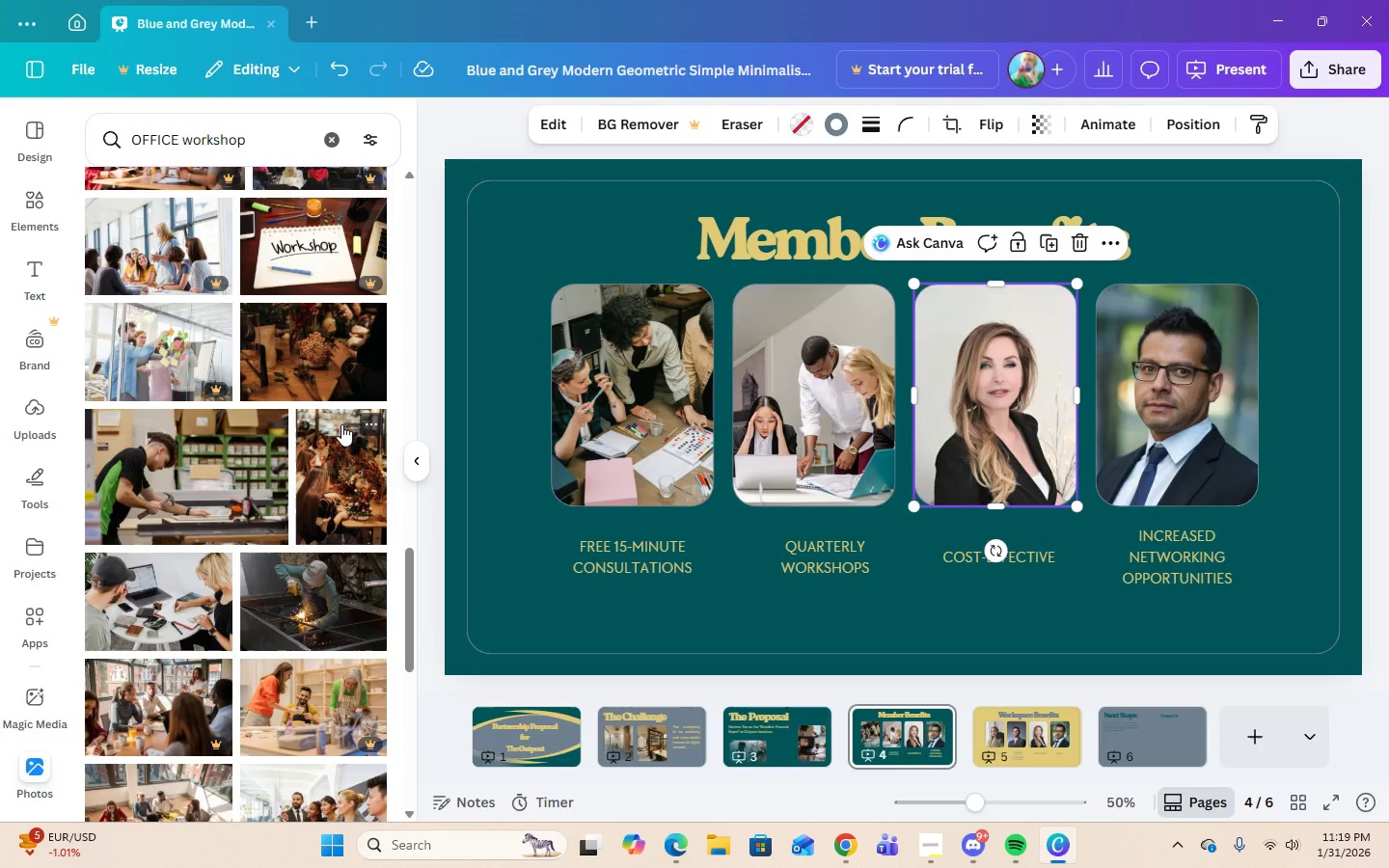 
wait(6.53)
 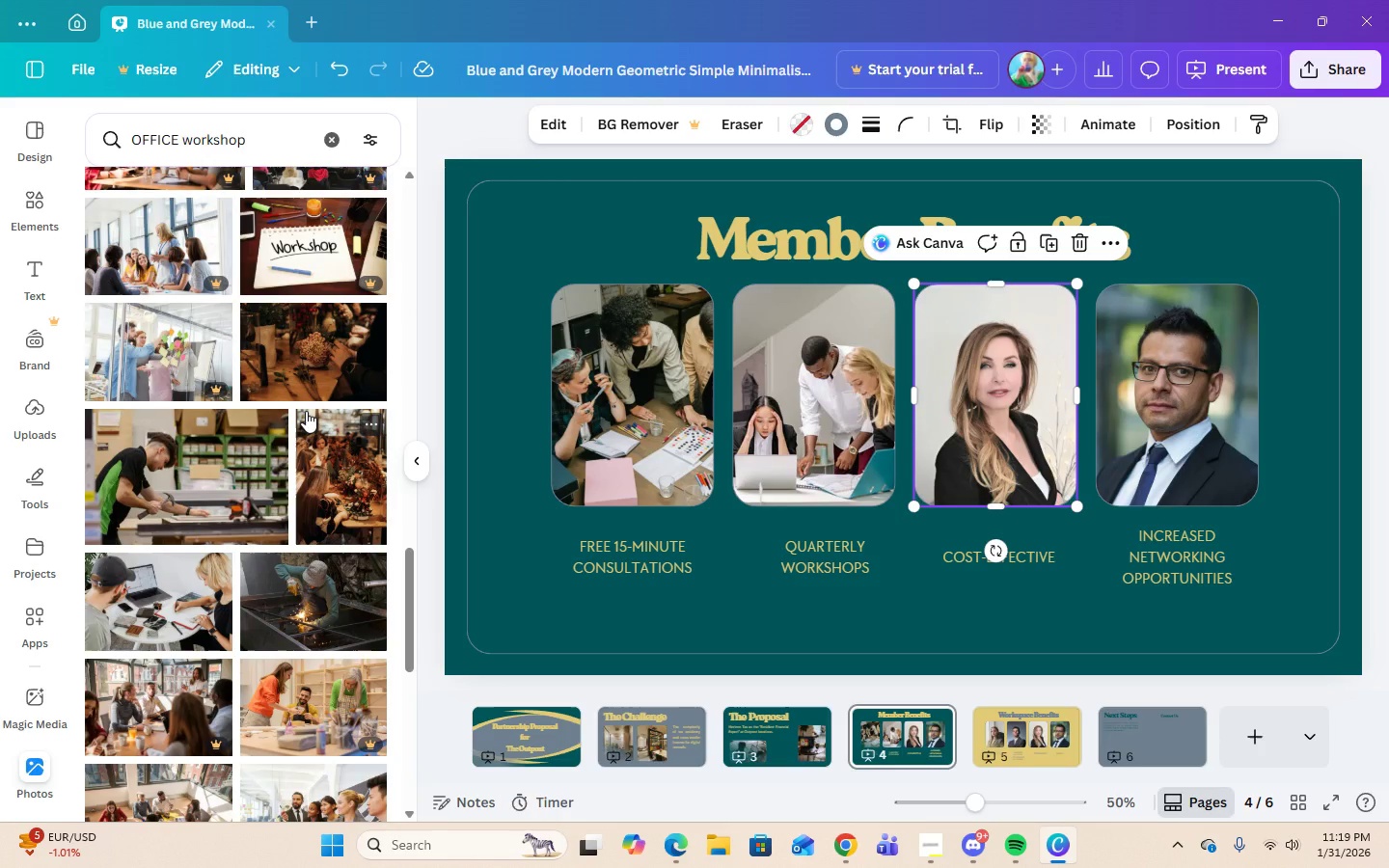 
double_click([289, 146])
 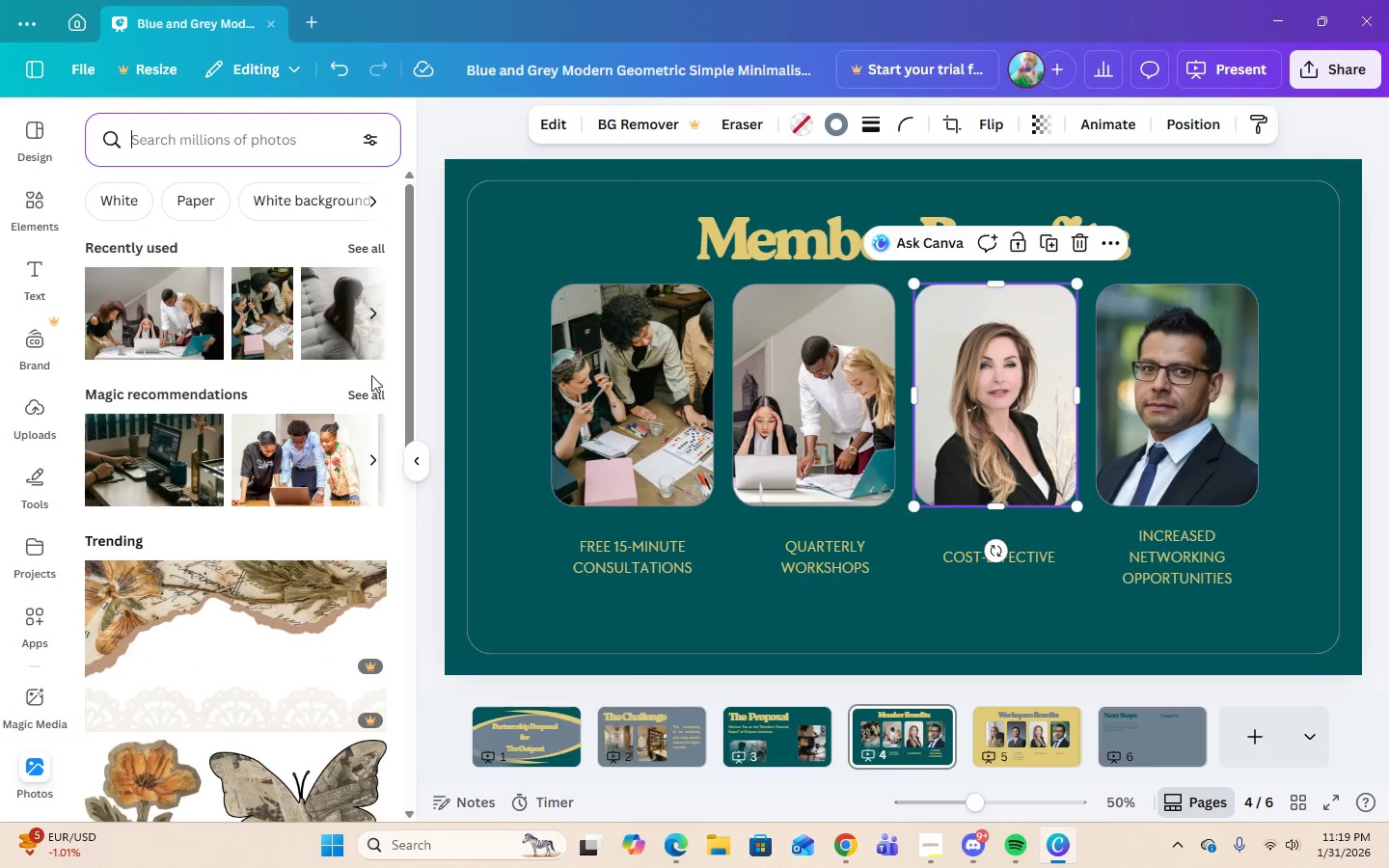 
left_click([371, 386])
 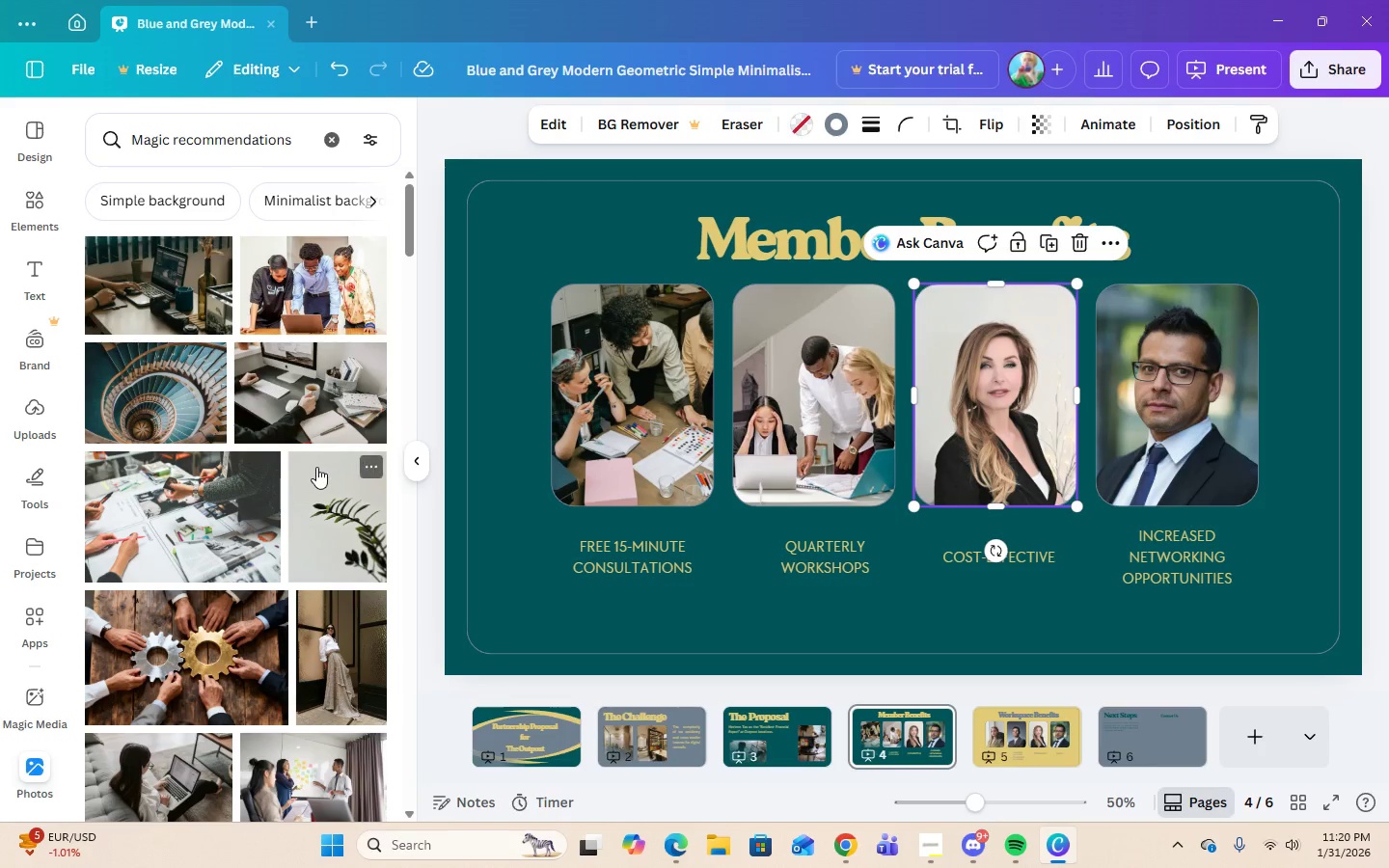 
wait(5.2)
 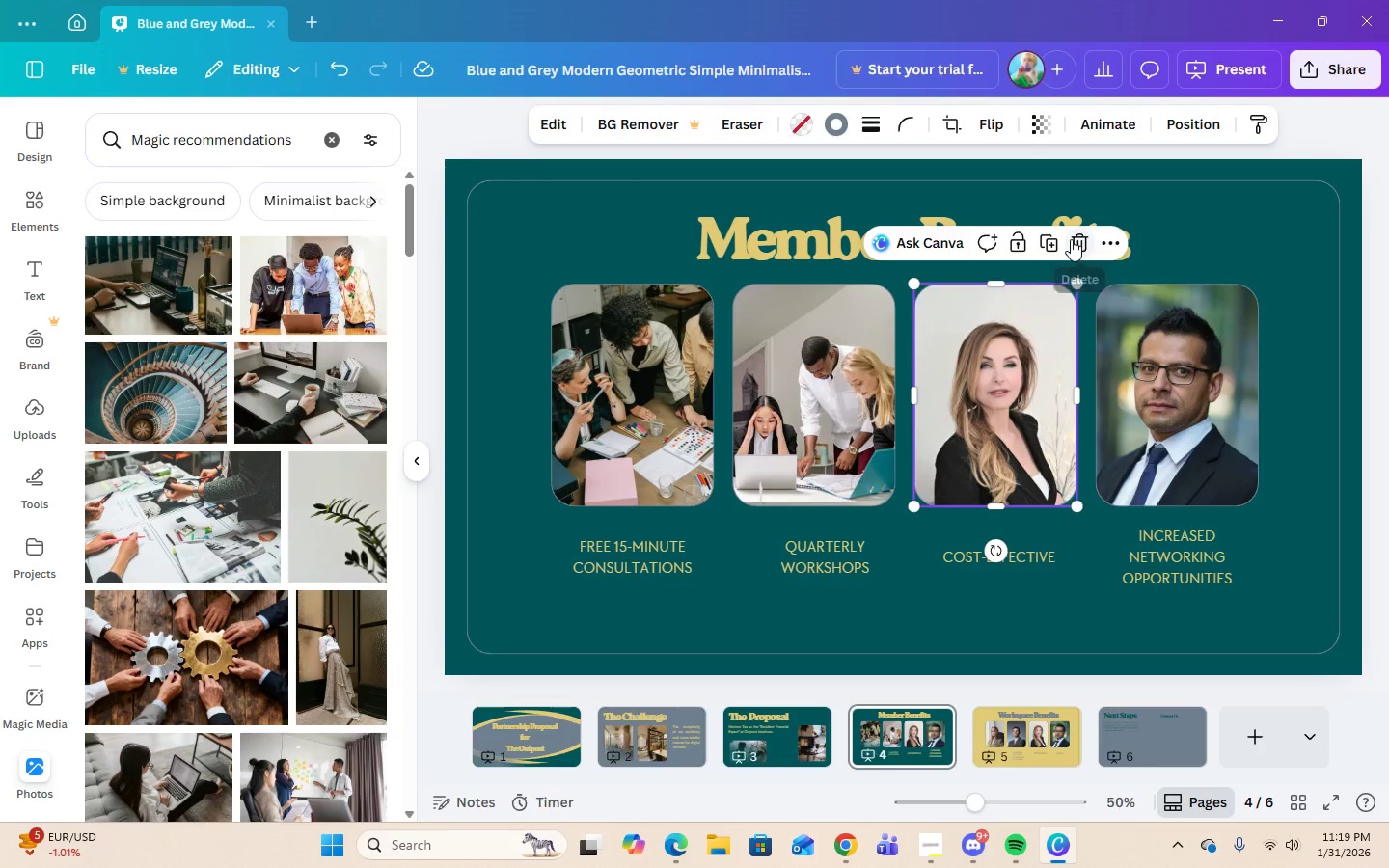 
scroll: coordinate [315, 460], scroll_direction: down, amount: 1.0
 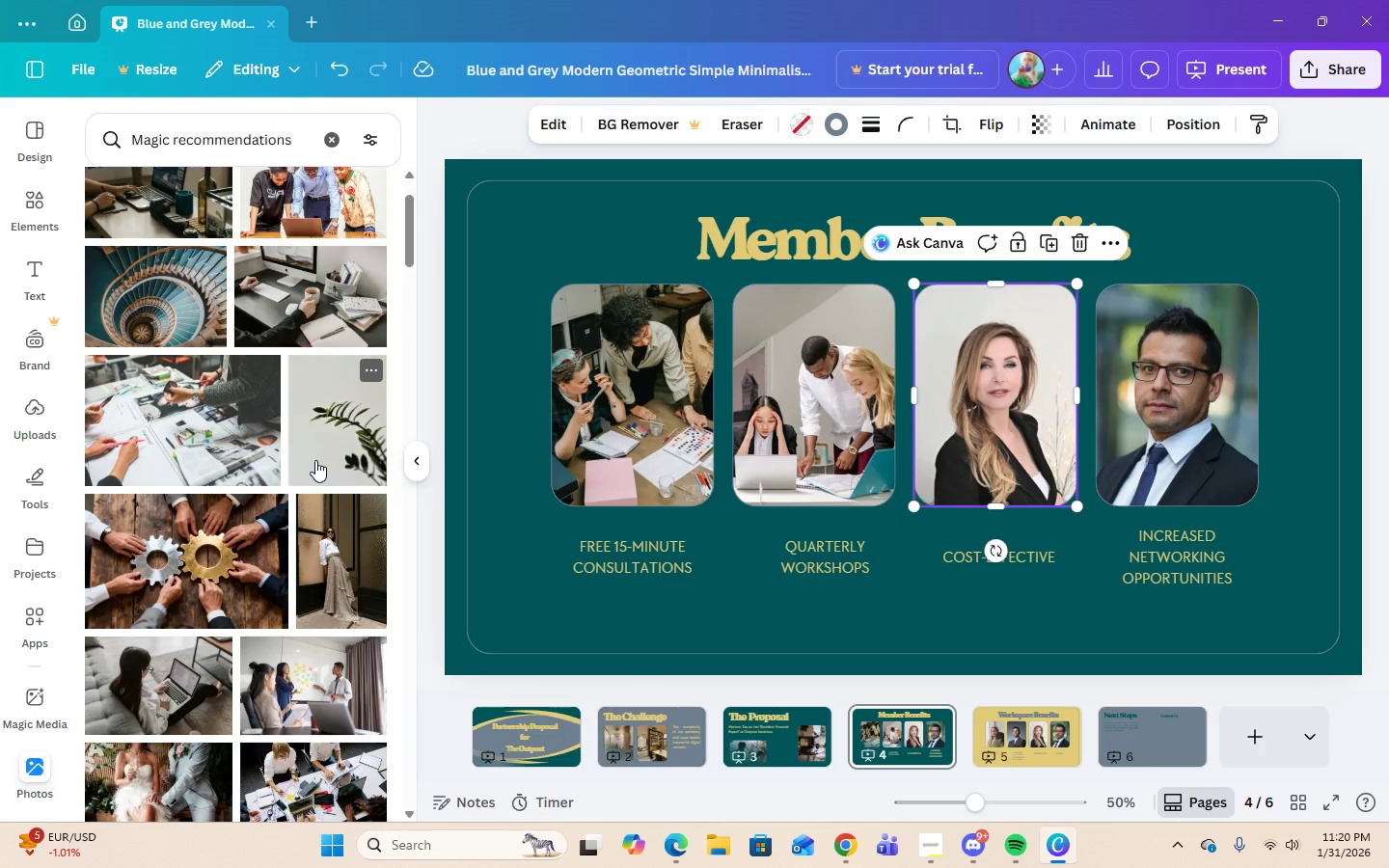 
scroll: coordinate [315, 460], scroll_direction: up, amount: 1.0
 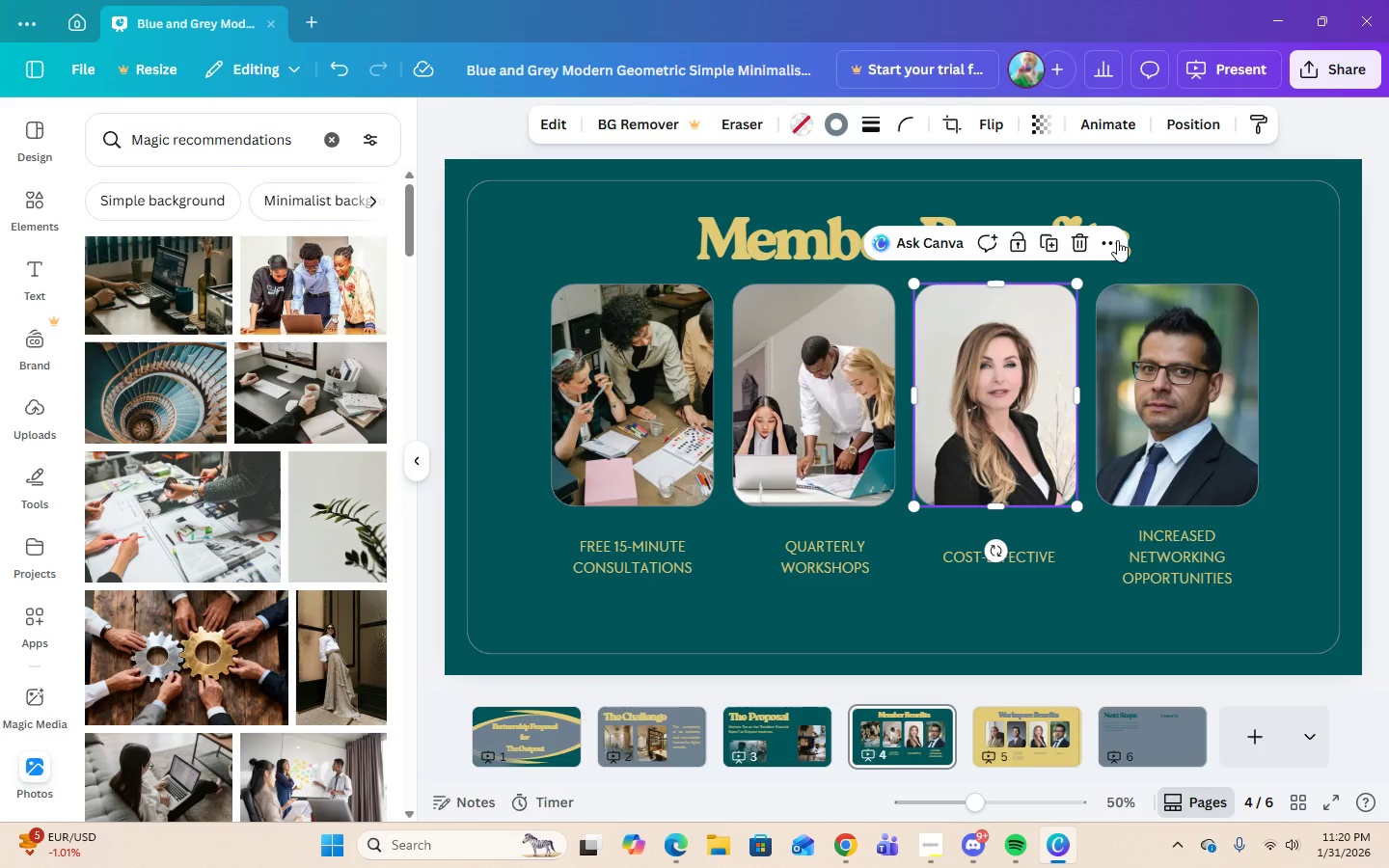 
left_click([1076, 242])
 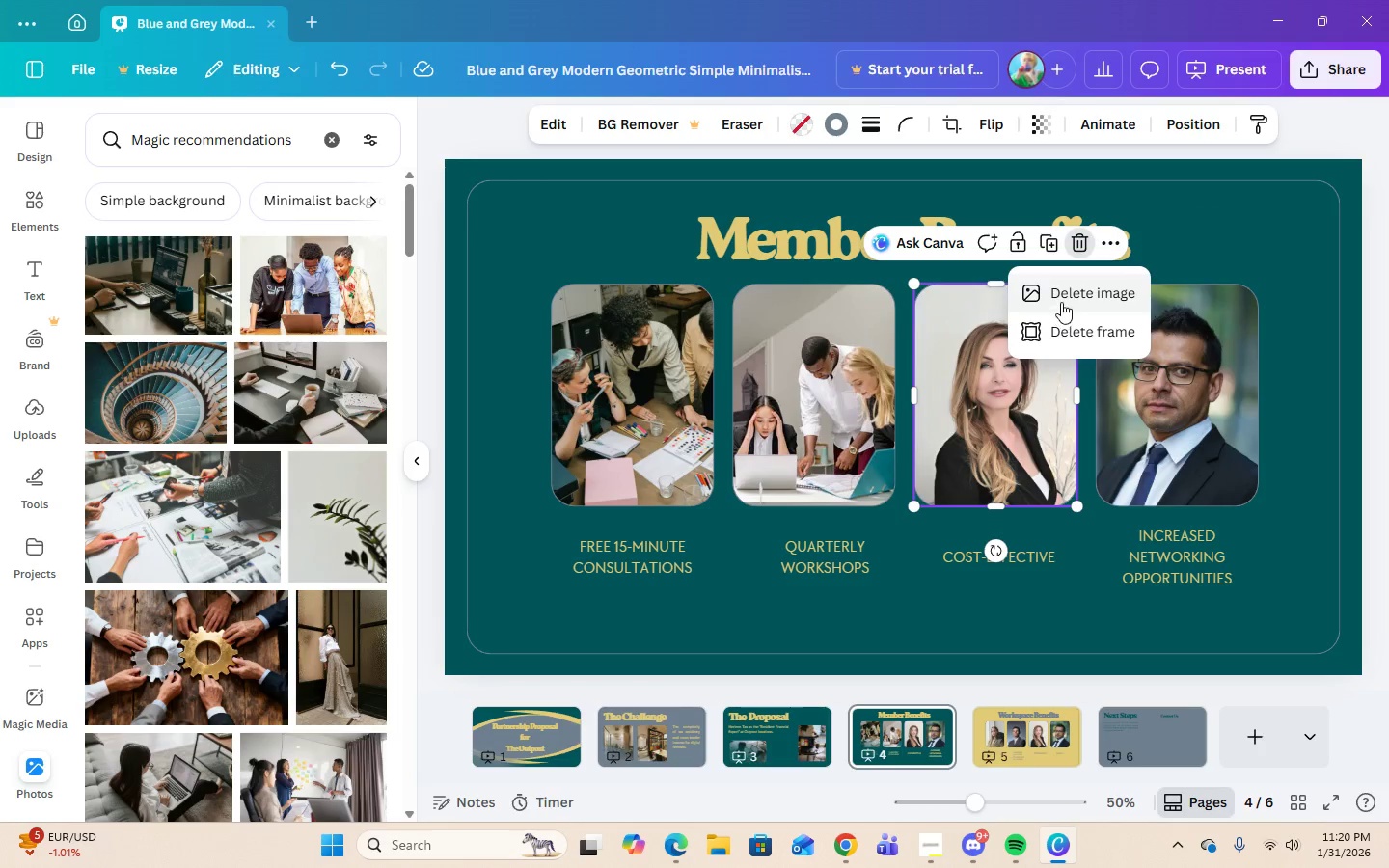 
left_click([1060, 299])
 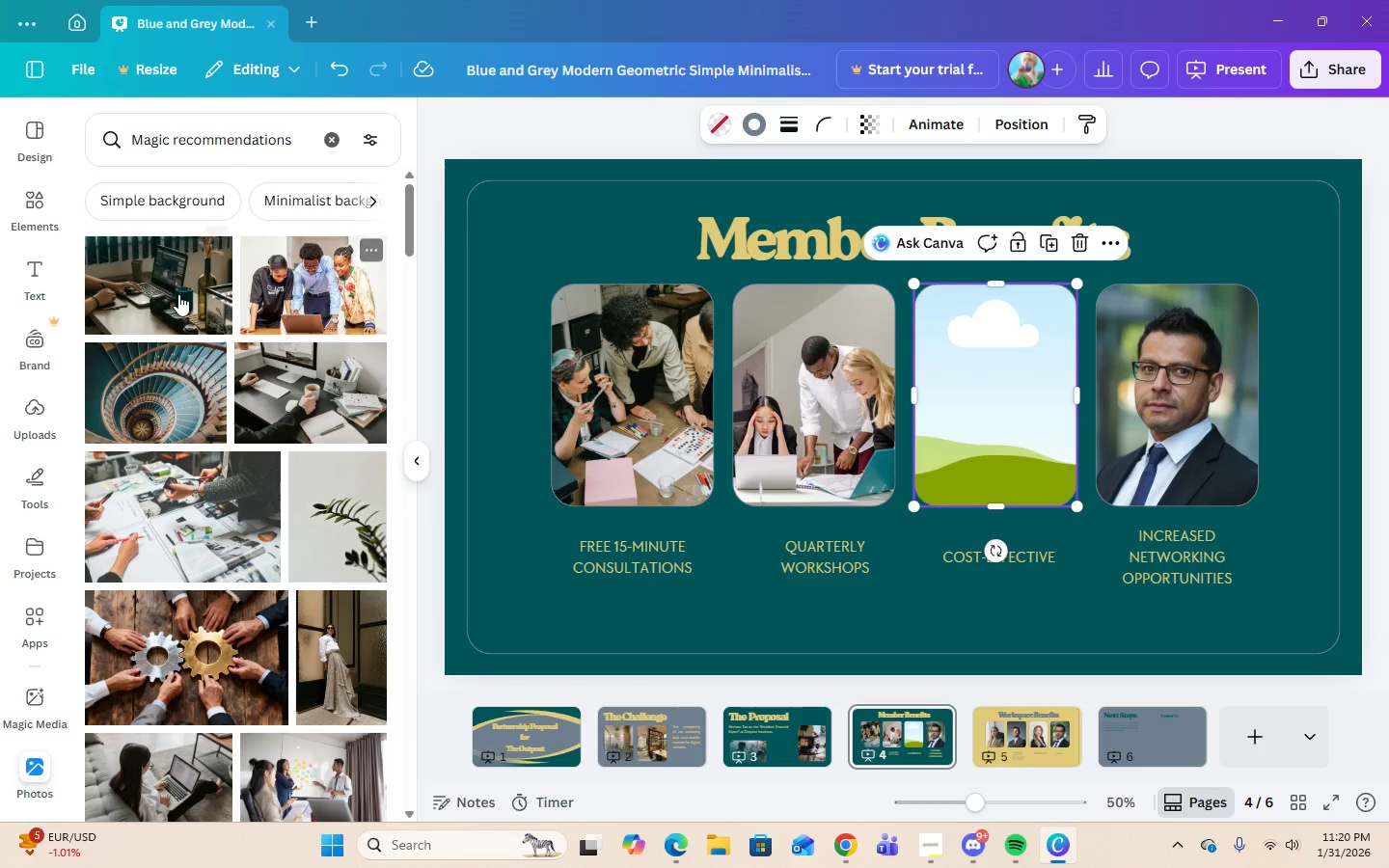 
left_click([177, 294])
 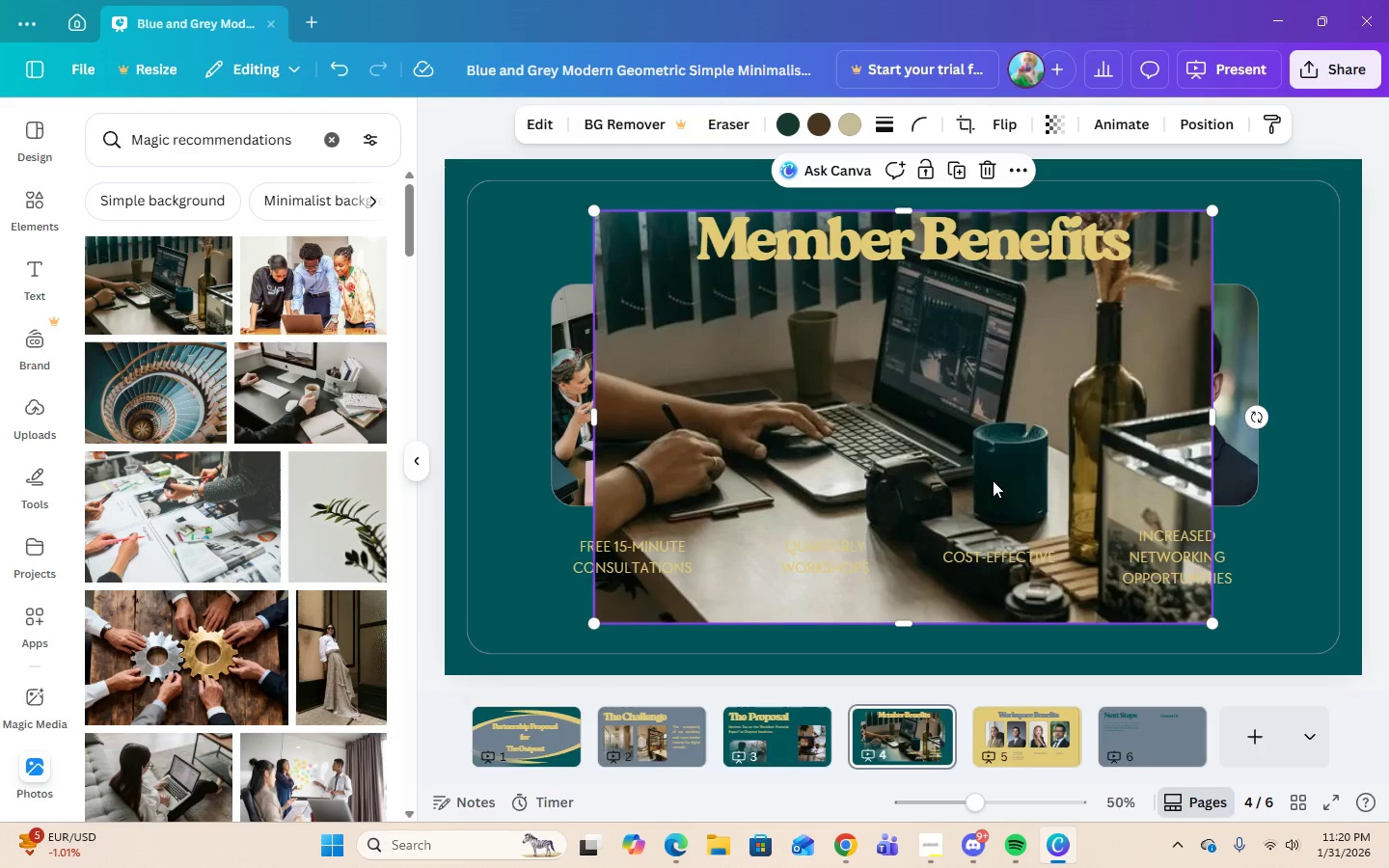 
left_click_drag(start_coordinate=[994, 474], to_coordinate=[995, 452])
 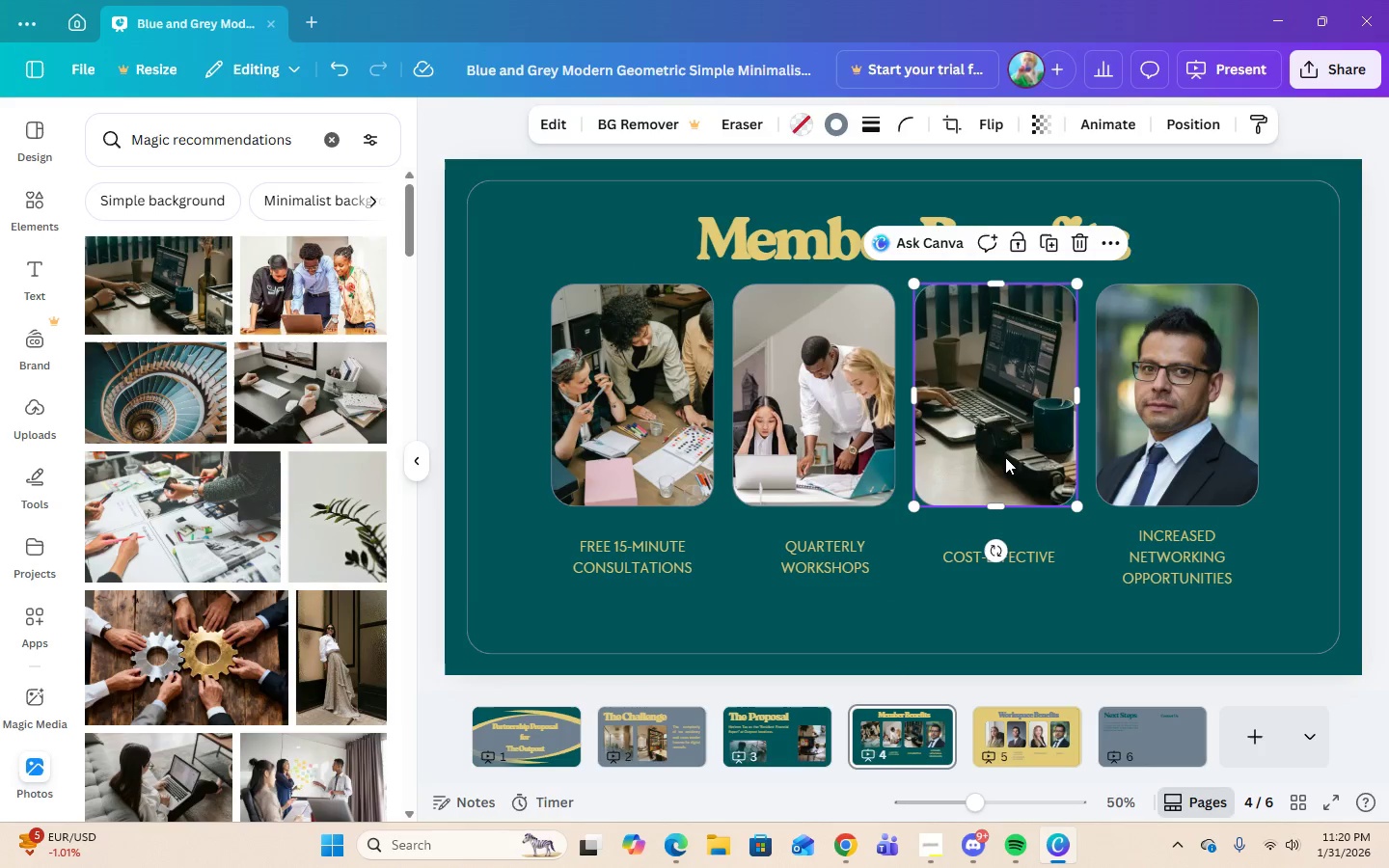 
double_click([1005, 457])
 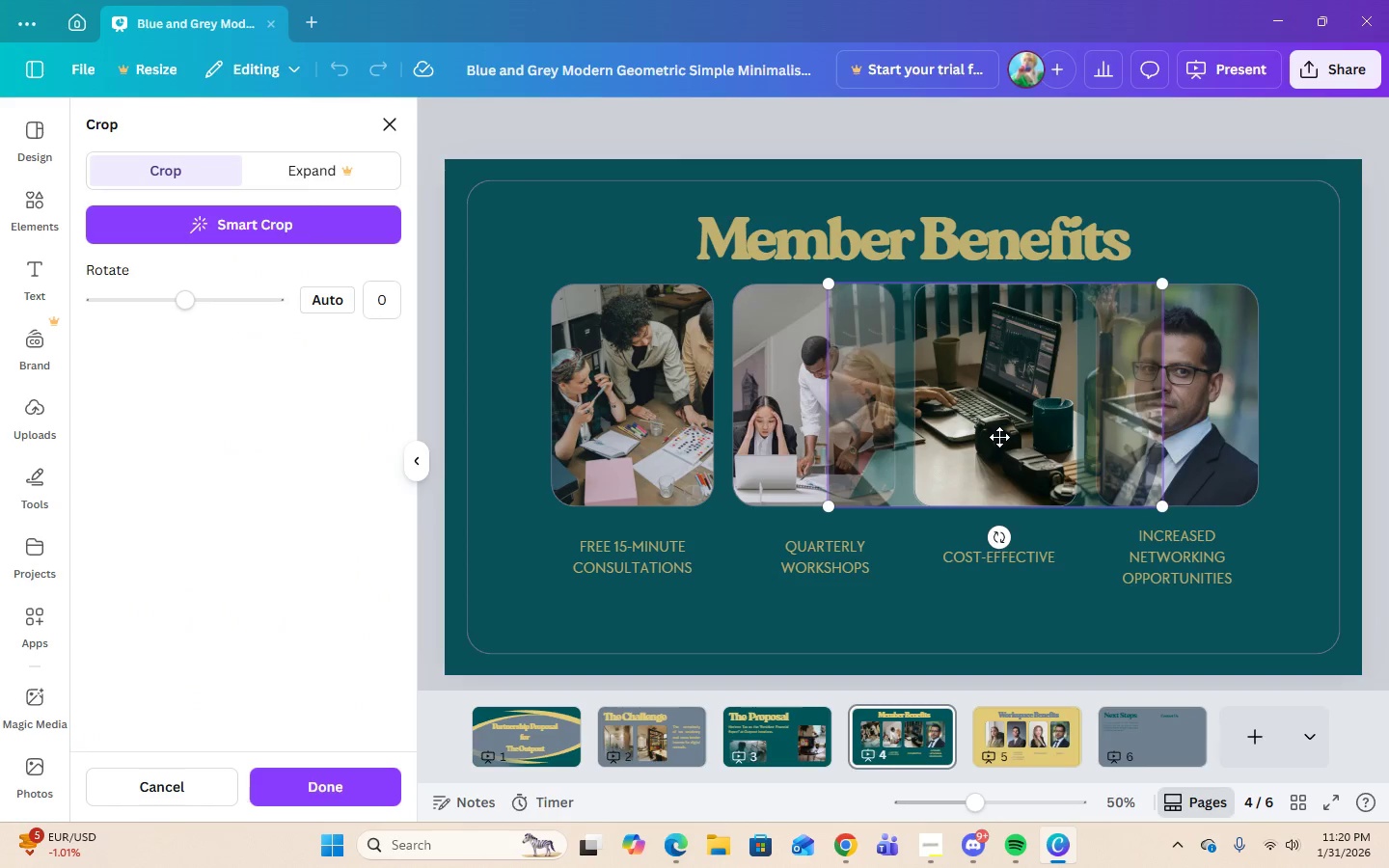 
left_click_drag(start_coordinate=[999, 437], to_coordinate=[1025, 440])
 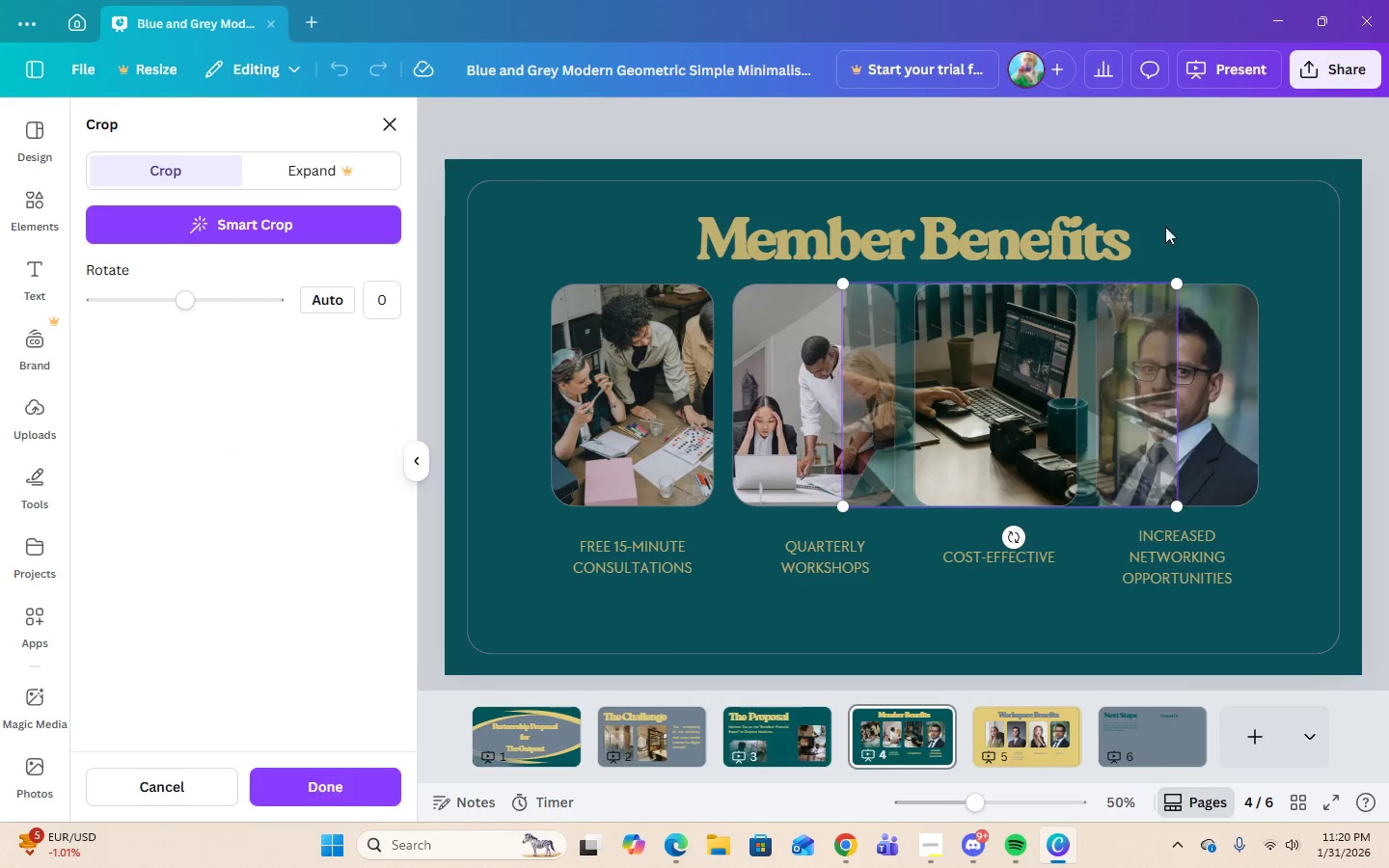 
left_click([1171, 215])
 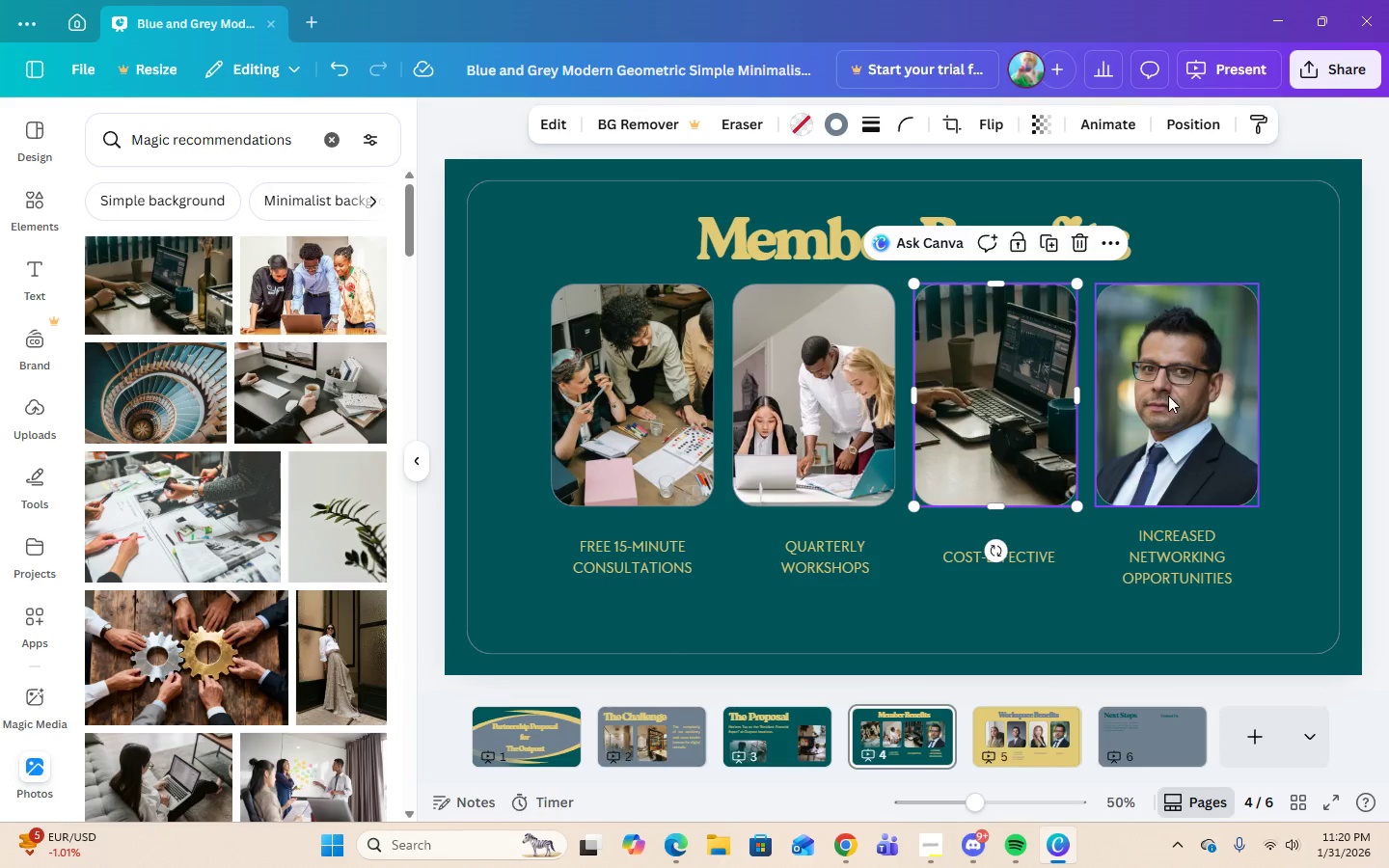 
left_click([1168, 395])
 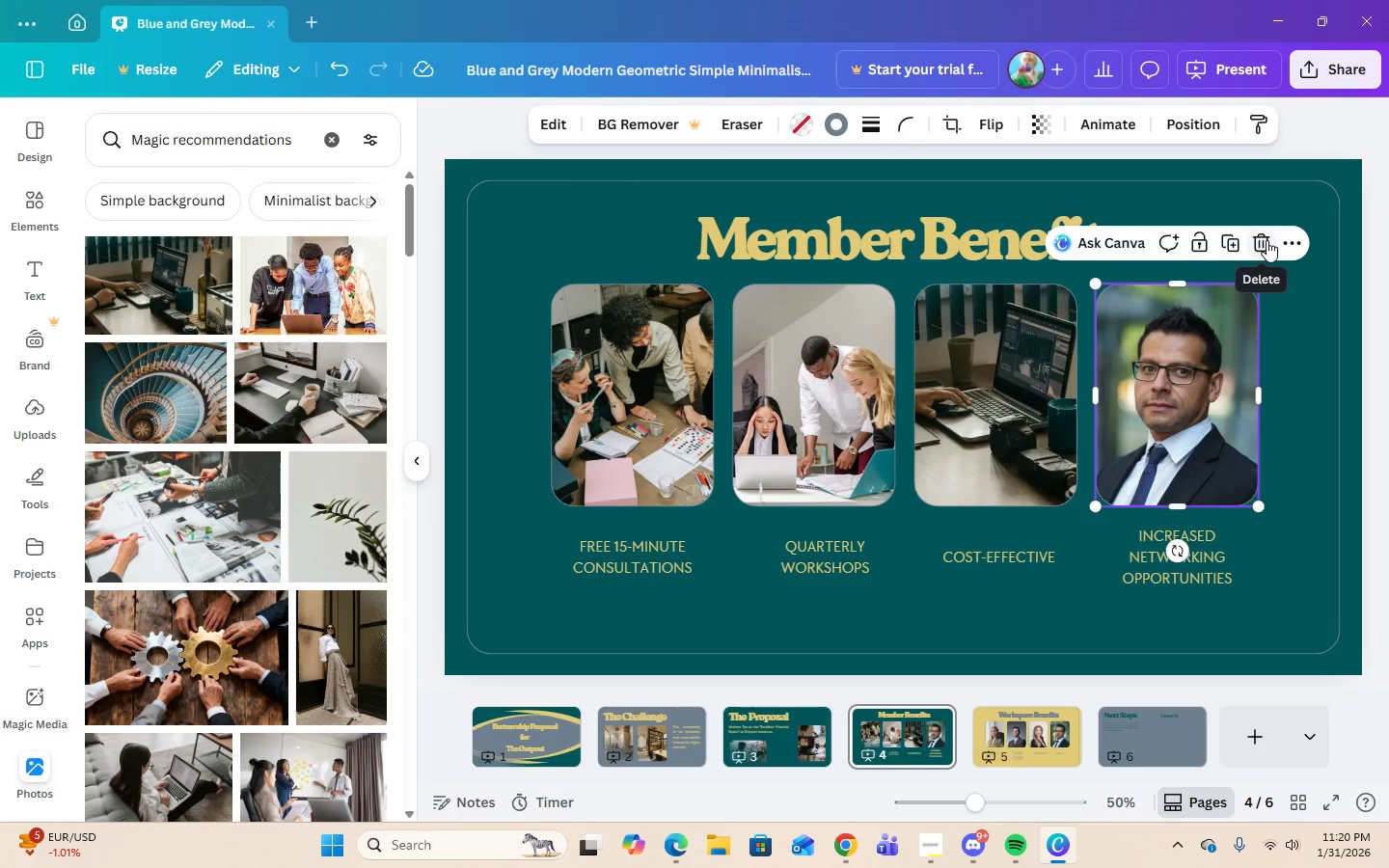 
left_click([1266, 240])
 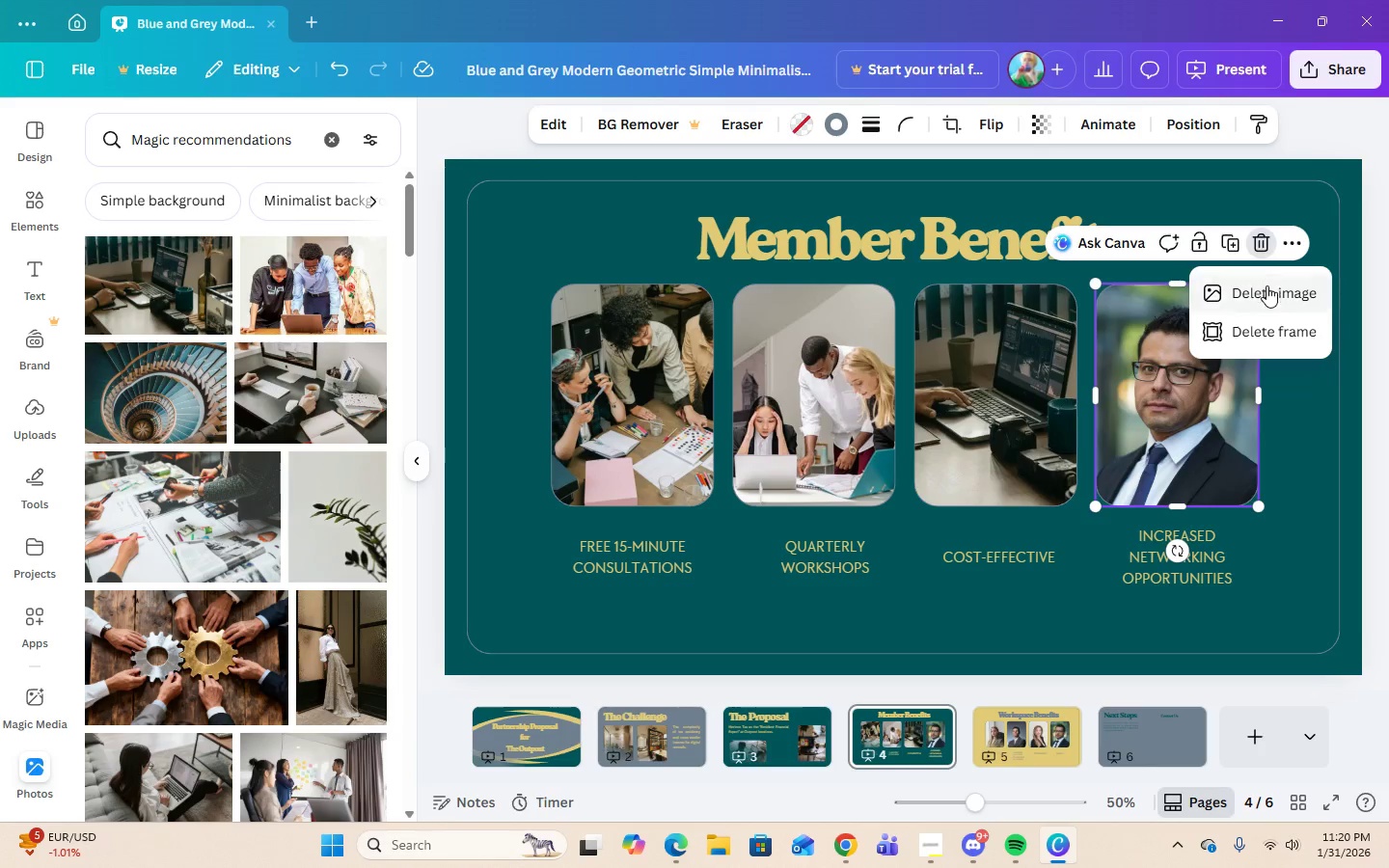 
left_click([1266, 288])
 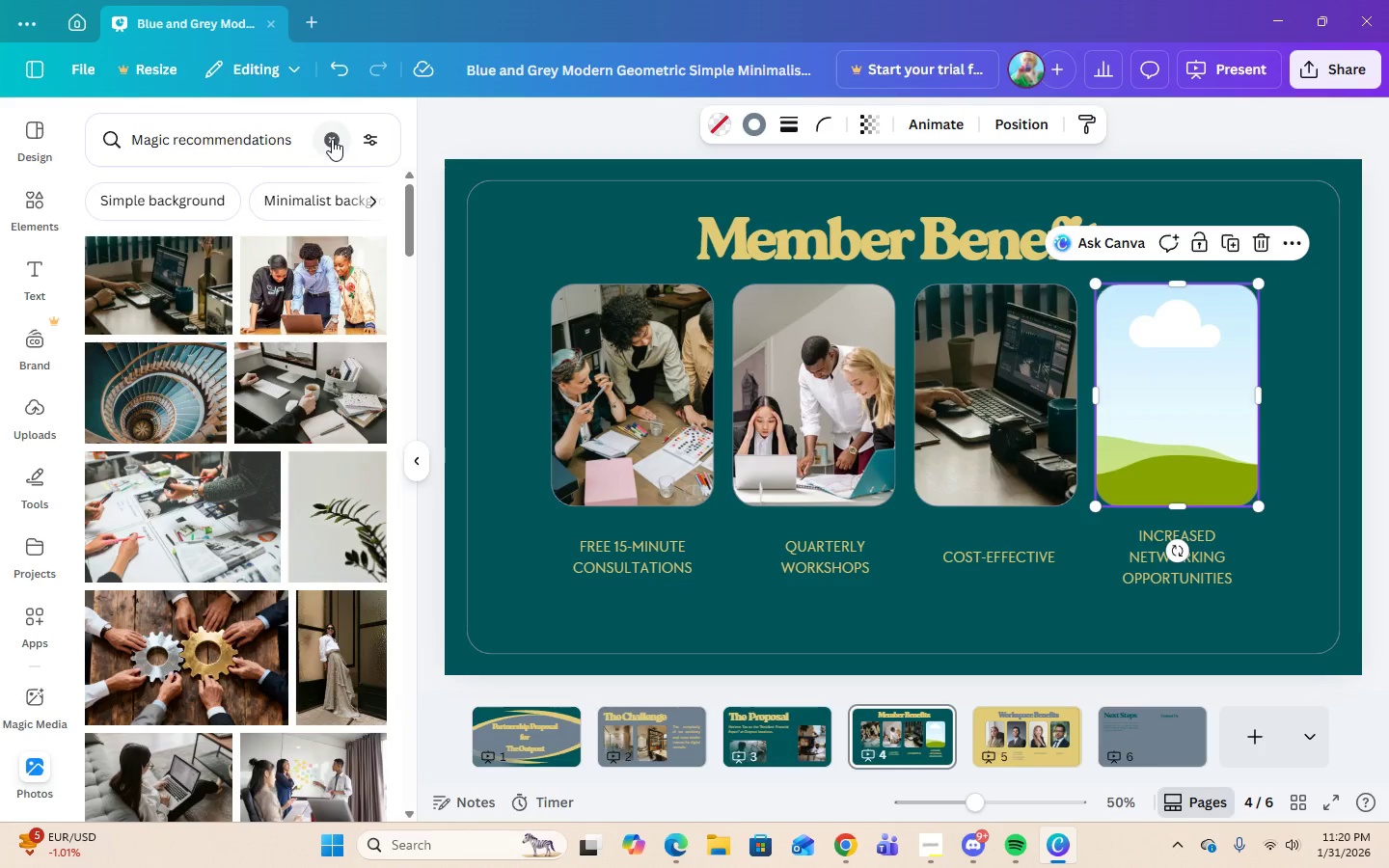 
double_click([255, 145])
 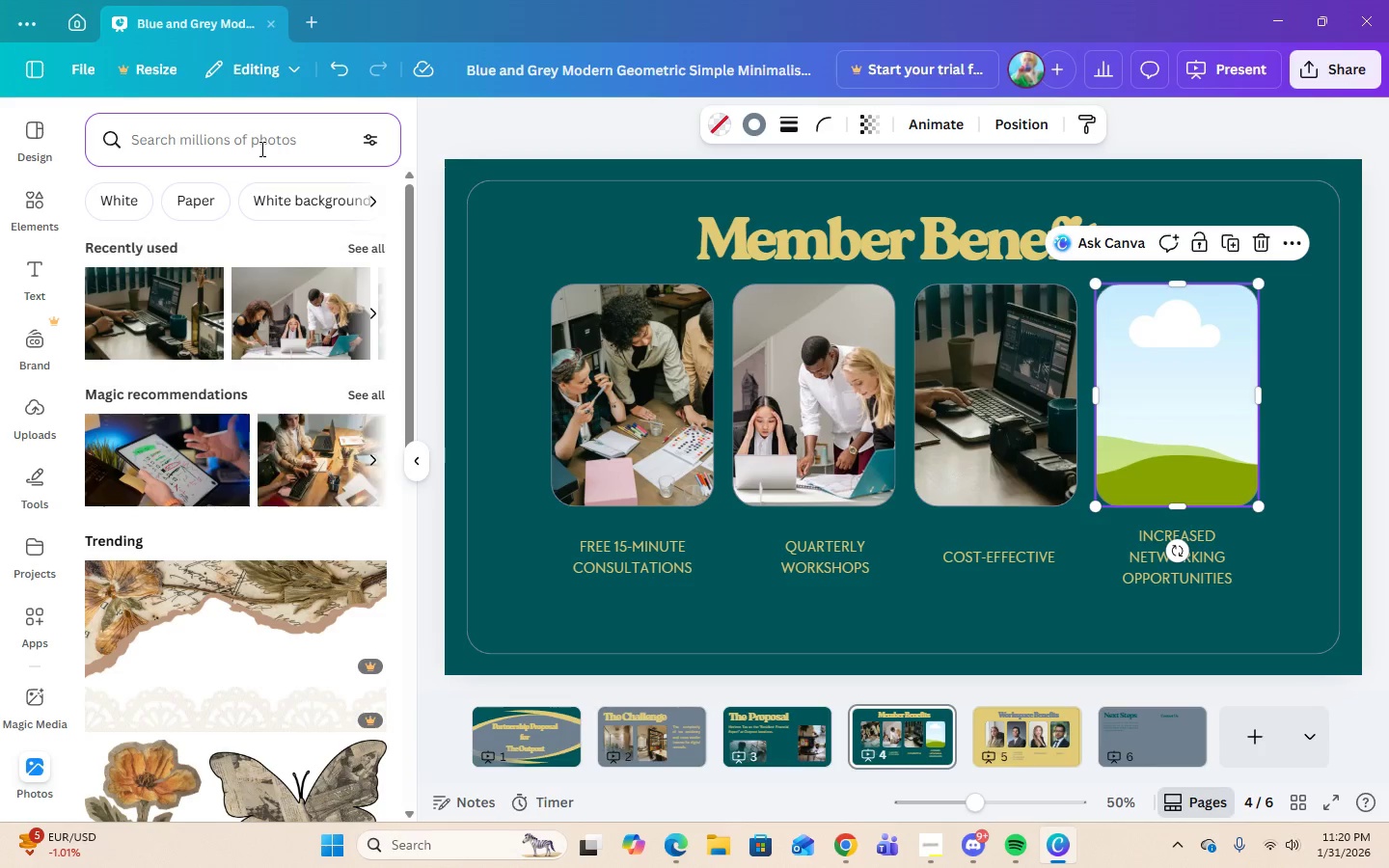 
type(networking)
 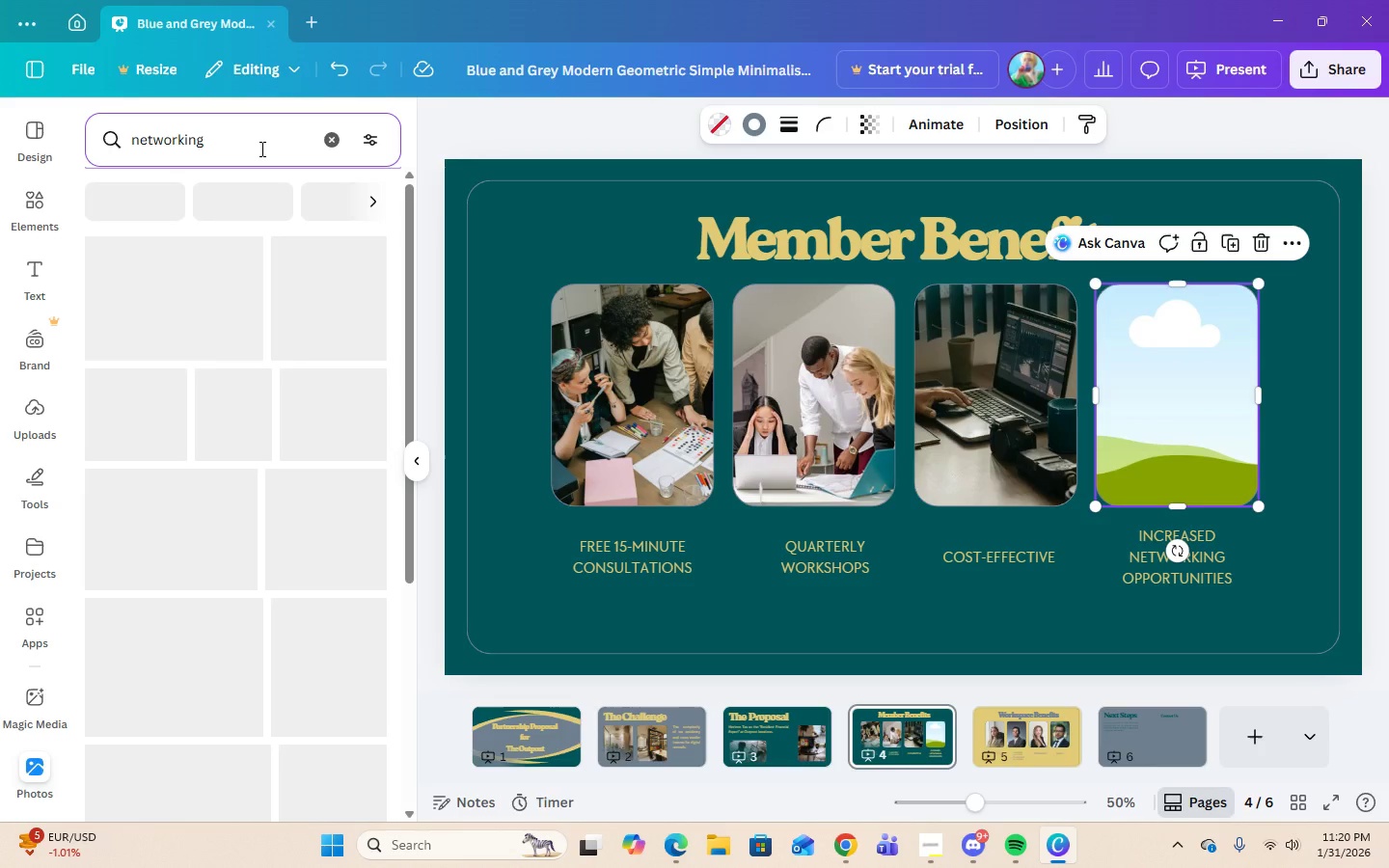 
key(Enter)
 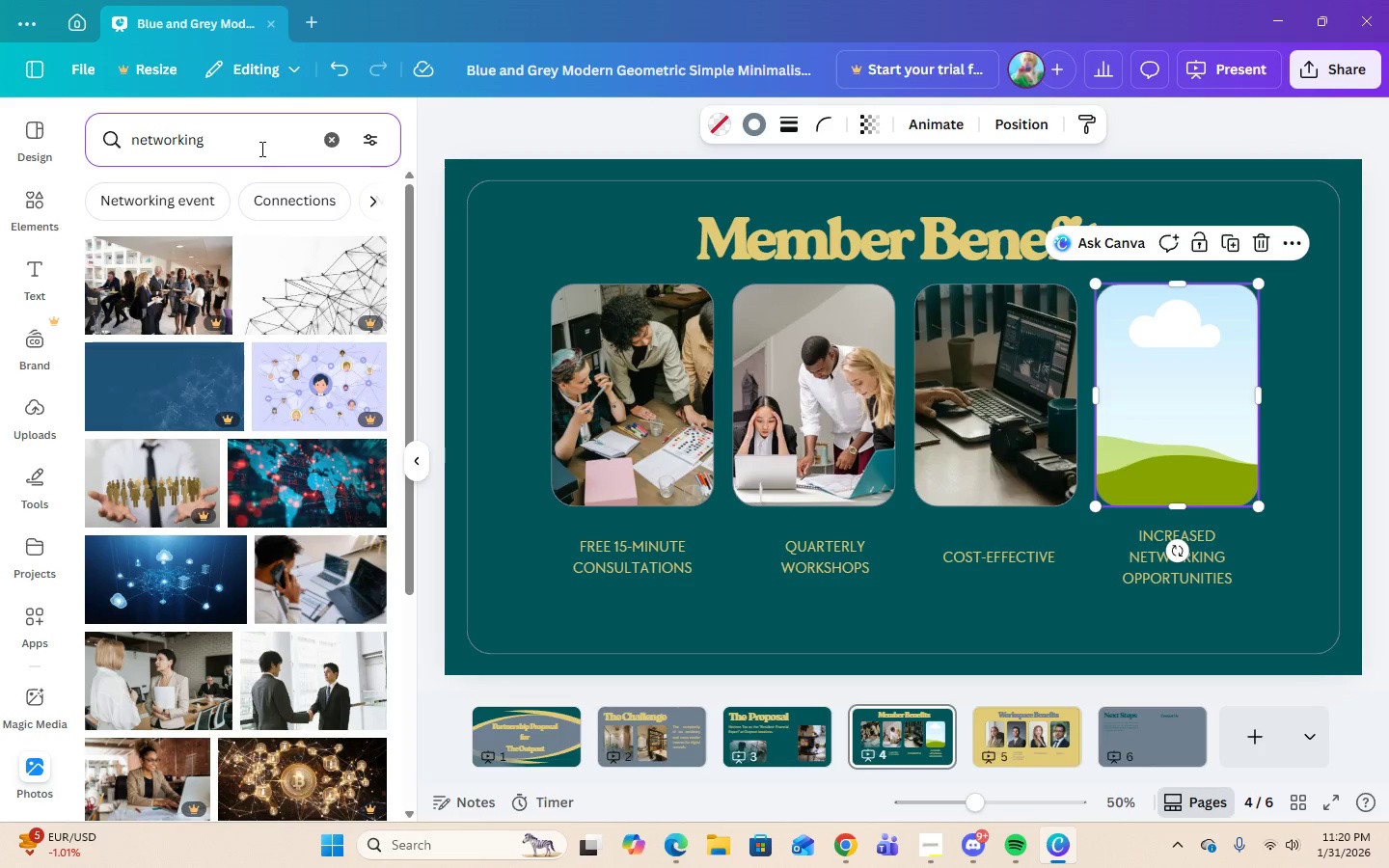 
left_click([250, 139])
 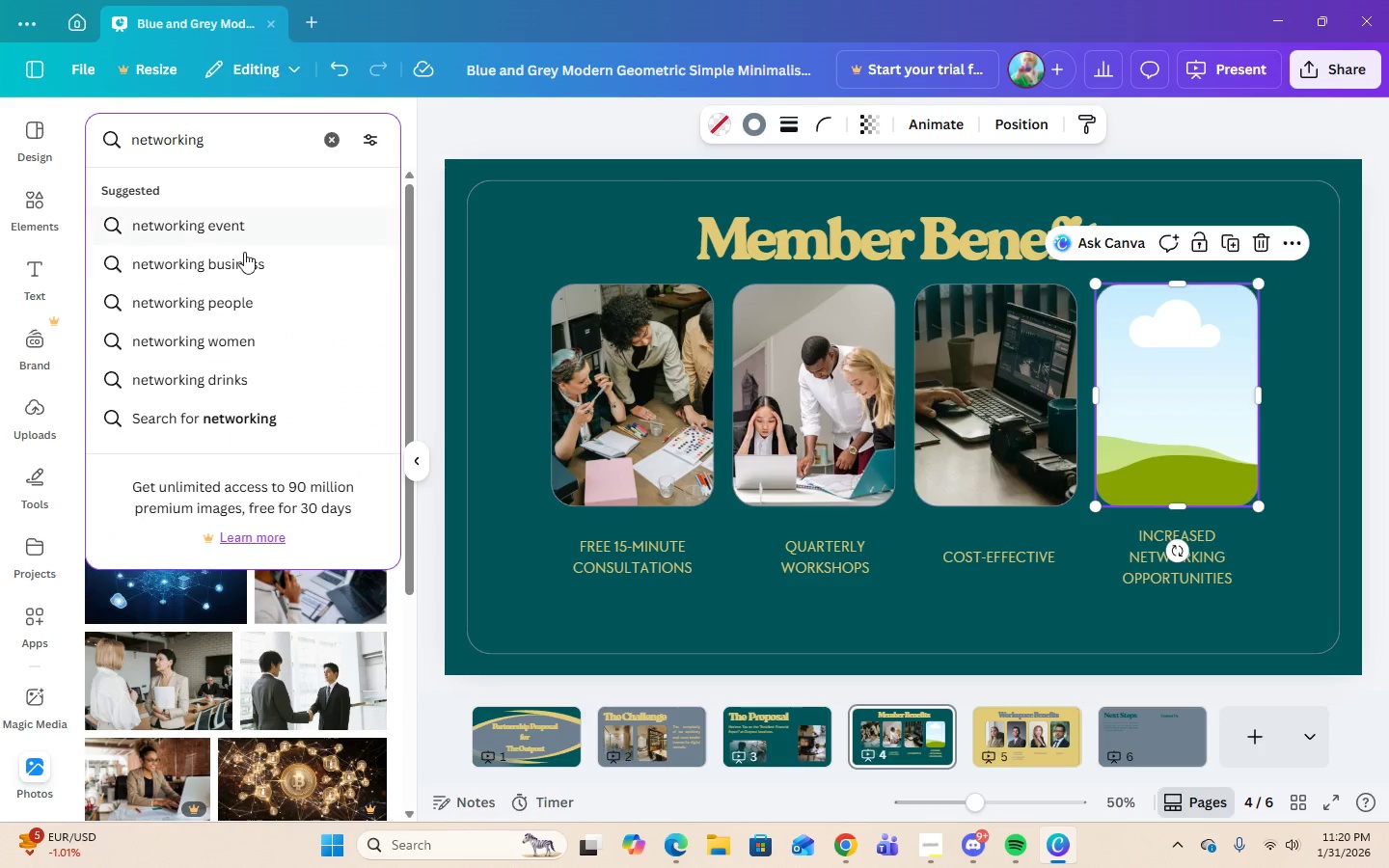 
left_click([244, 254])
 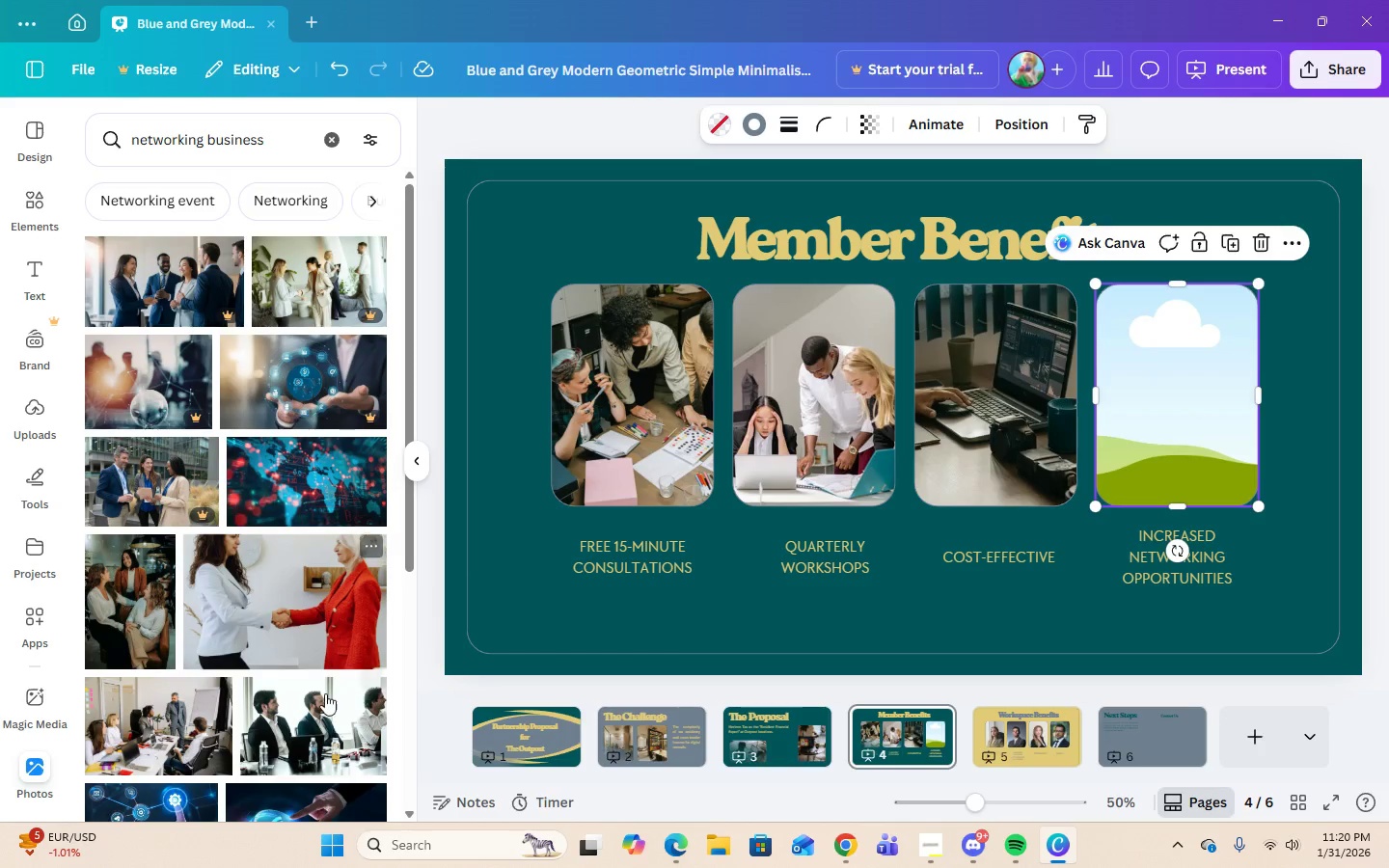 
scroll: coordinate [234, 575], scroll_direction: down, amount: 5.0
 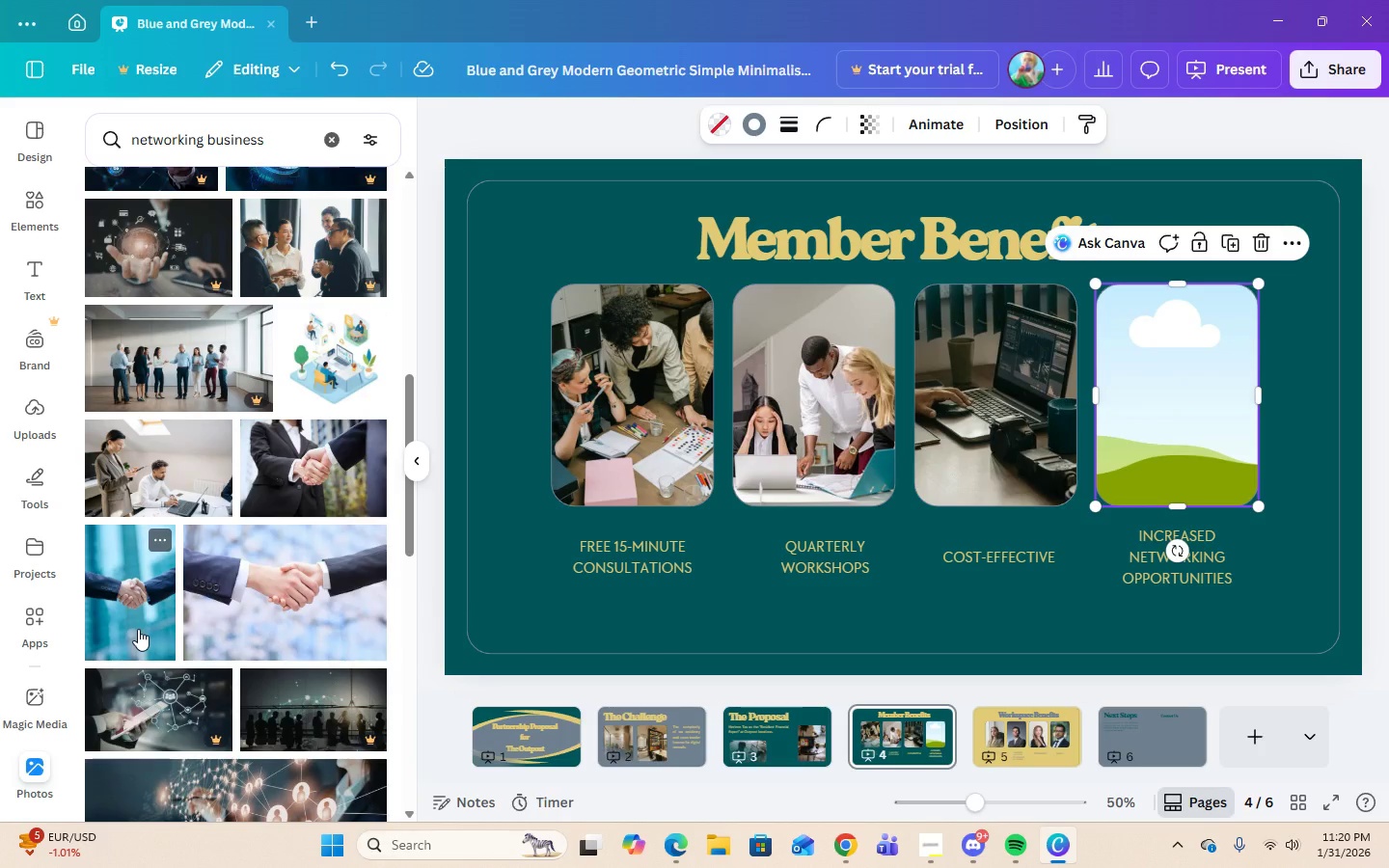 
left_click([138, 629])
 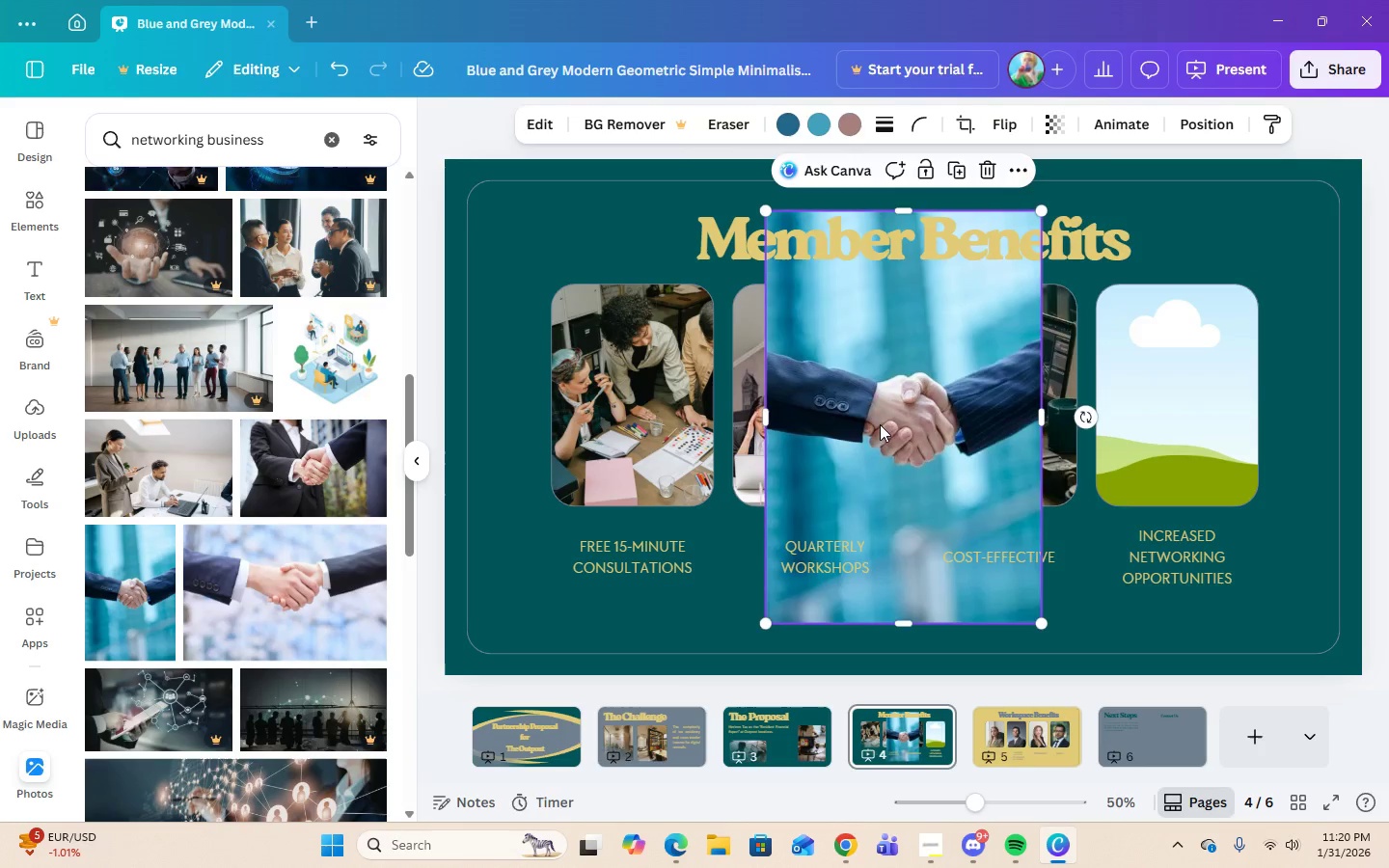 
left_click_drag(start_coordinate=[880, 424], to_coordinate=[1157, 423])
 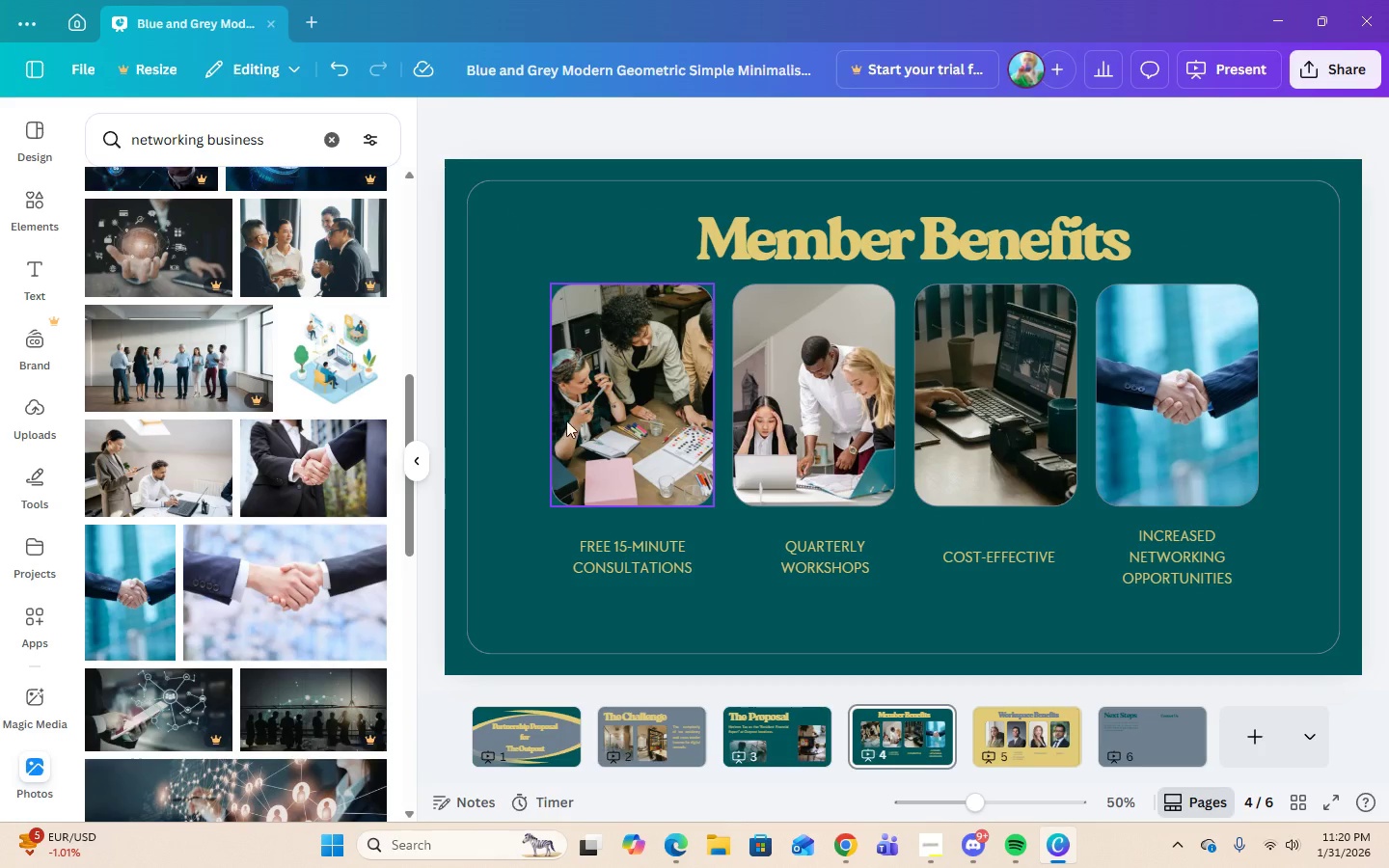 
left_click([578, 420])
 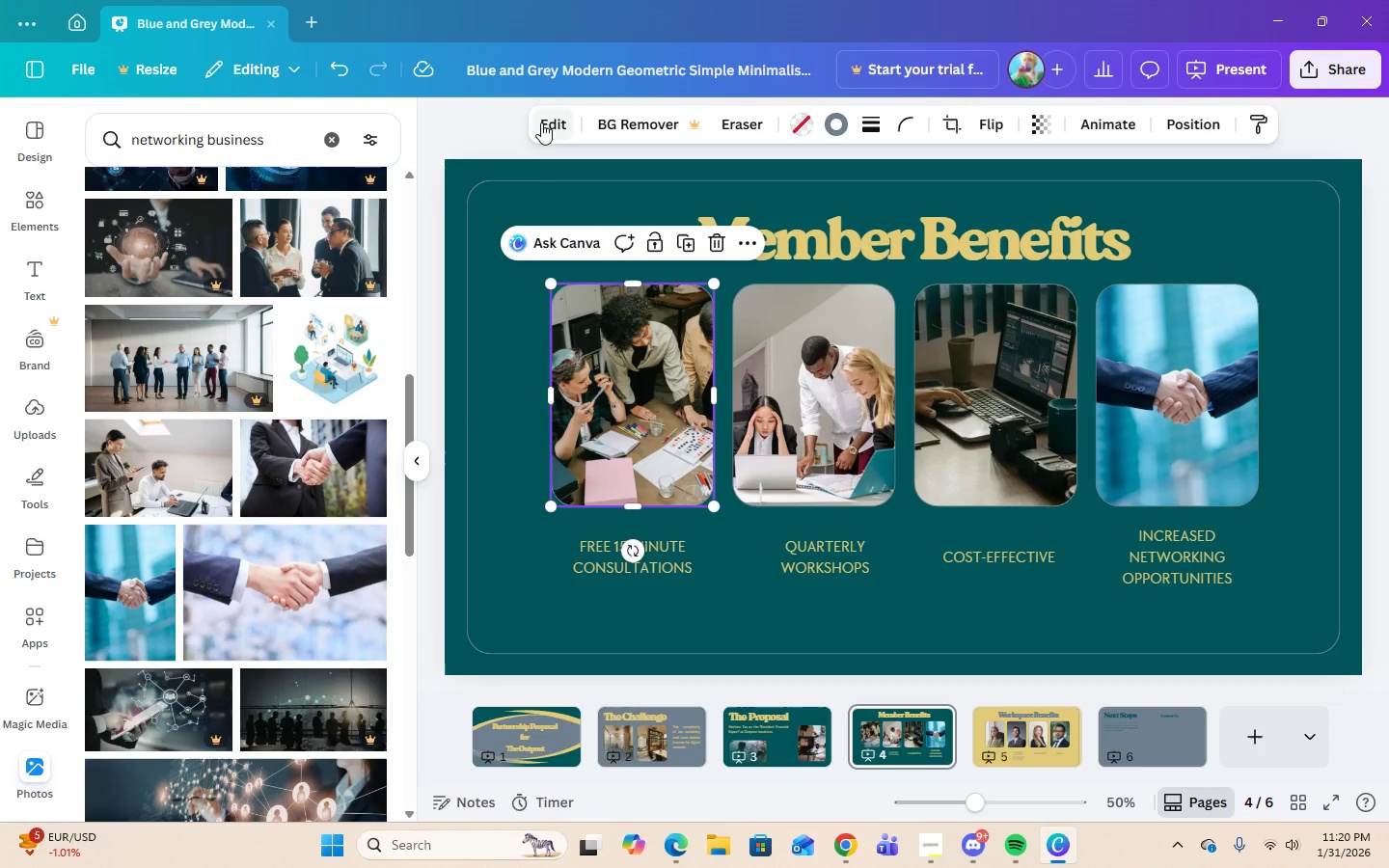 
left_click([543, 131])
 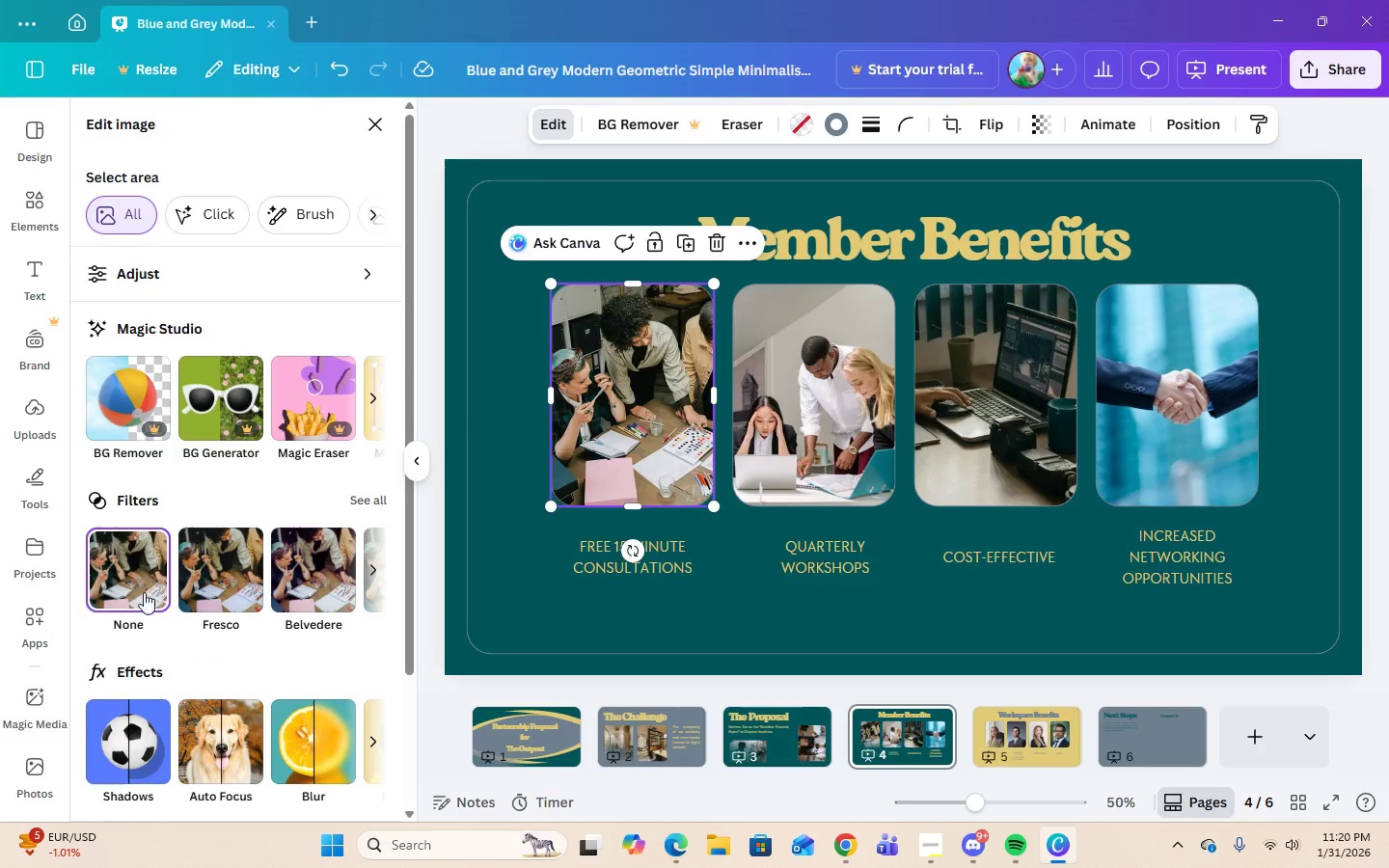 
left_click([215, 582])
 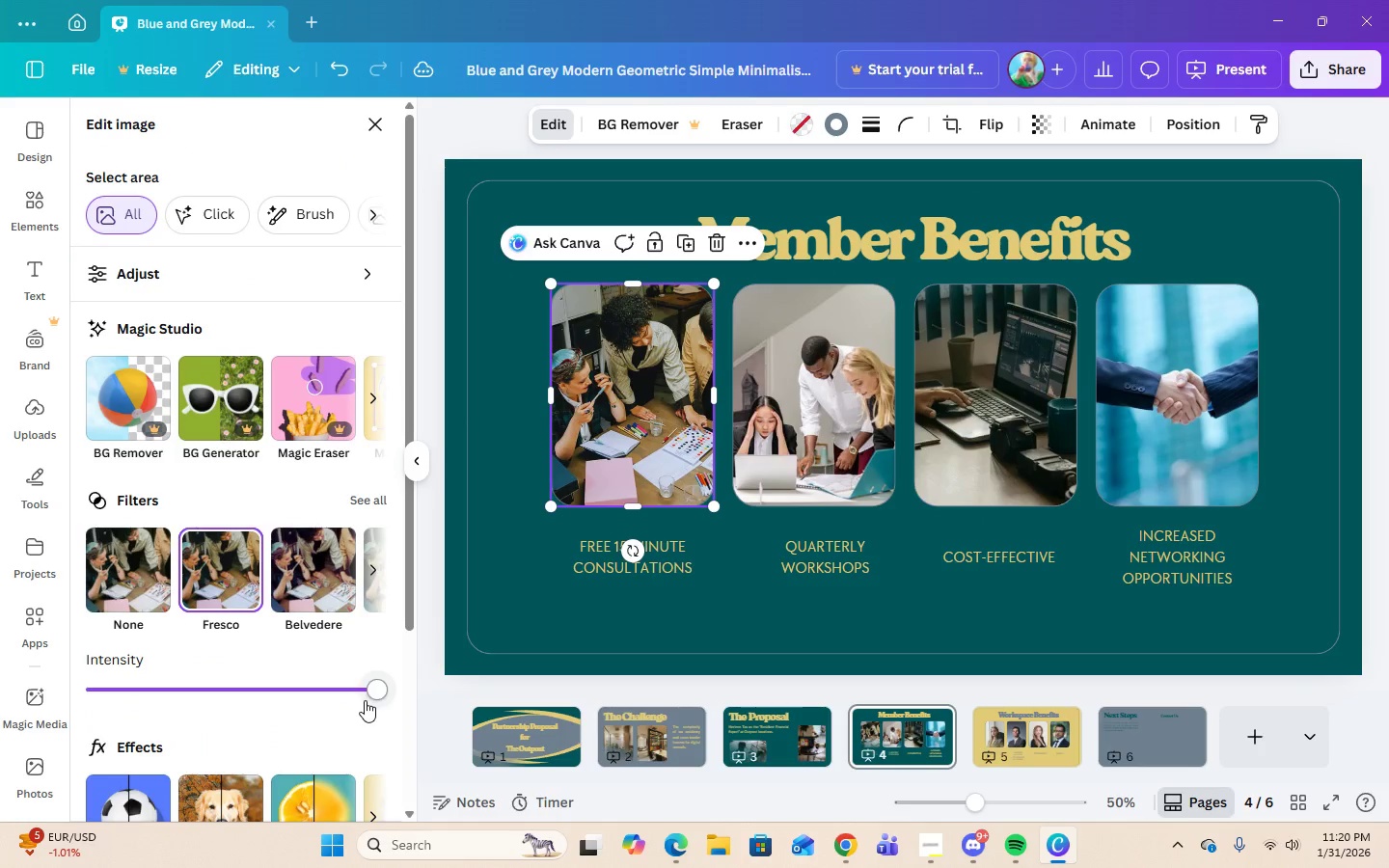 
left_click_drag(start_coordinate=[373, 693], to_coordinate=[439, 694])
 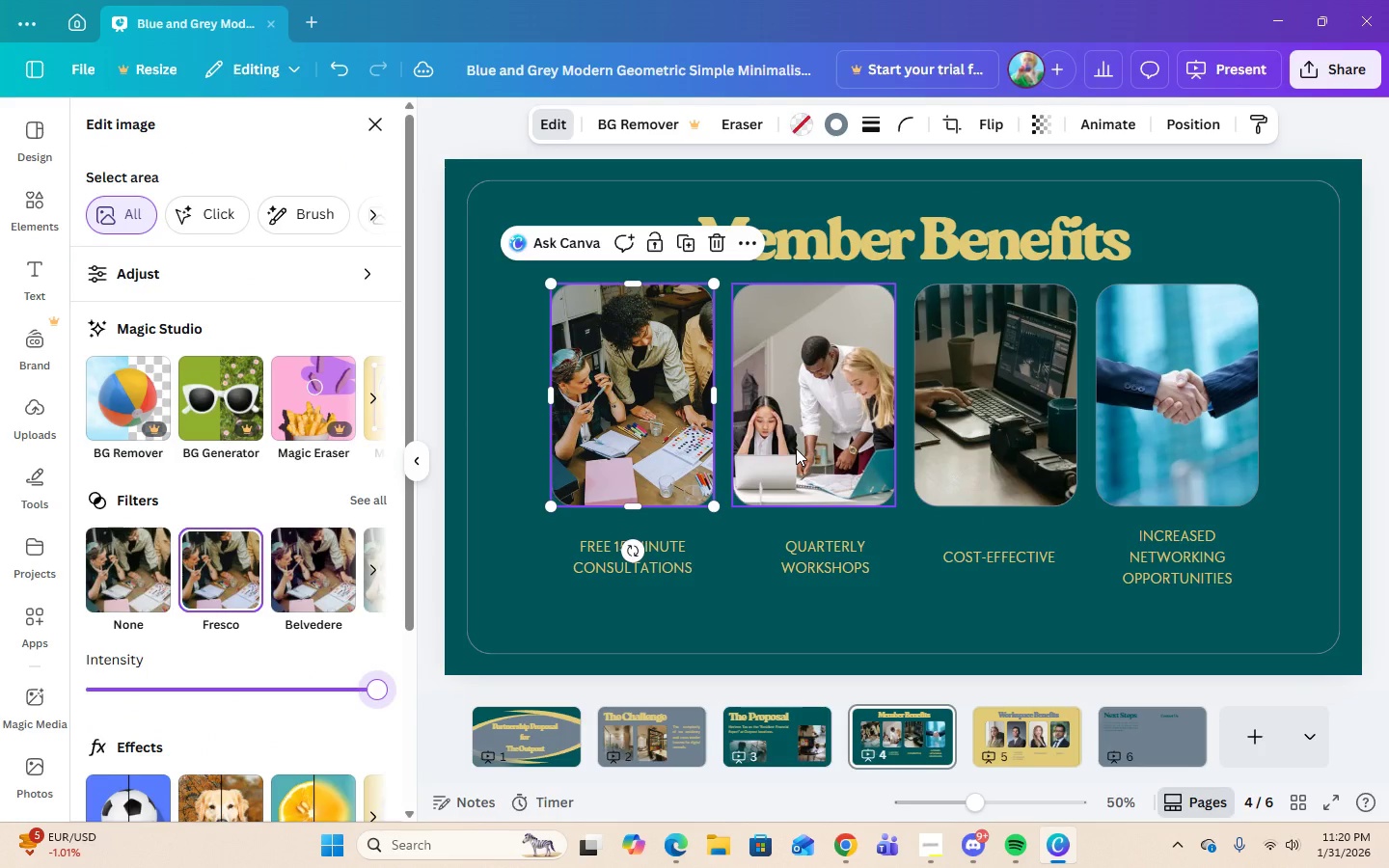 
left_click([796, 448])
 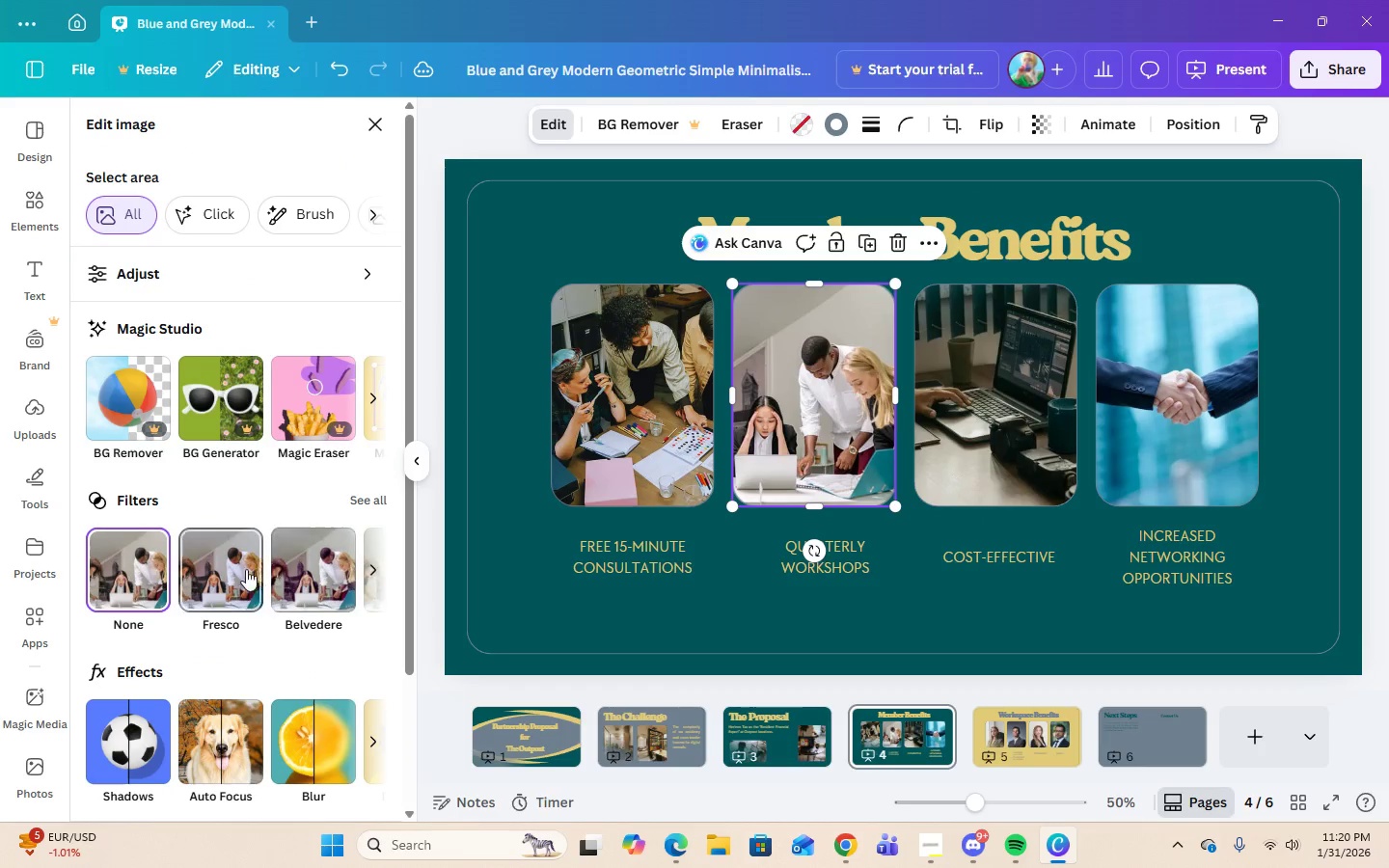 
left_click([216, 570])
 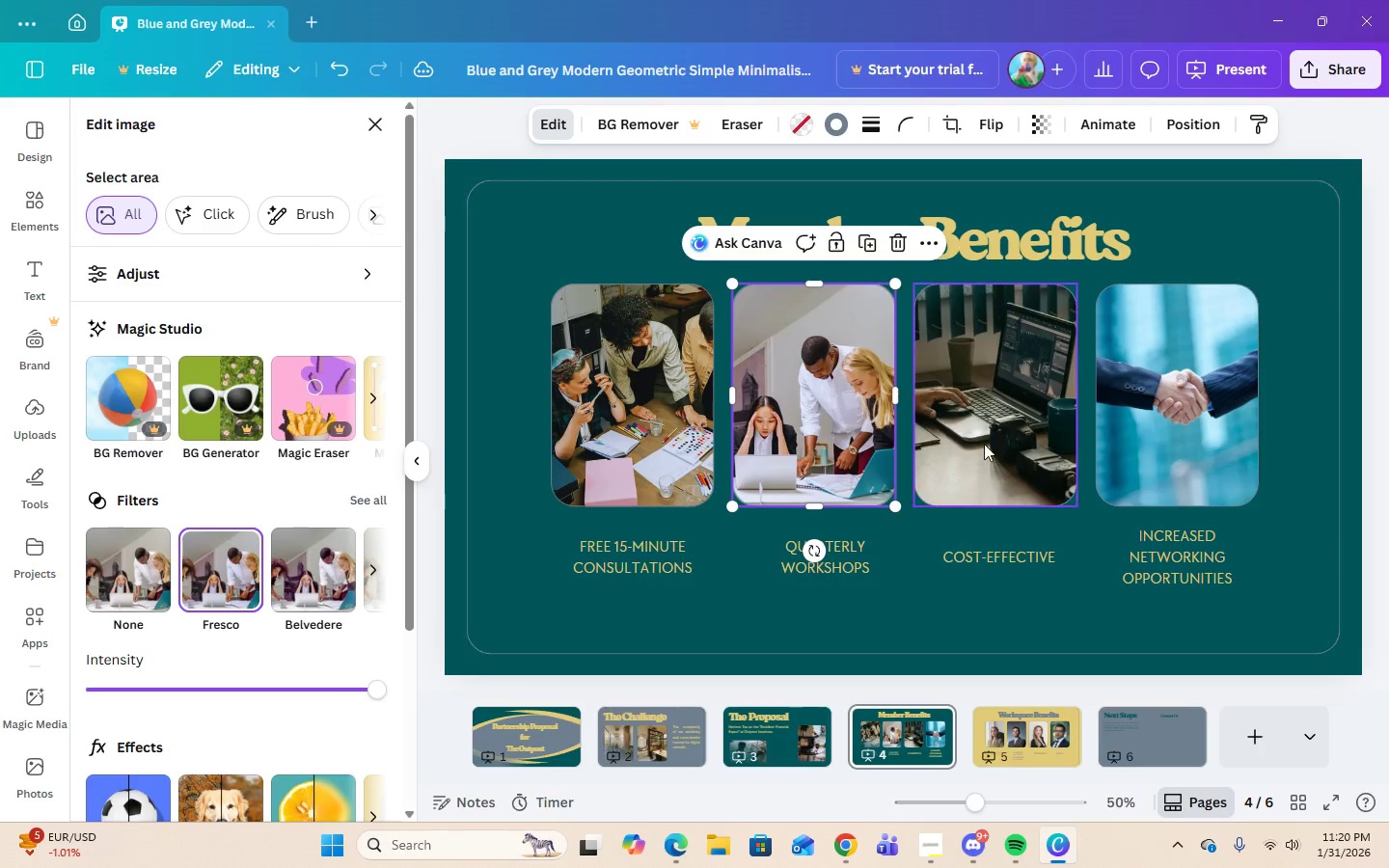 
left_click([985, 421])
 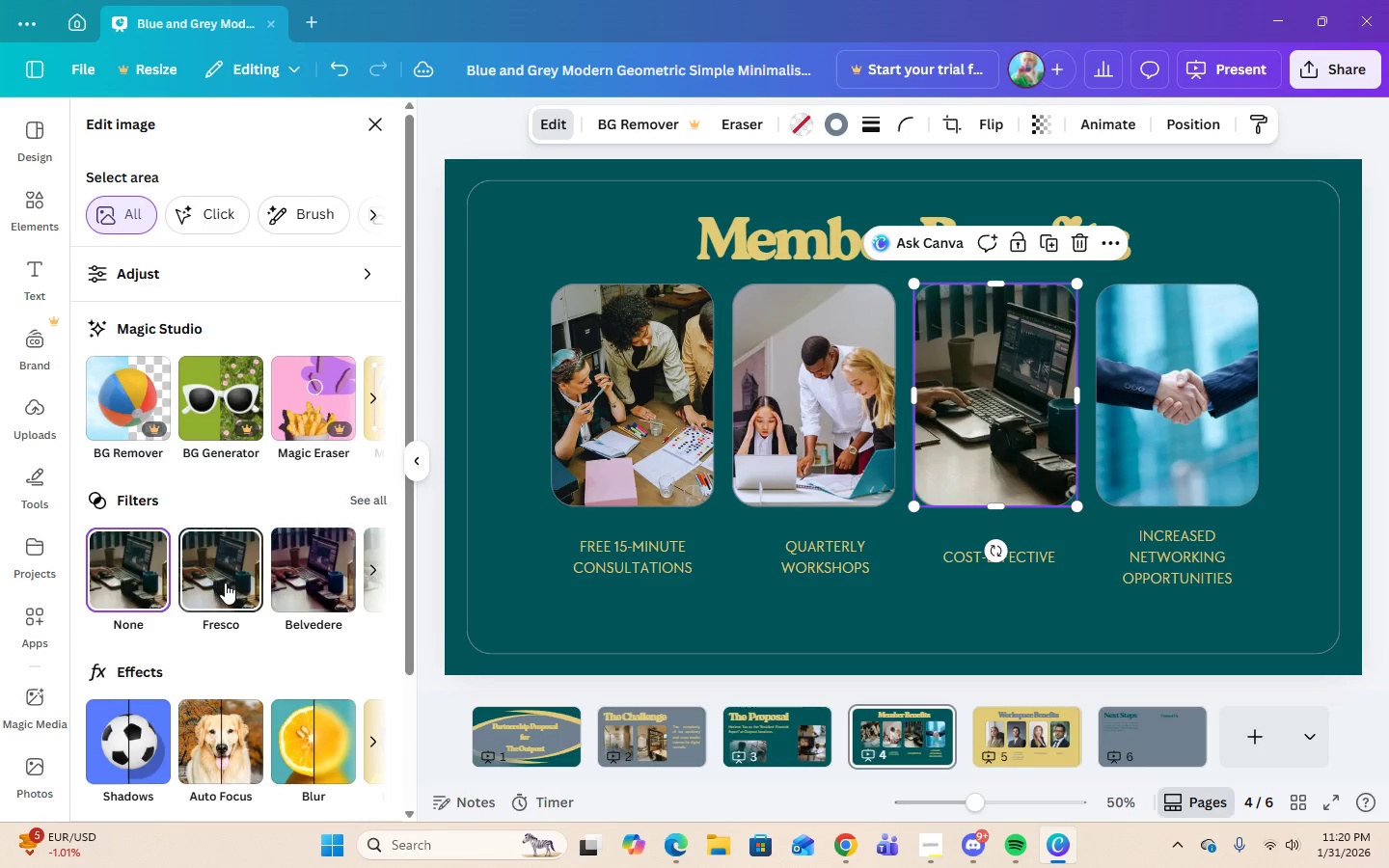 
left_click([225, 583])
 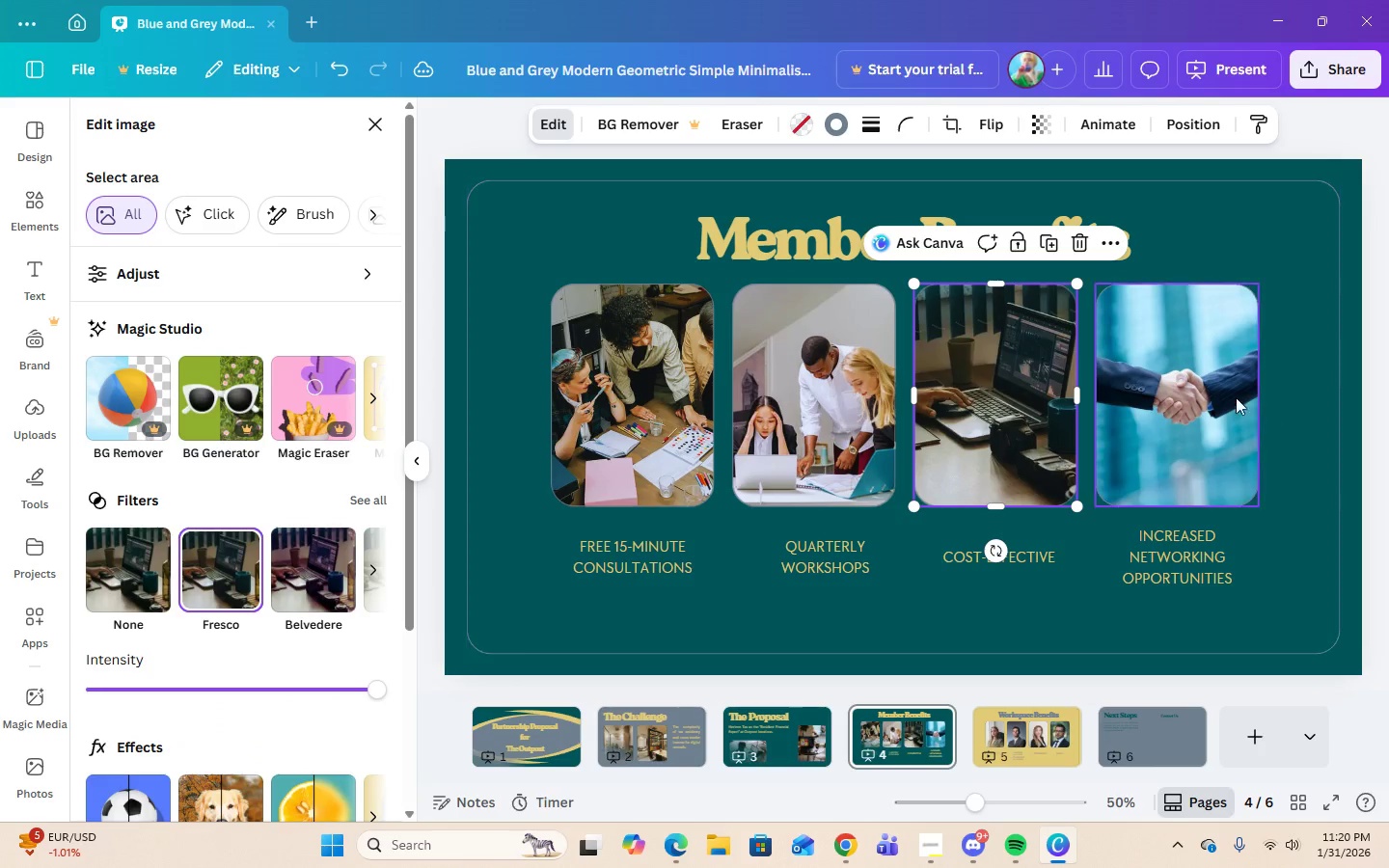 
left_click([1197, 394])
 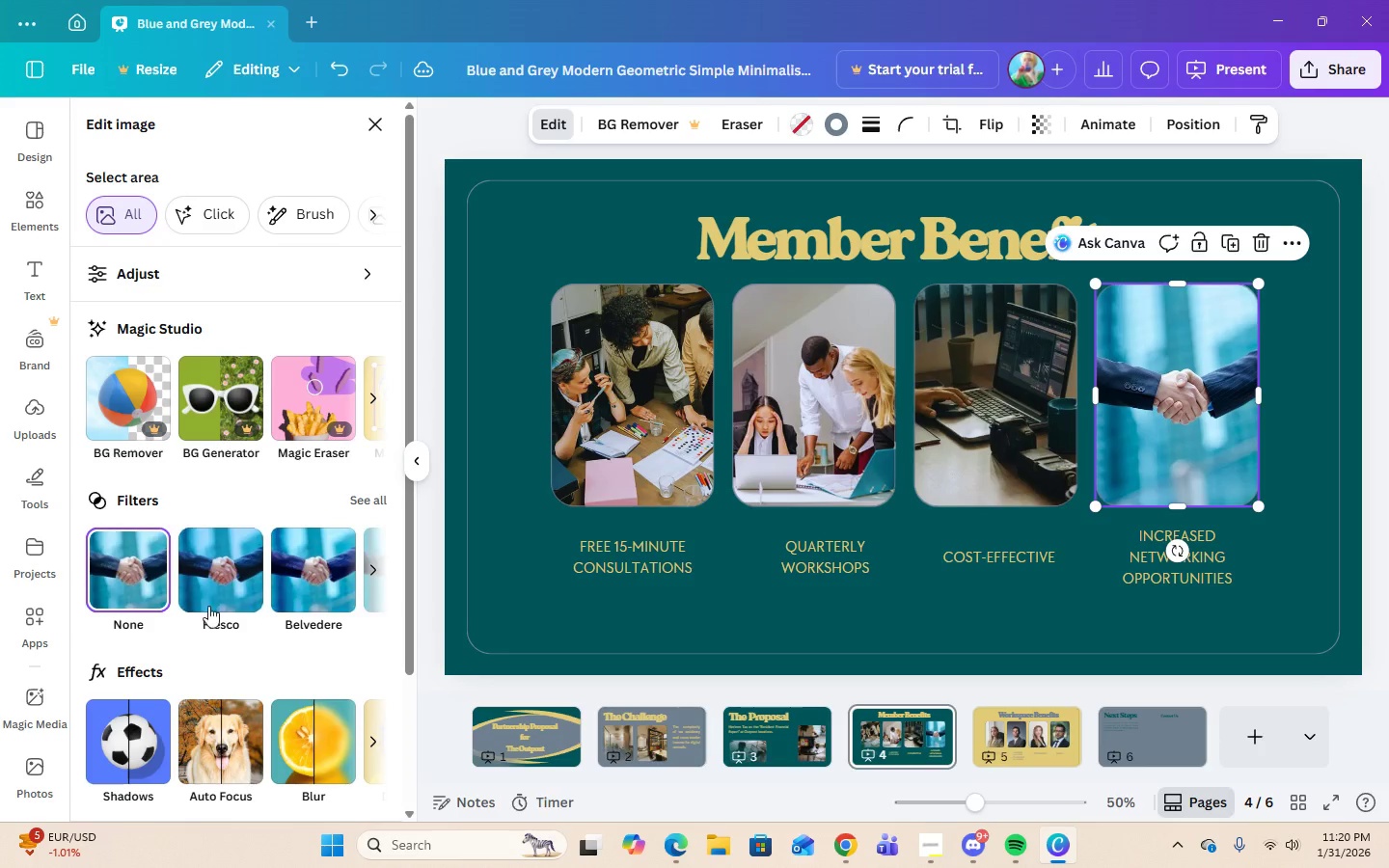 
left_click([221, 581])
 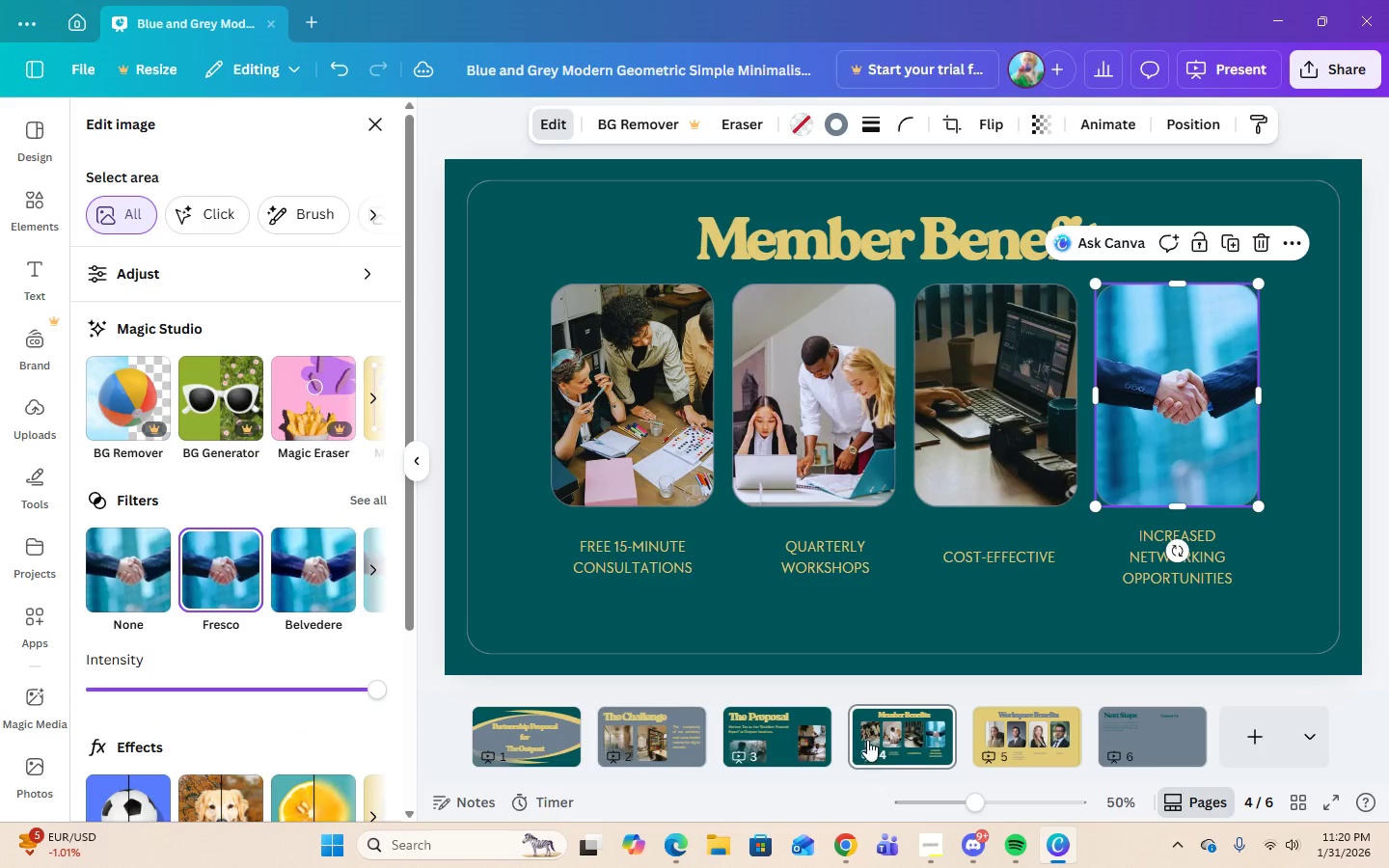 
left_click([893, 740])
 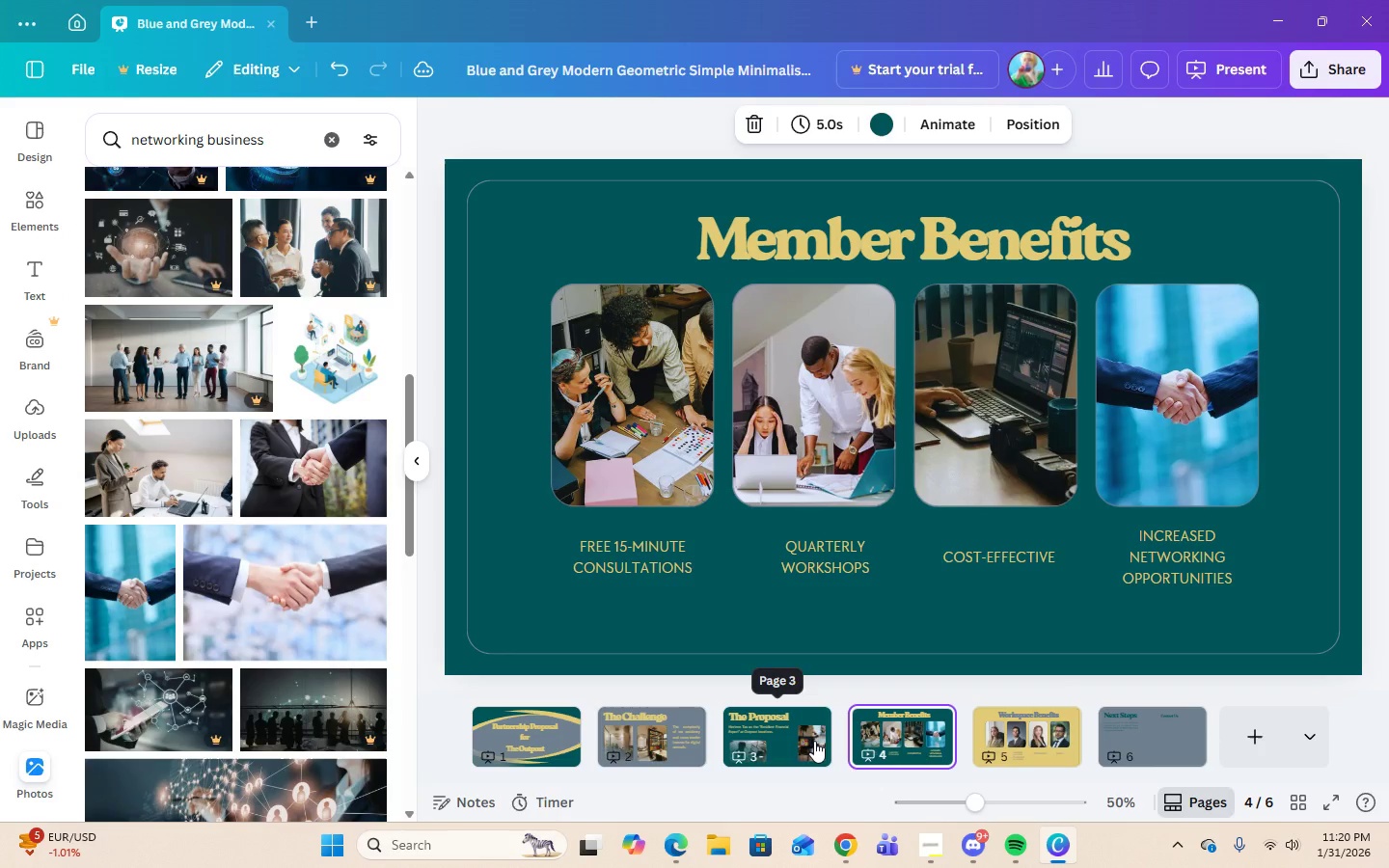 
left_click([814, 741])
 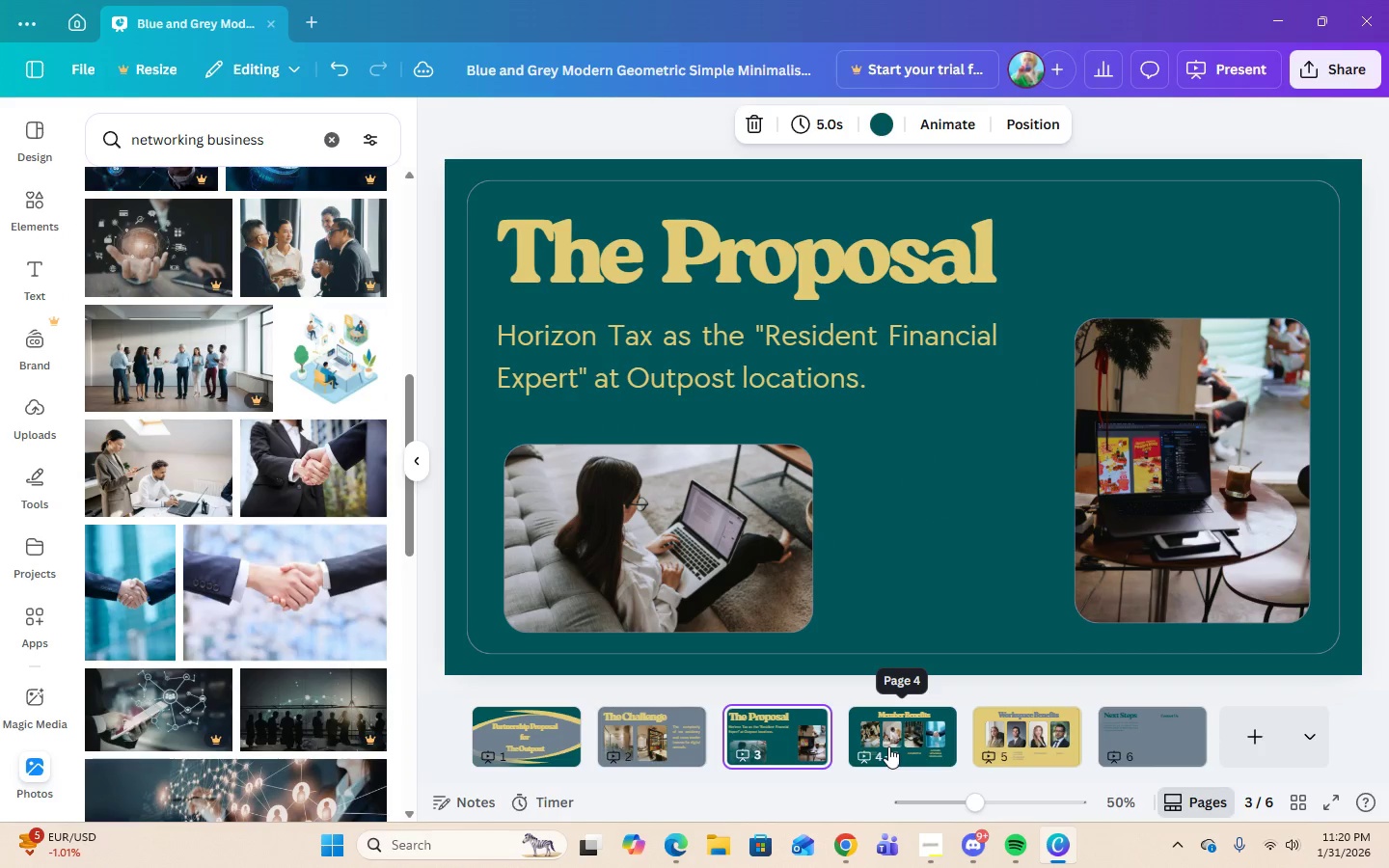 
left_click([888, 746])
 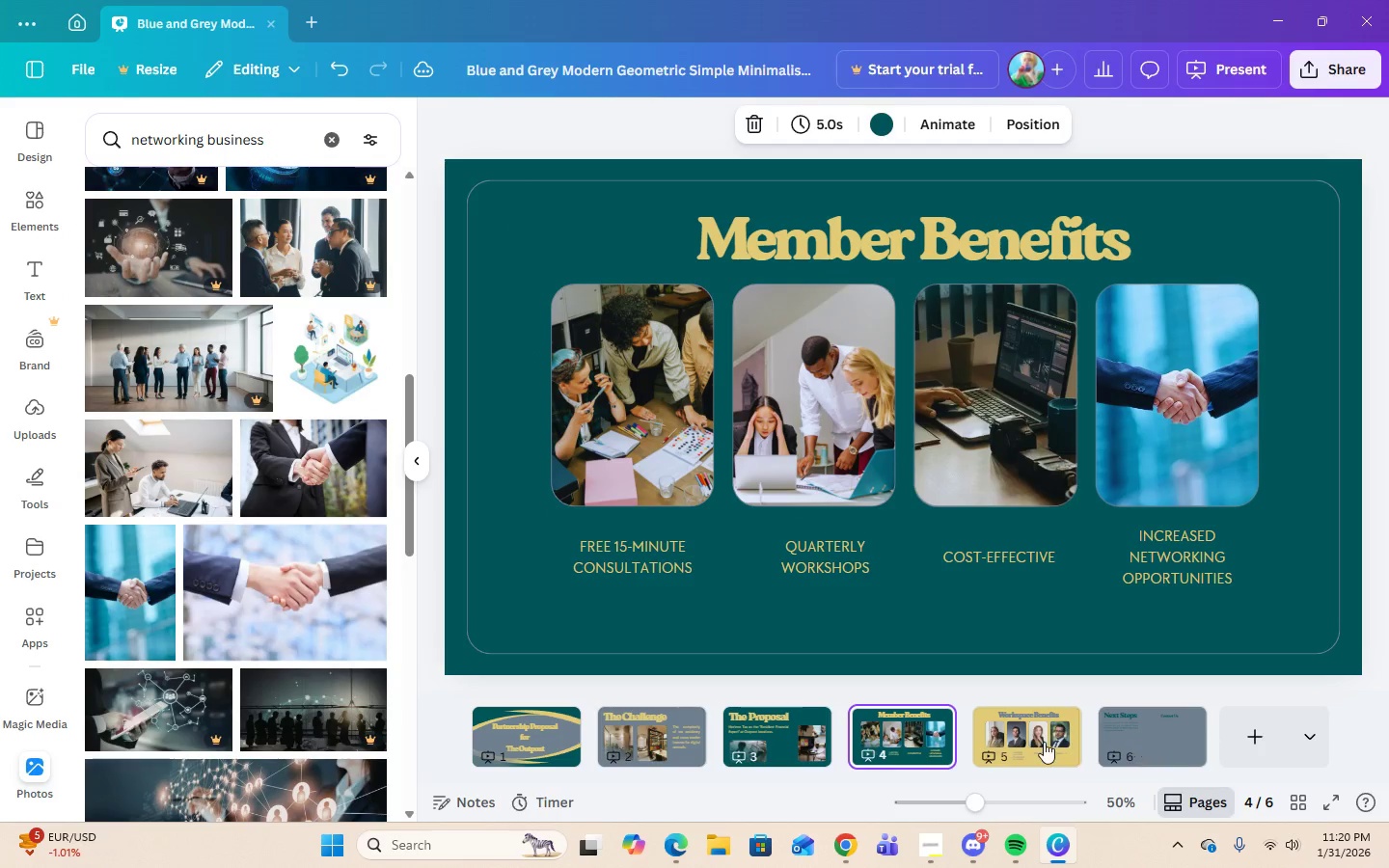 
left_click([1044, 742])
 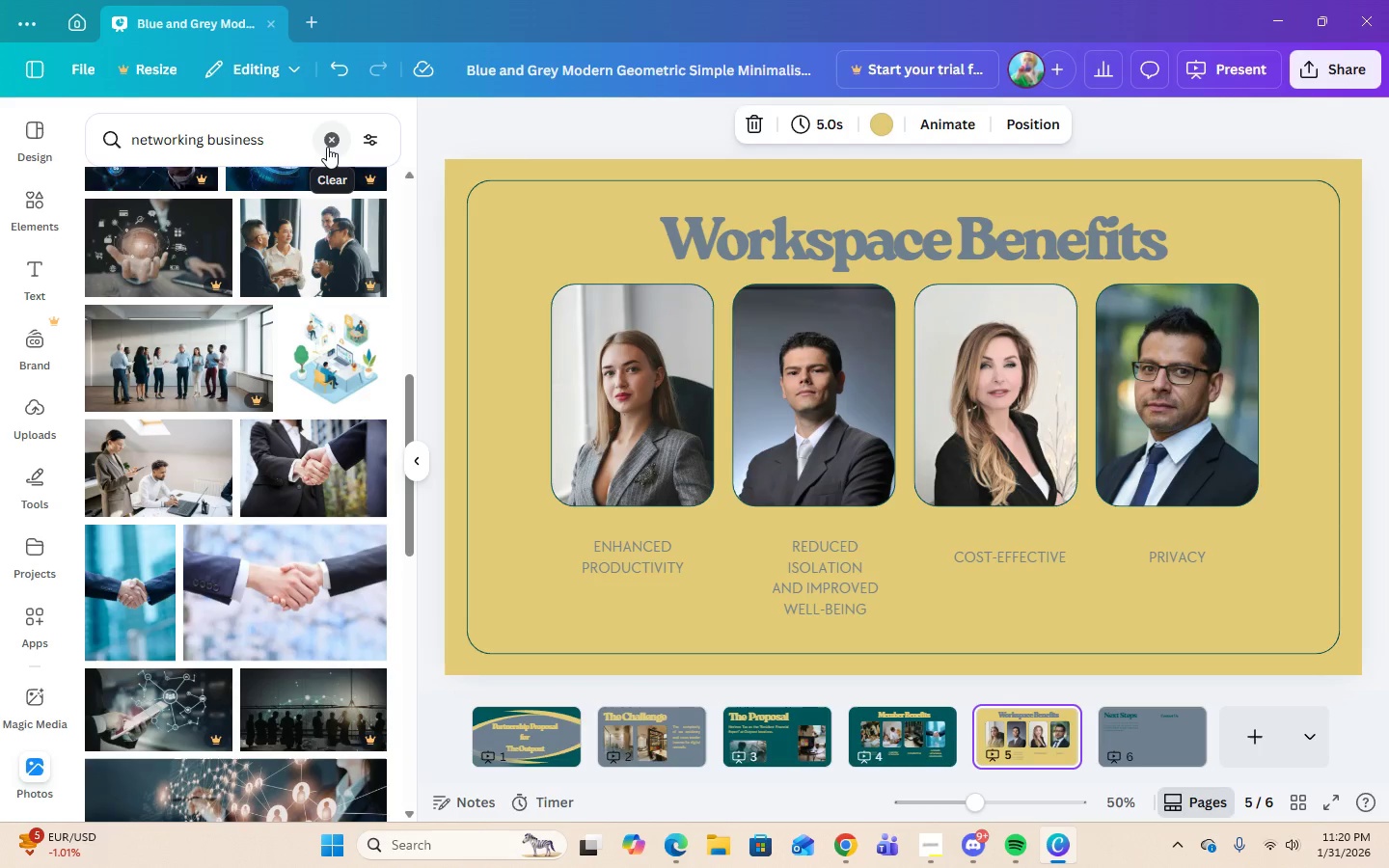 
left_click([327, 147])
 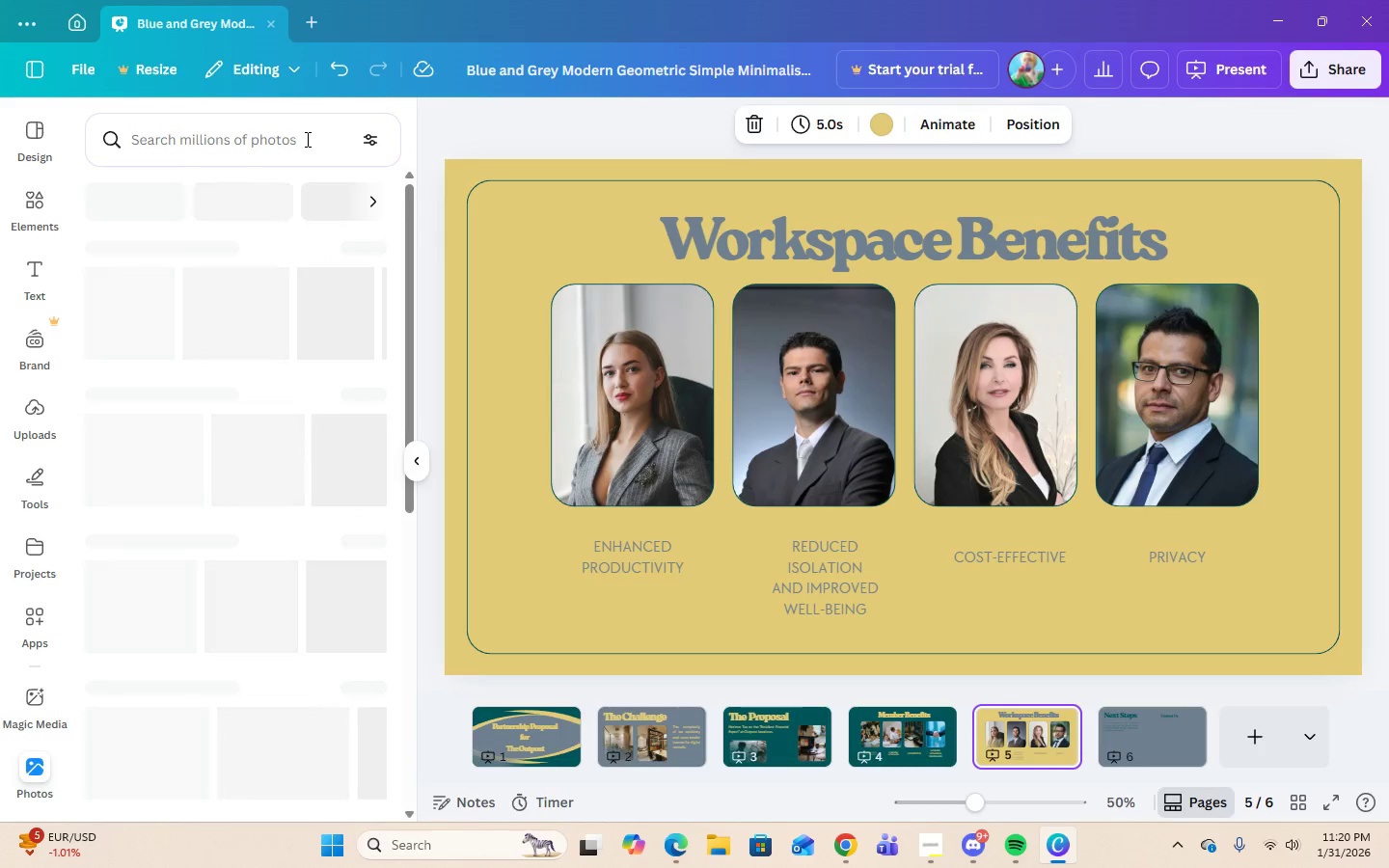 
left_click([306, 139])
 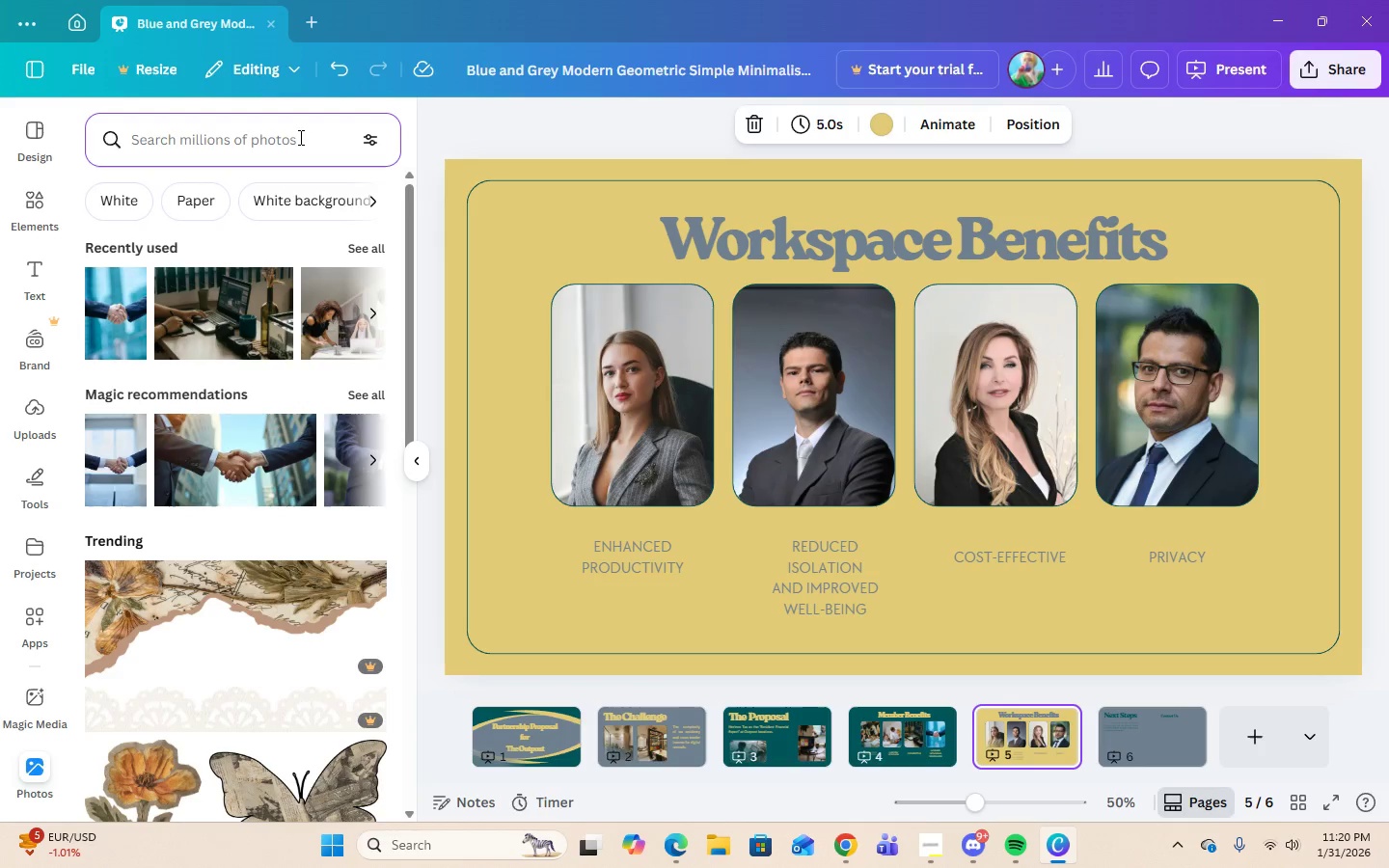 
type(produc)
 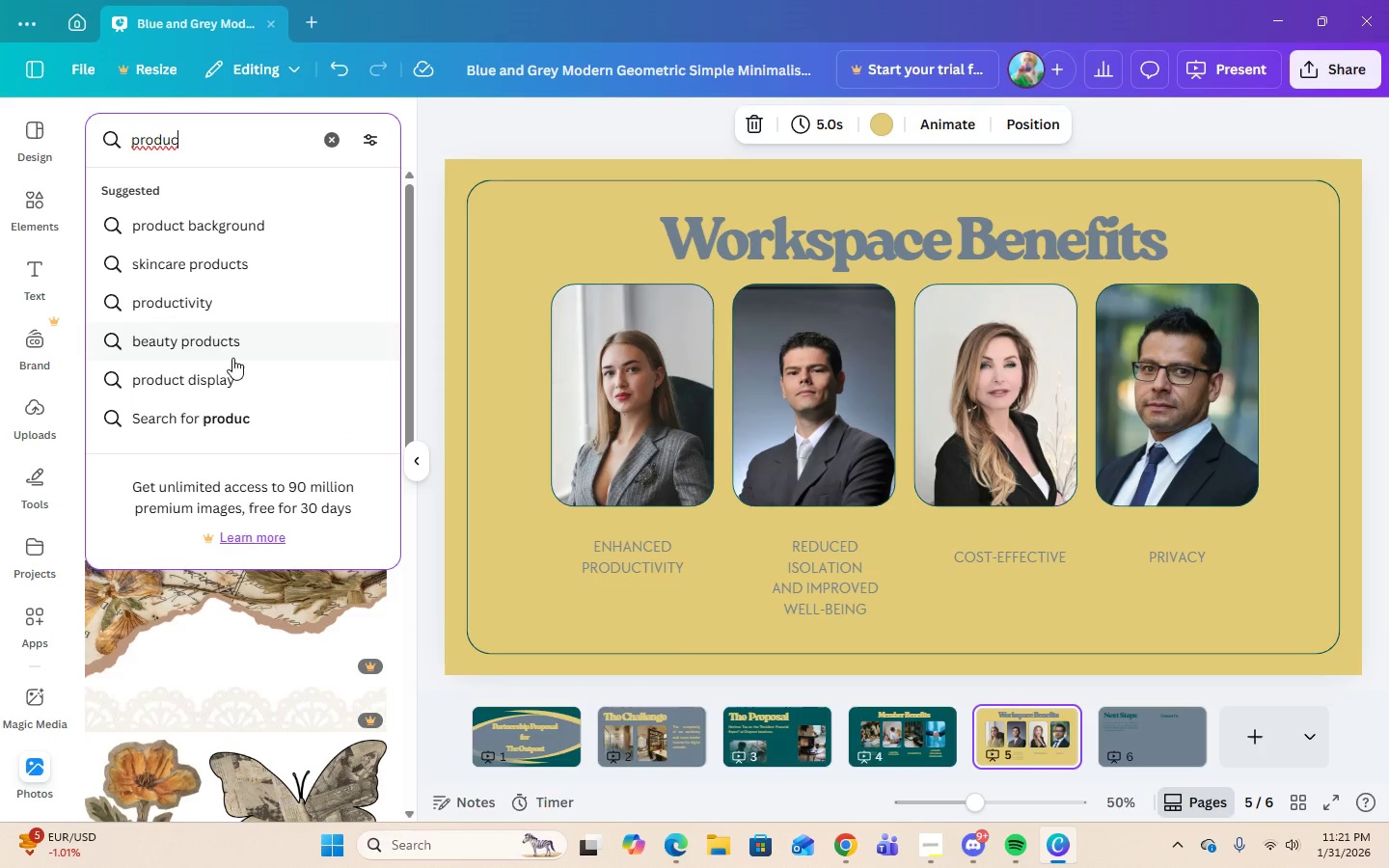 
left_click([207, 314])
 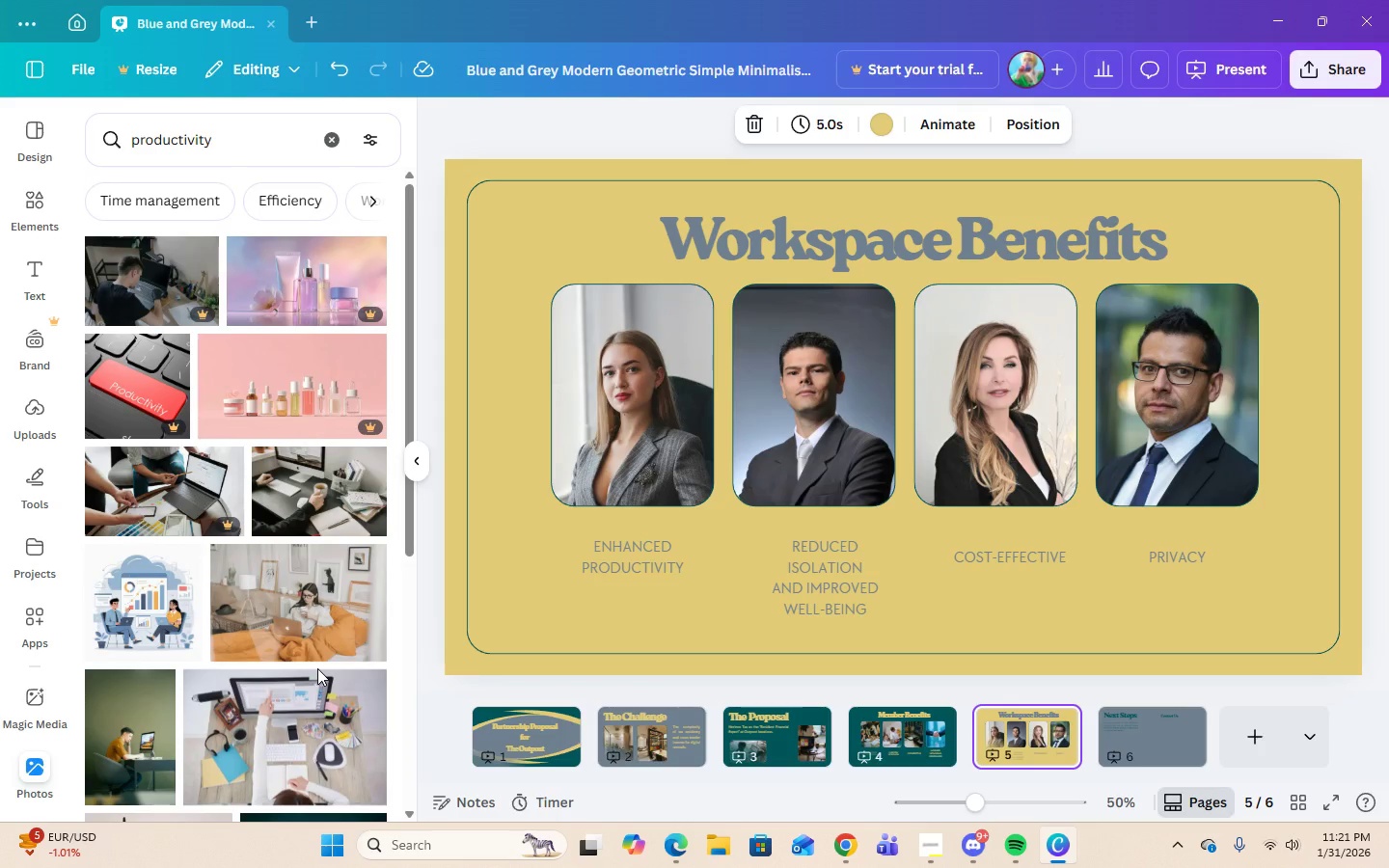 
left_click([581, 392])
 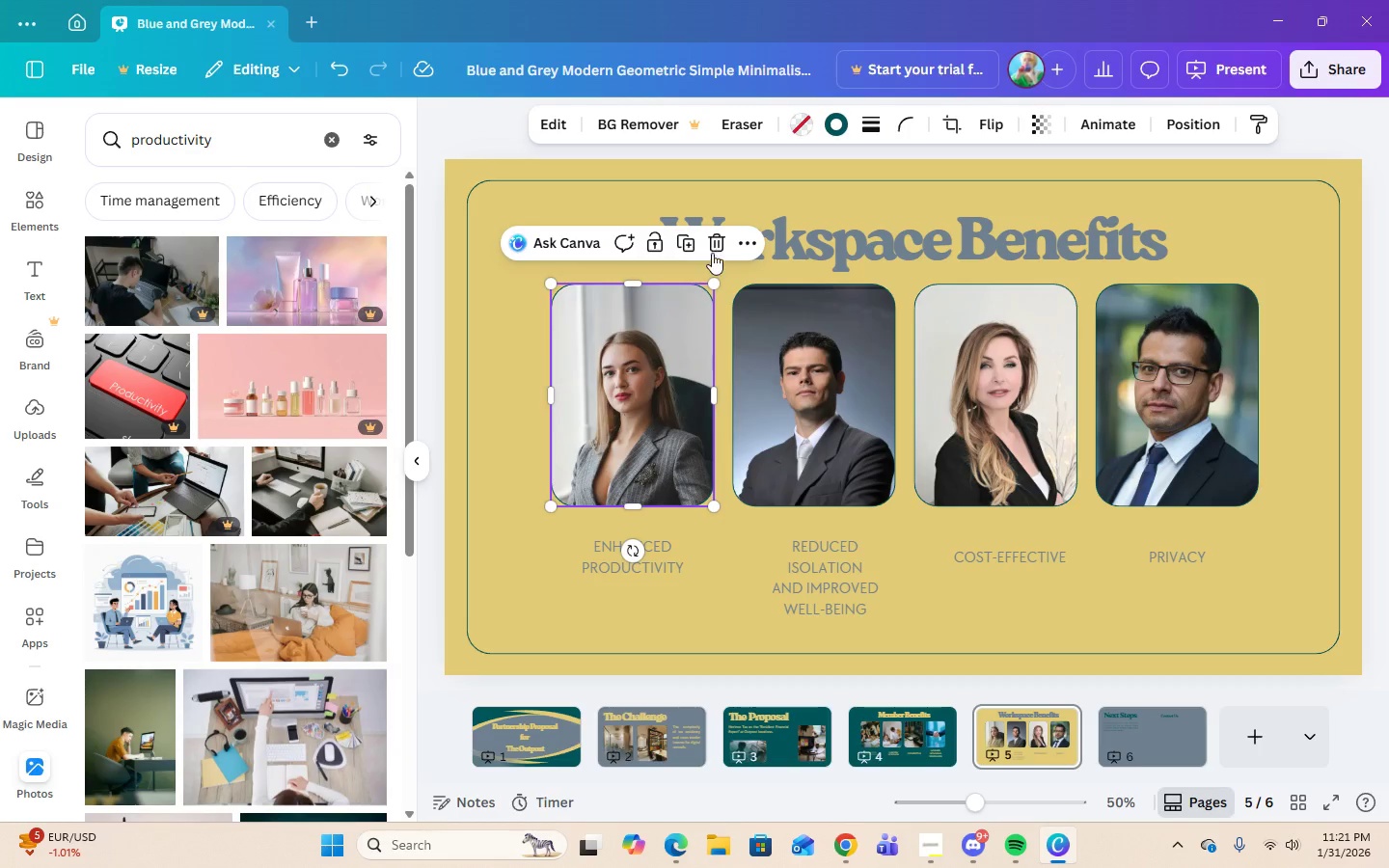 
left_click([716, 251])
 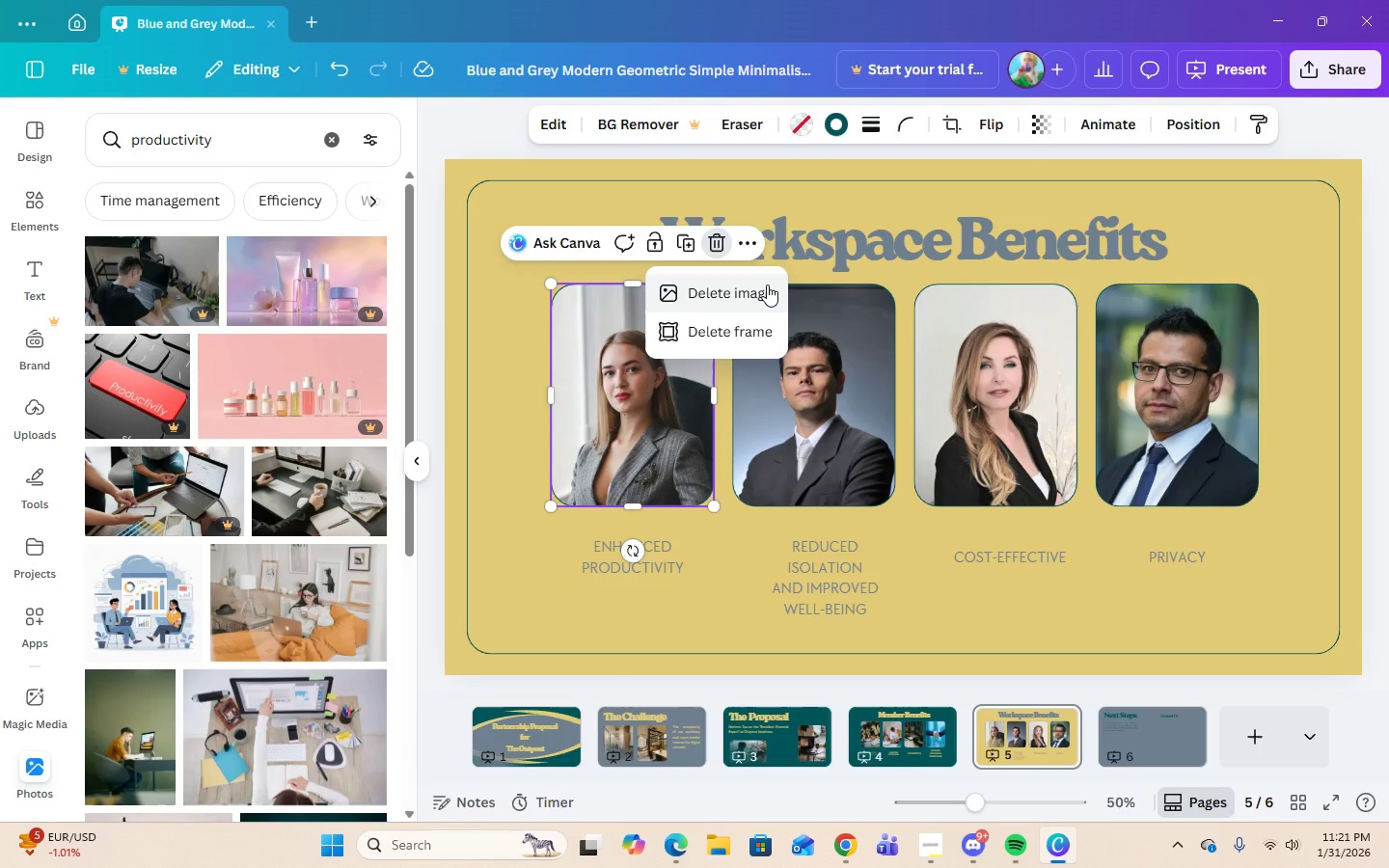 
left_click([767, 285])
 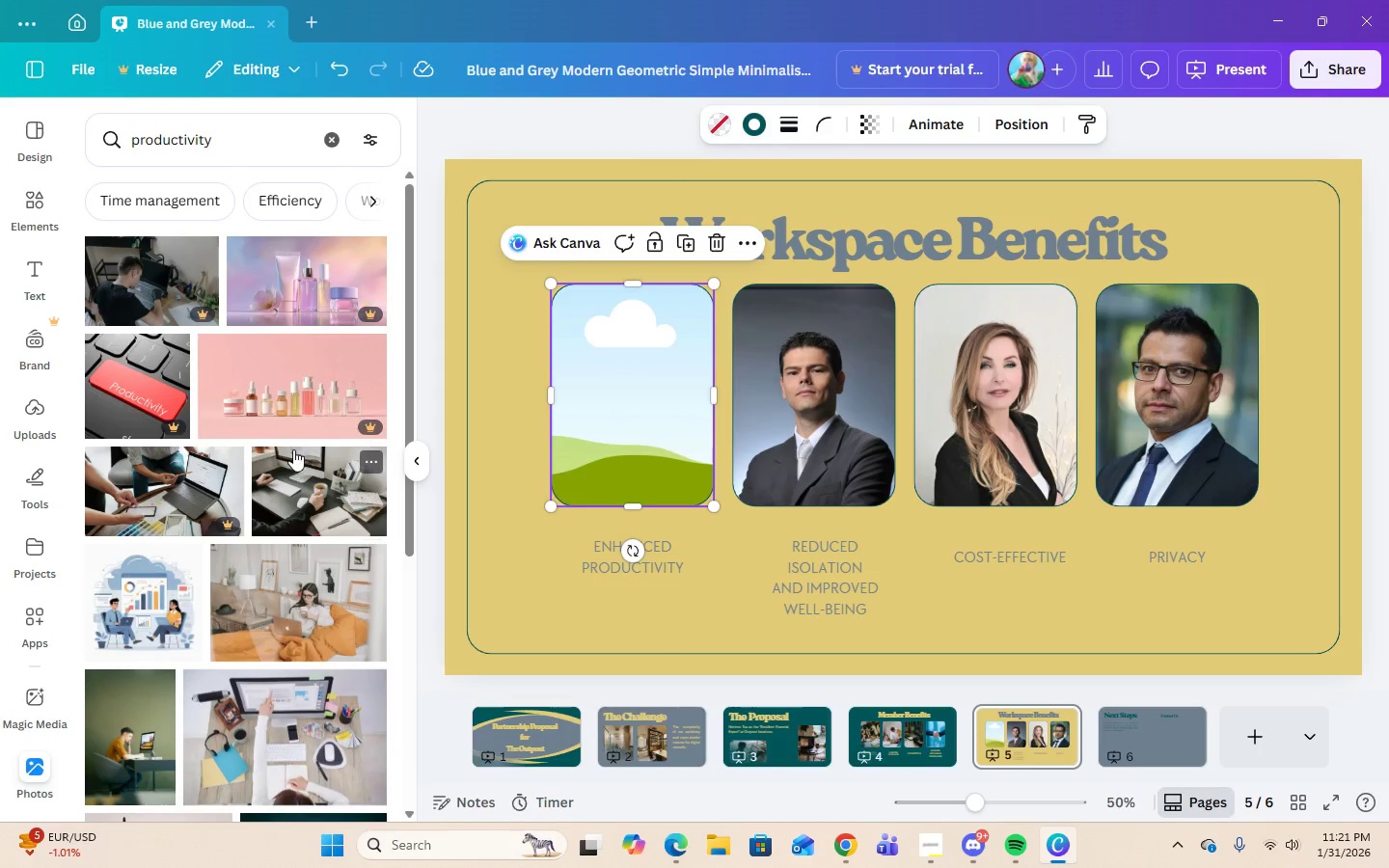 
left_click([124, 602])
 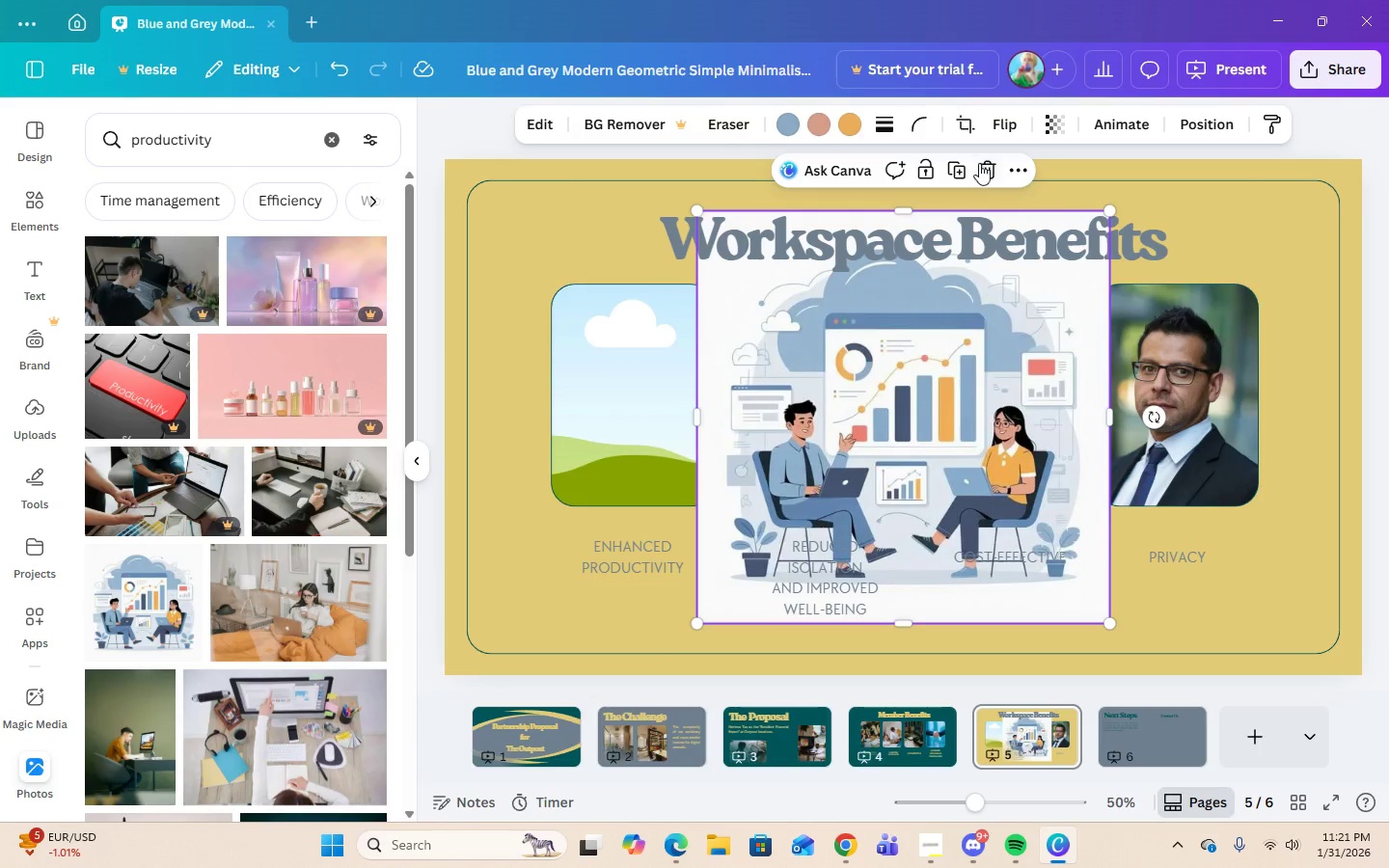 
left_click([988, 168])
 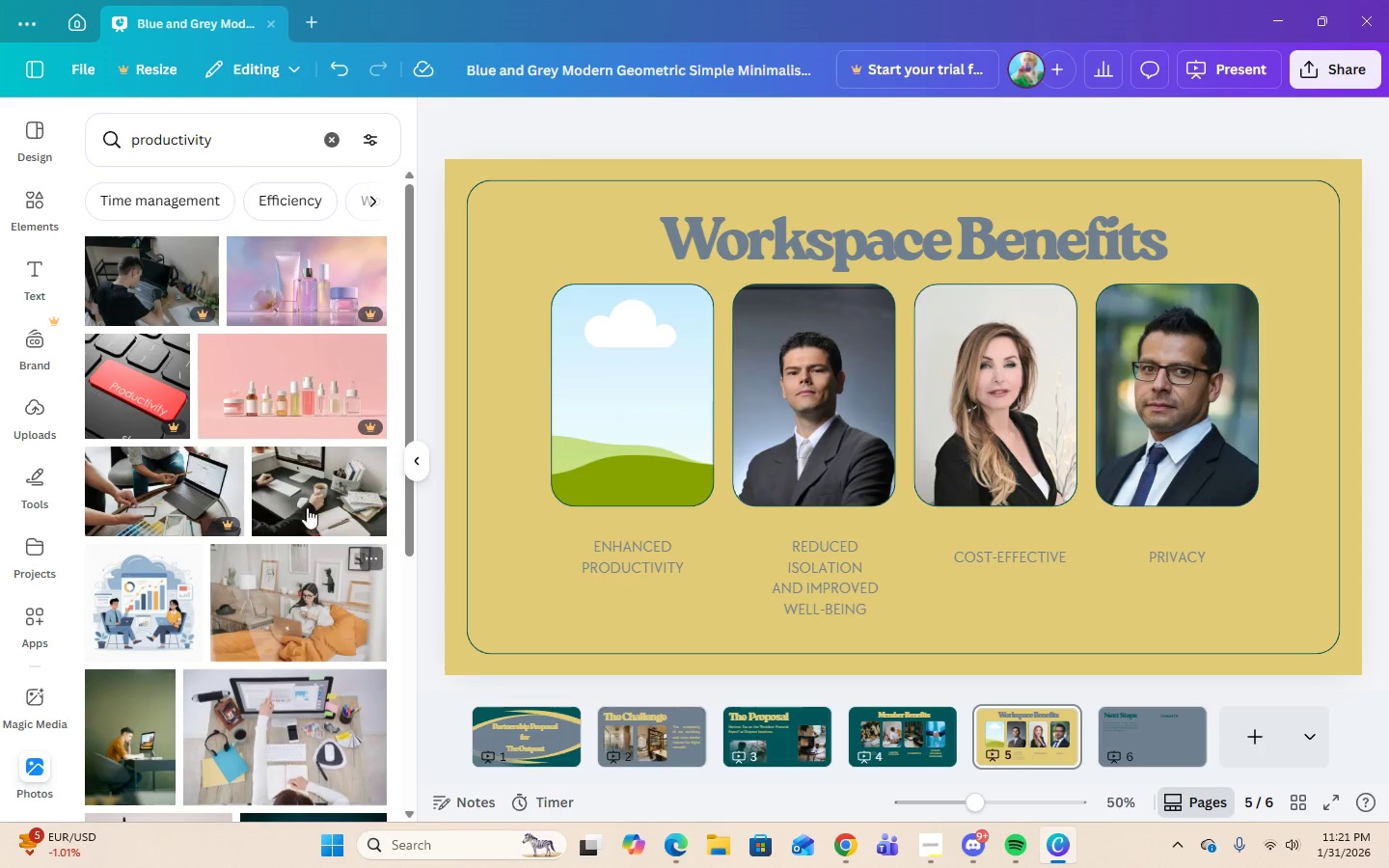 
left_click([307, 497])
 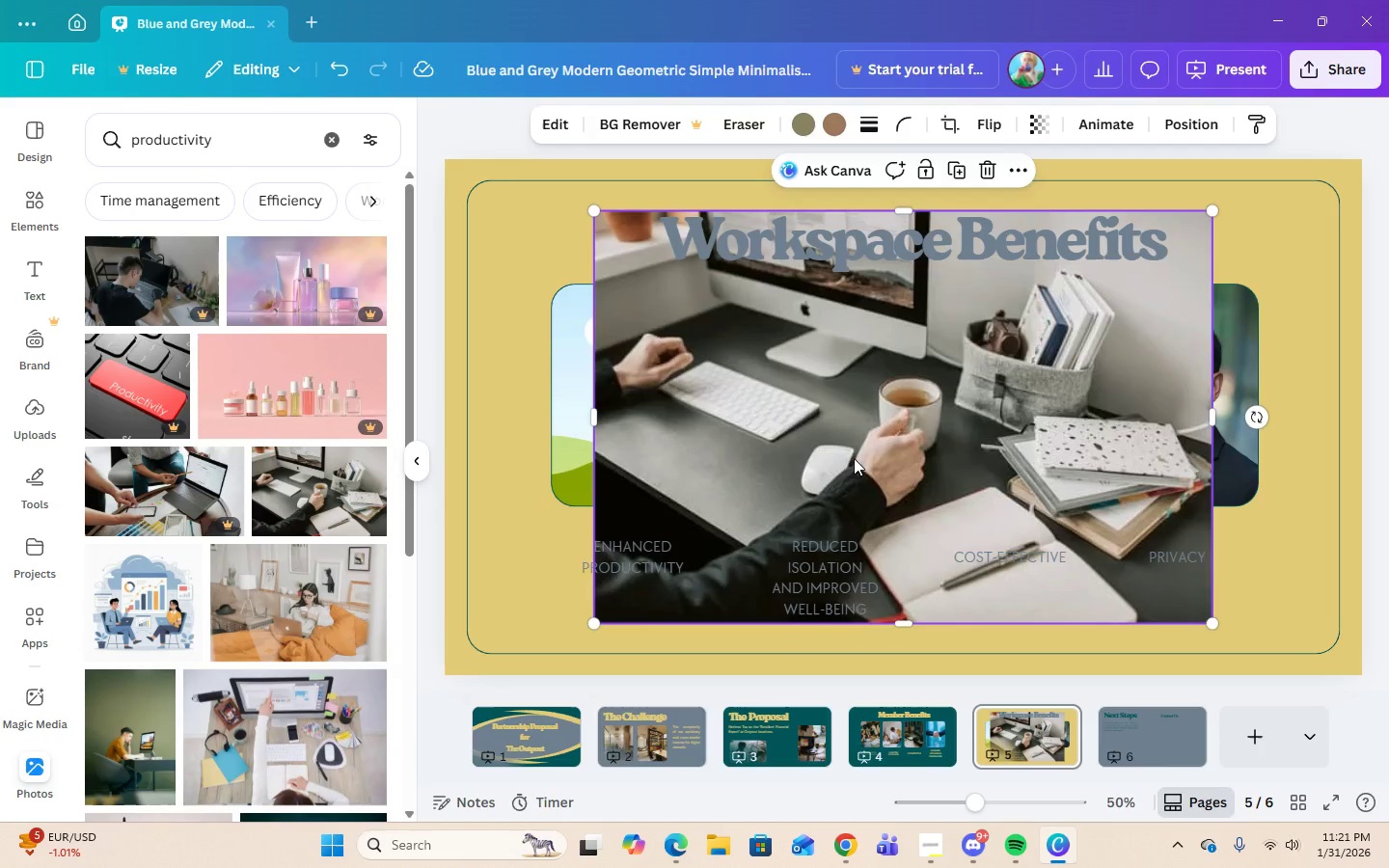 
left_click_drag(start_coordinate=[853, 456], to_coordinate=[688, 432])
 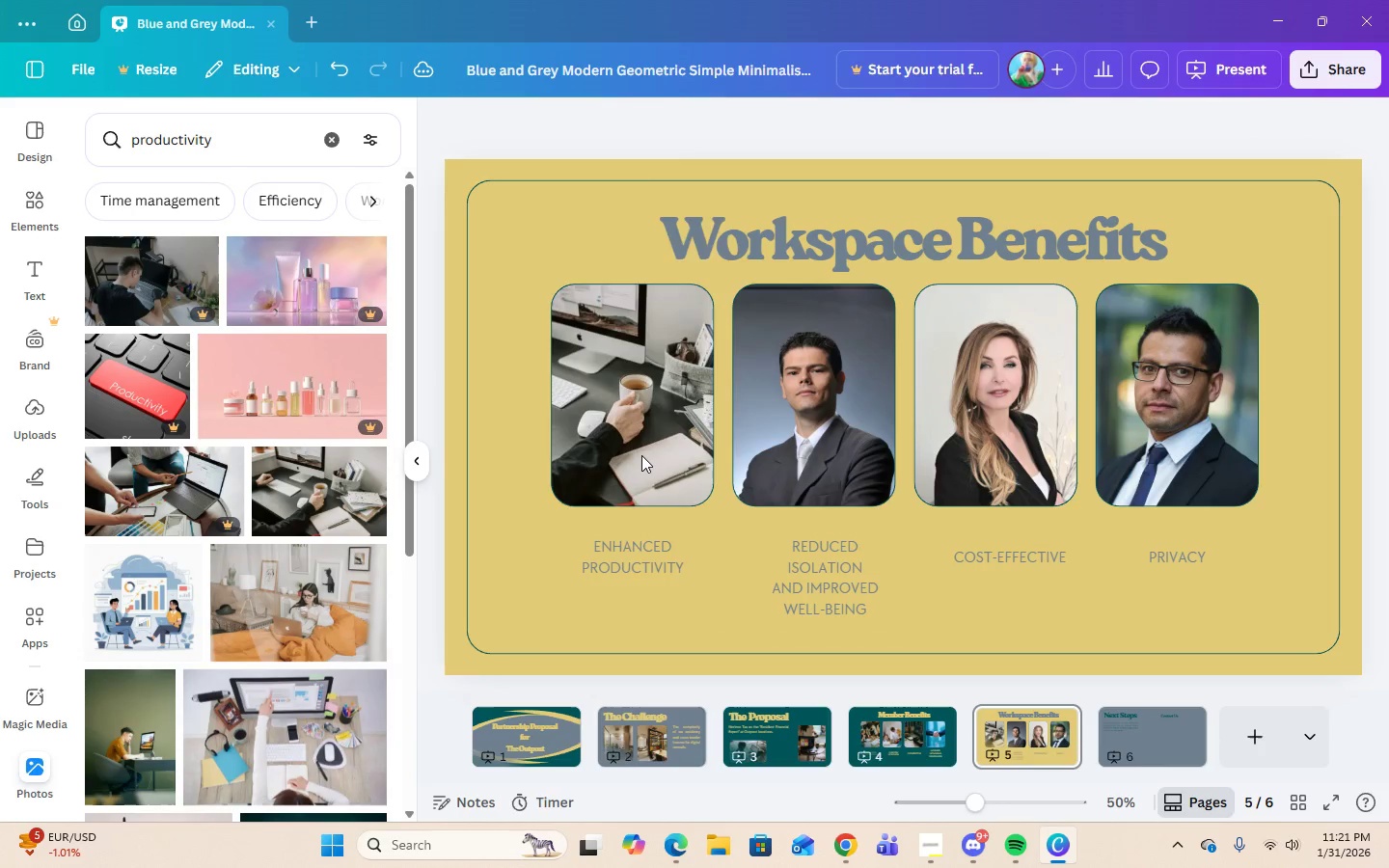 
double_click([641, 455])
 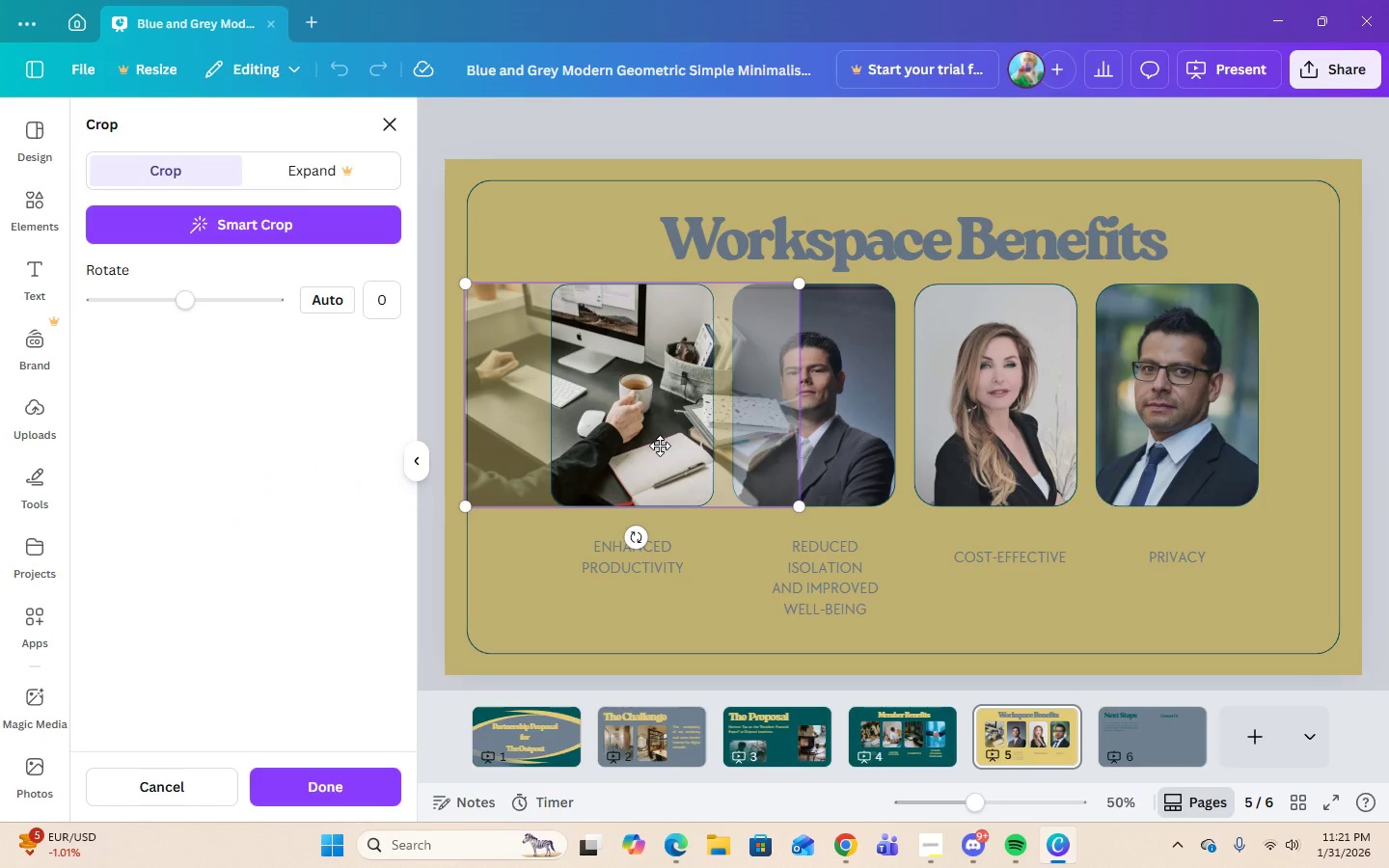 
left_click_drag(start_coordinate=[660, 446], to_coordinate=[622, 444])
 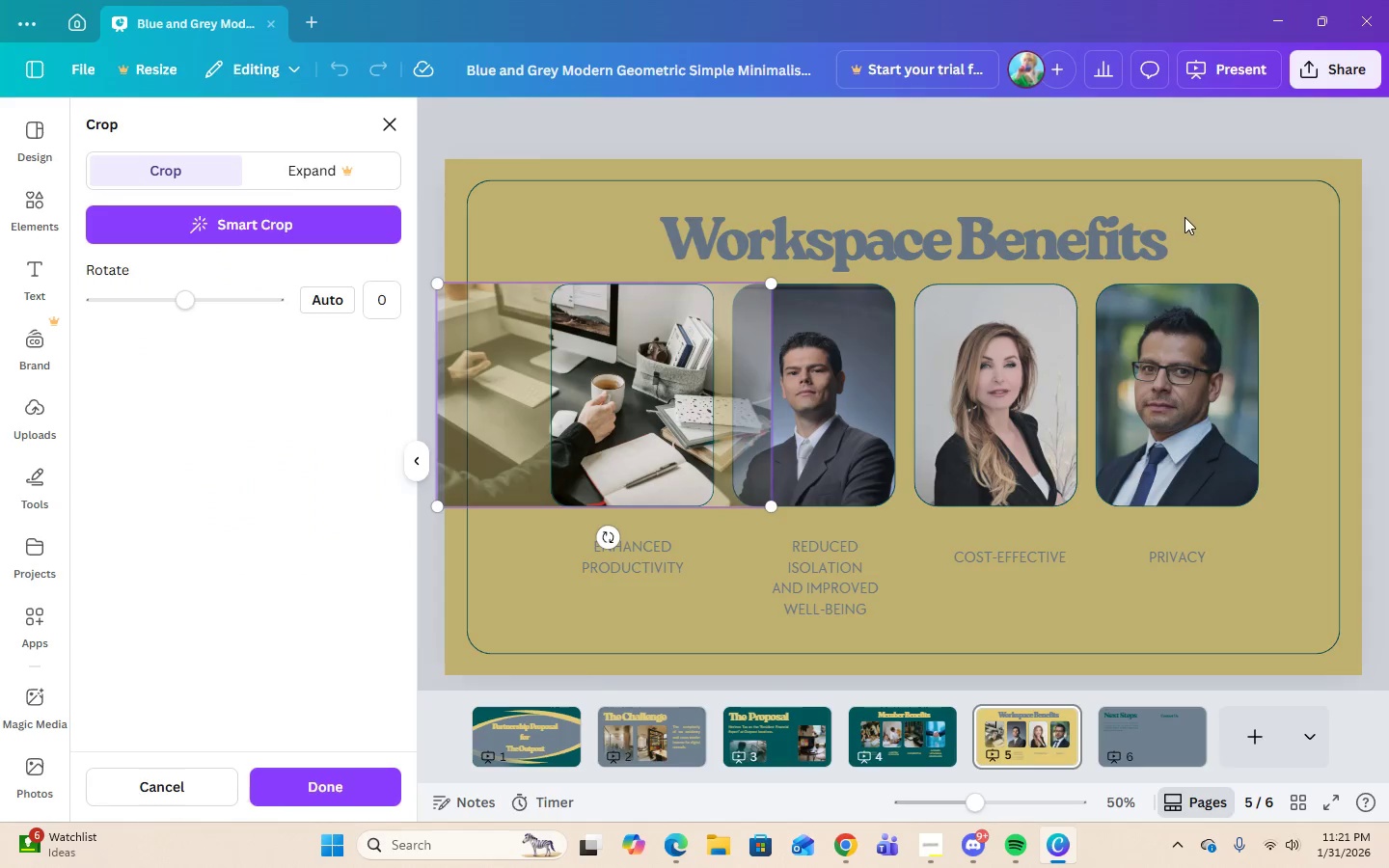 
left_click([1187, 218])
 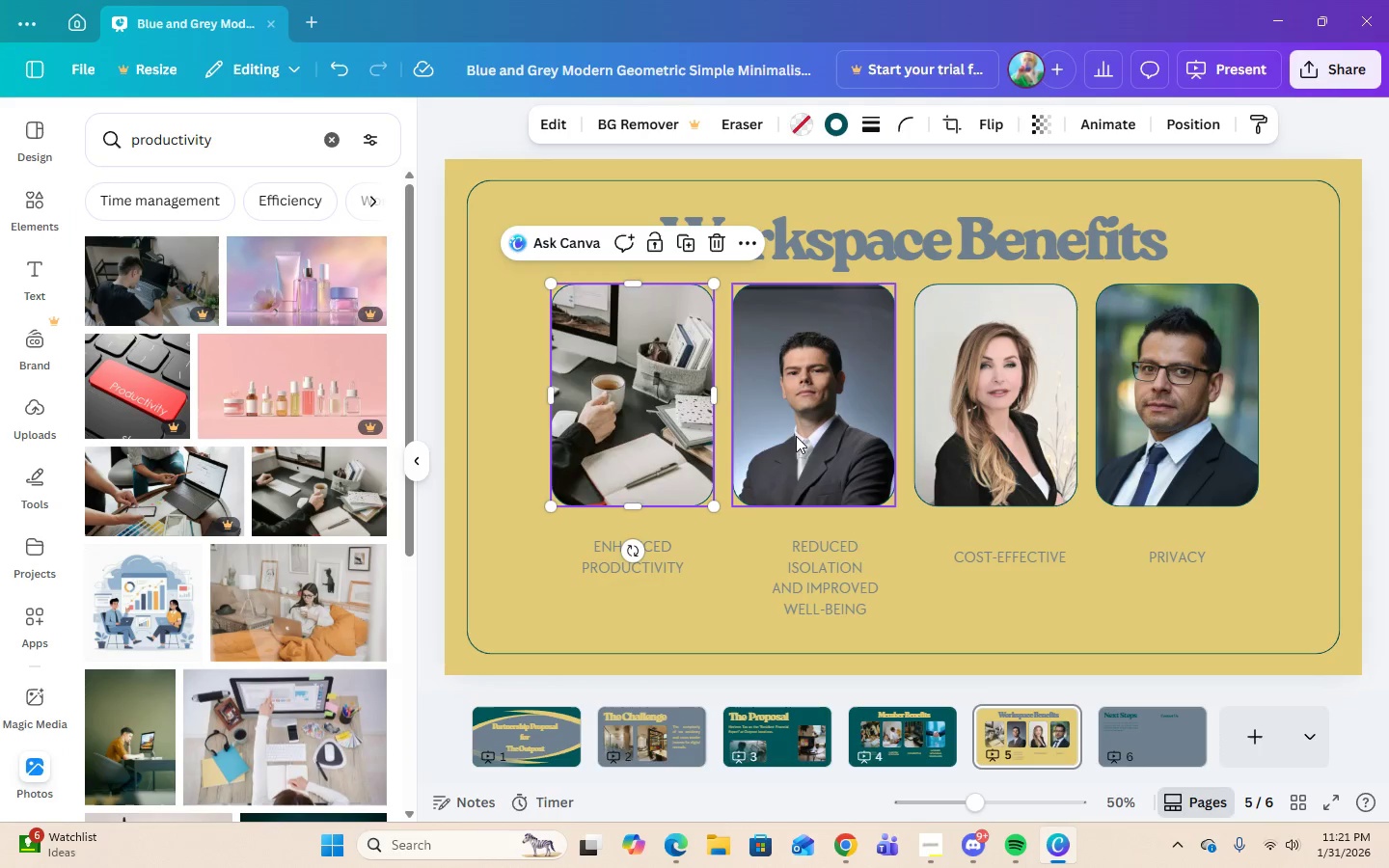 
left_click([858, 431])
 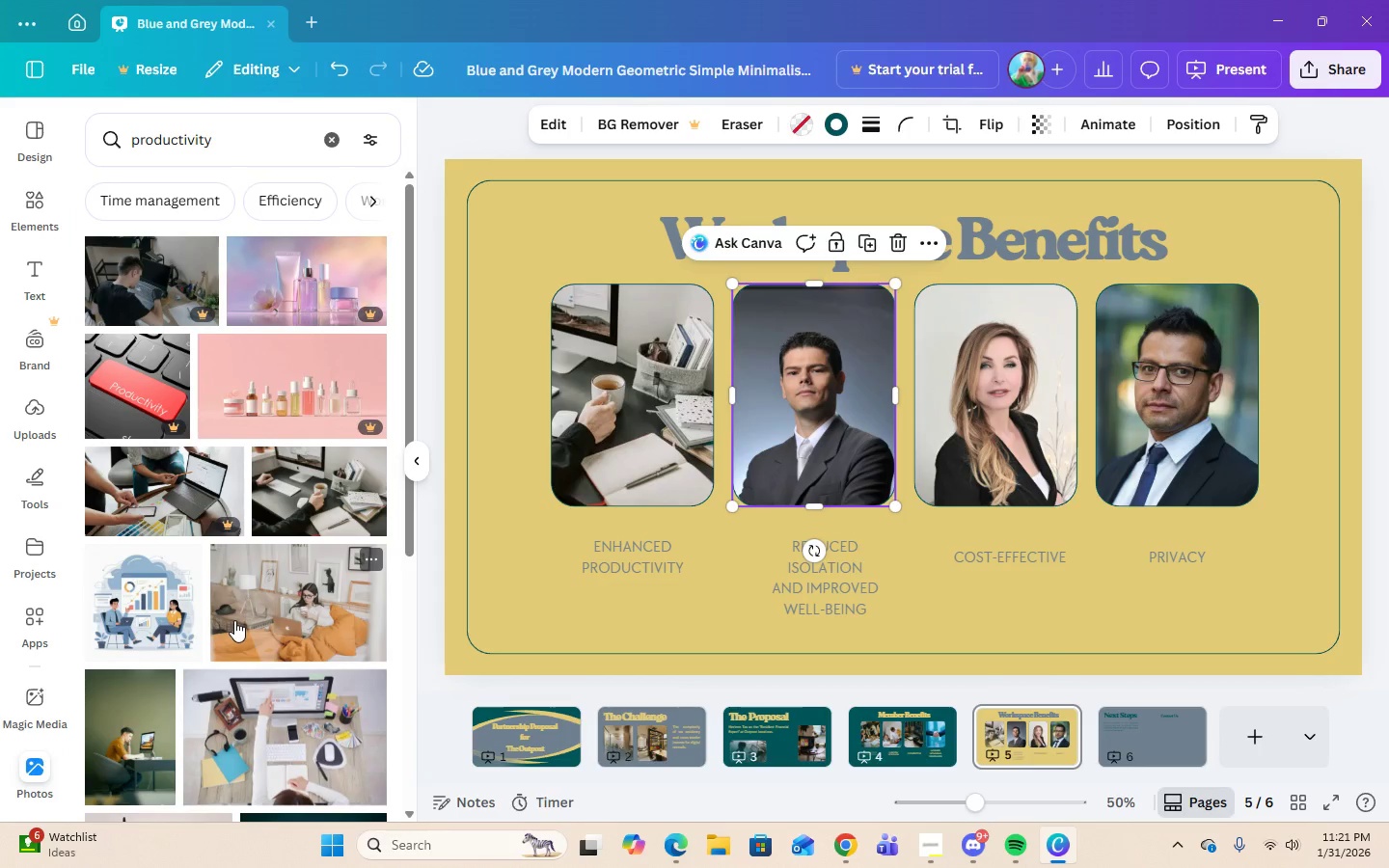 
scroll: coordinate [234, 620], scroll_direction: down, amount: 4.0
 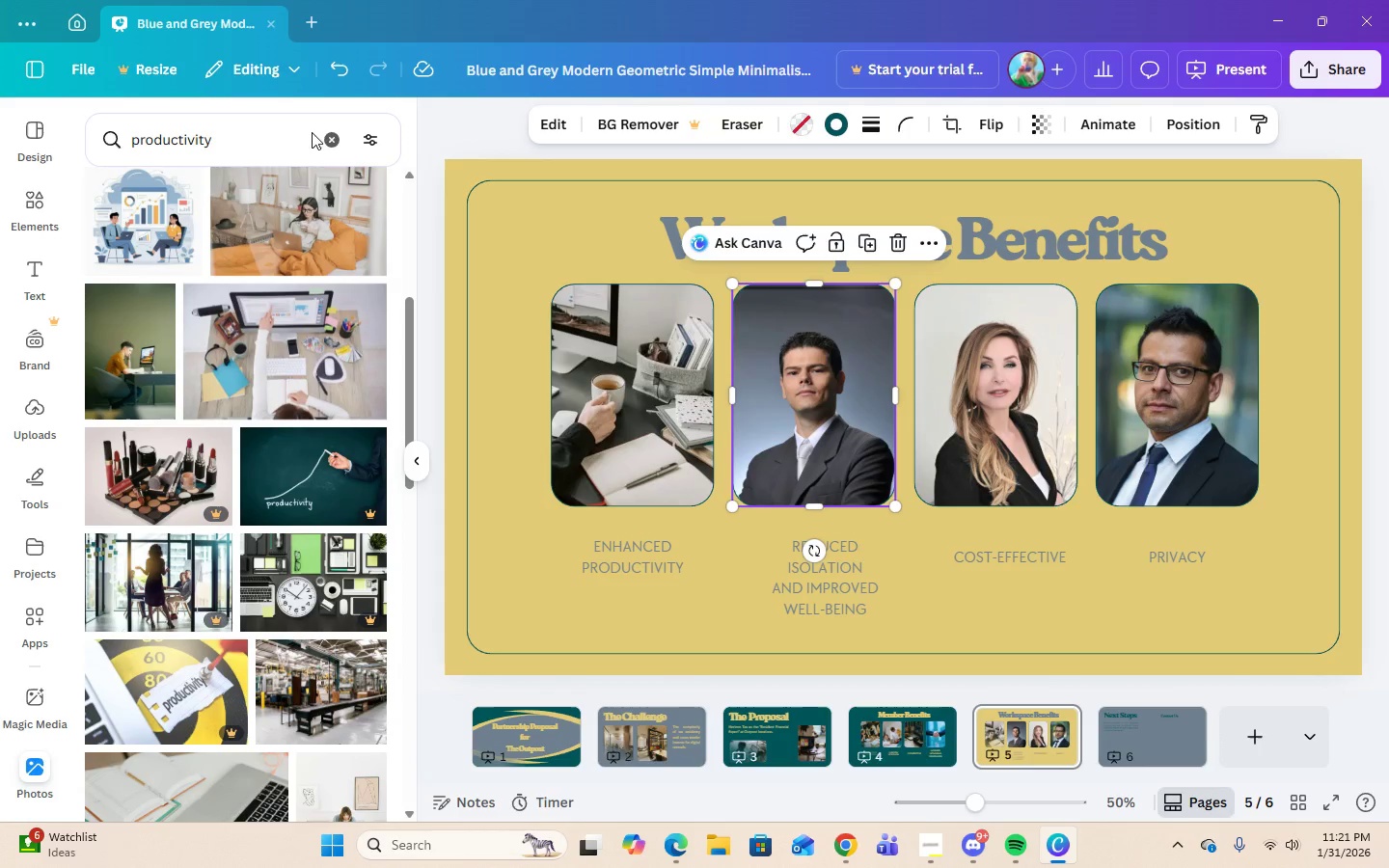 
double_click([282, 146])
 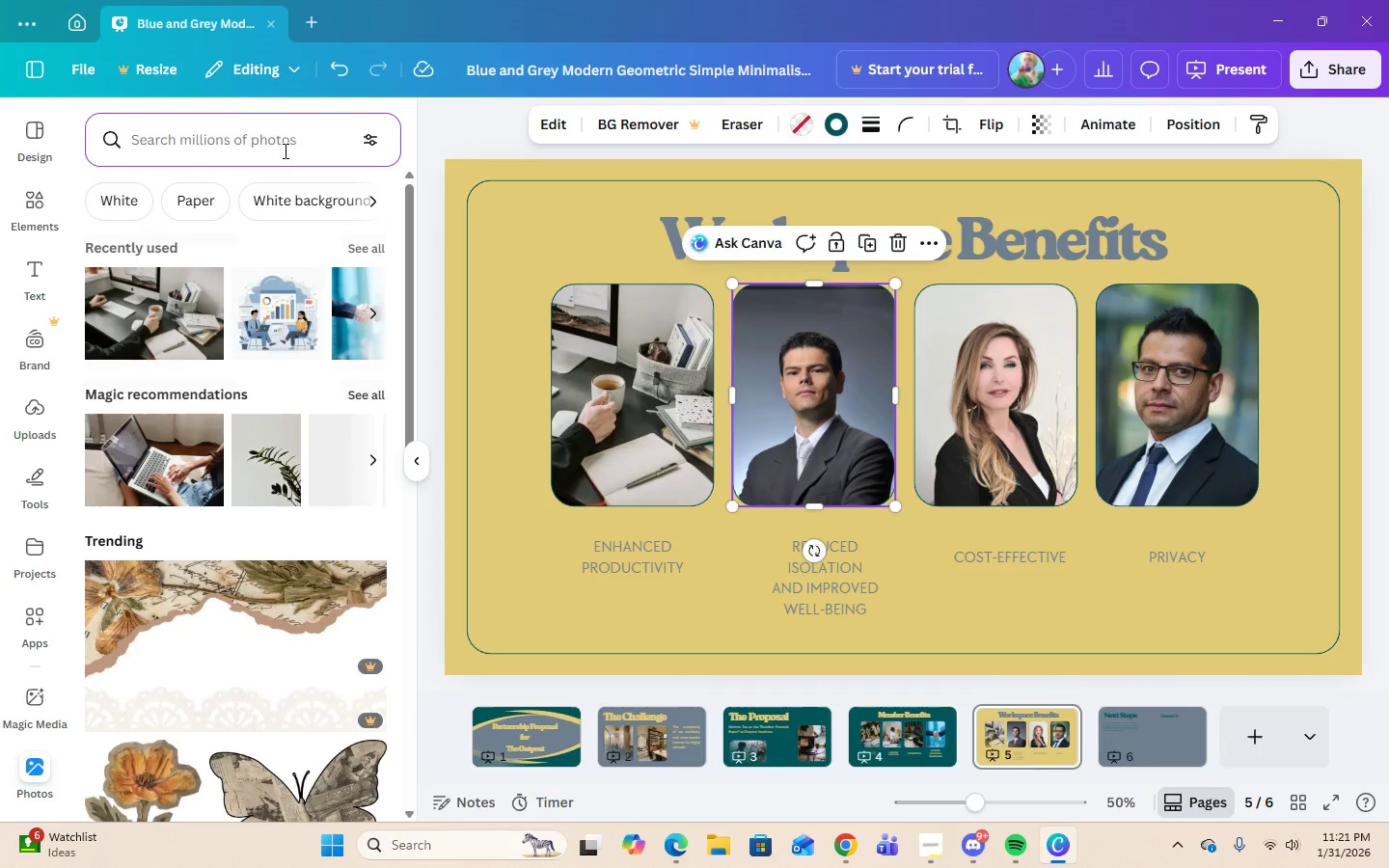 
type(office colla)
 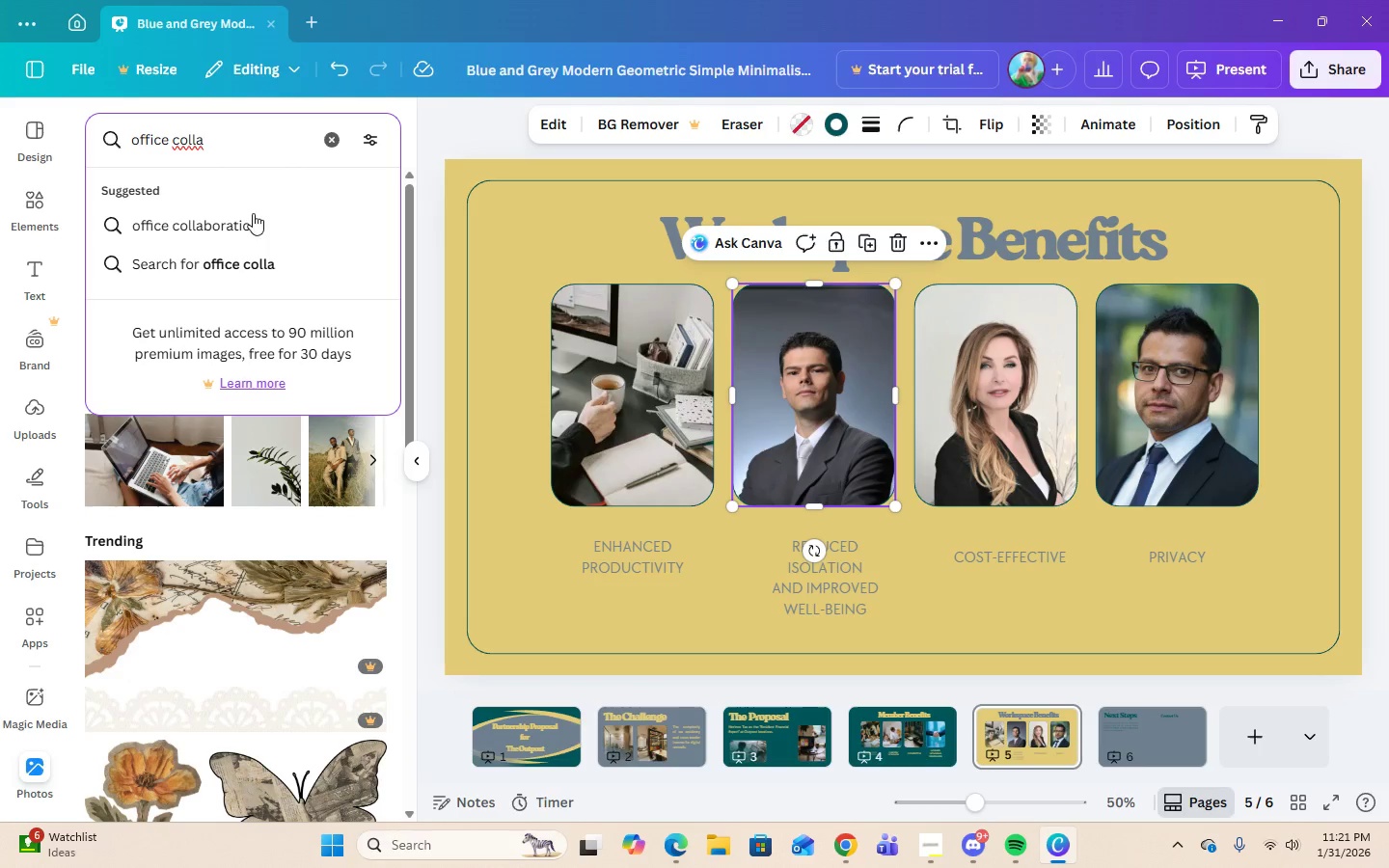 
left_click([251, 223])
 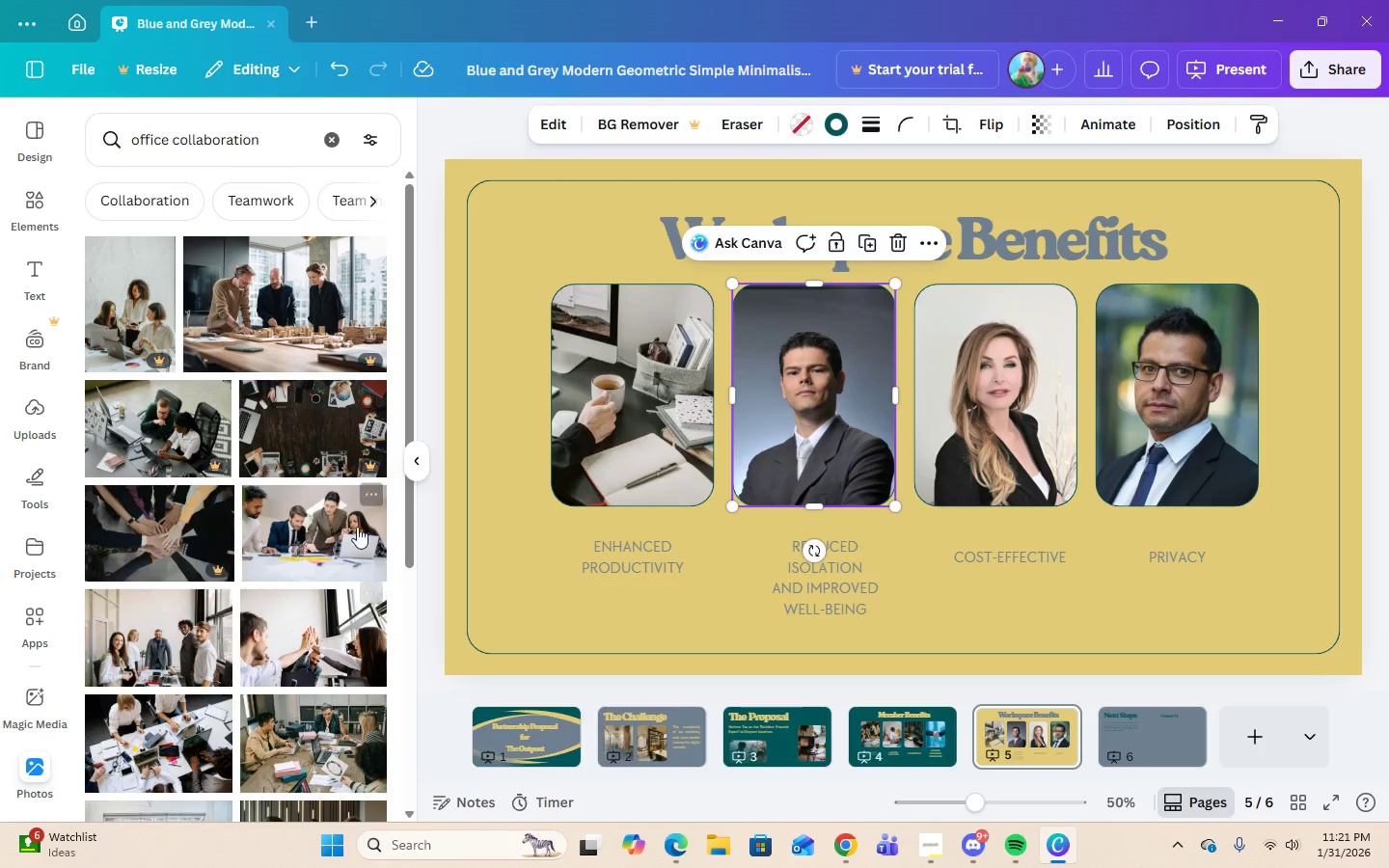 
wait(5.17)
 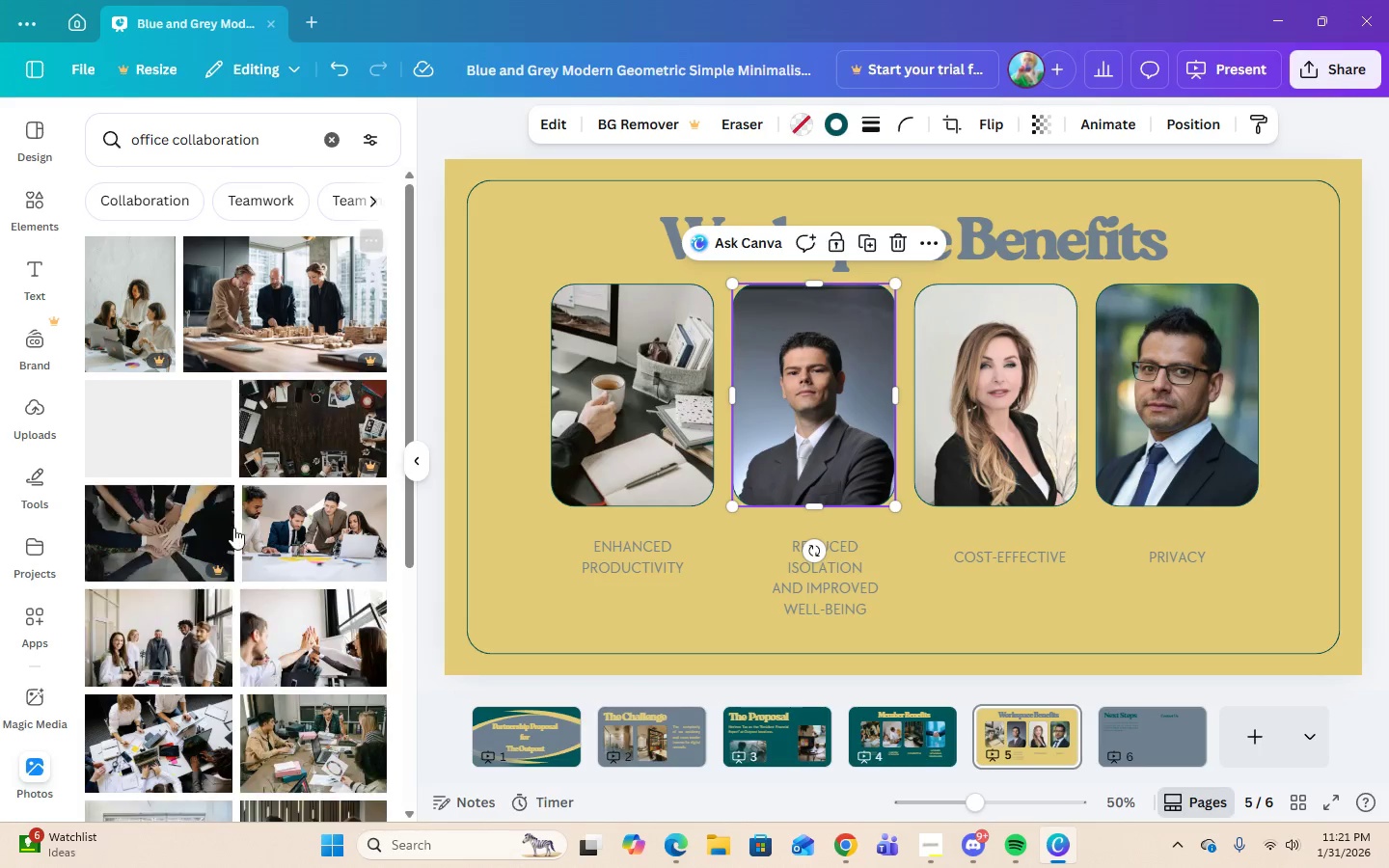 
left_click([334, 663])
 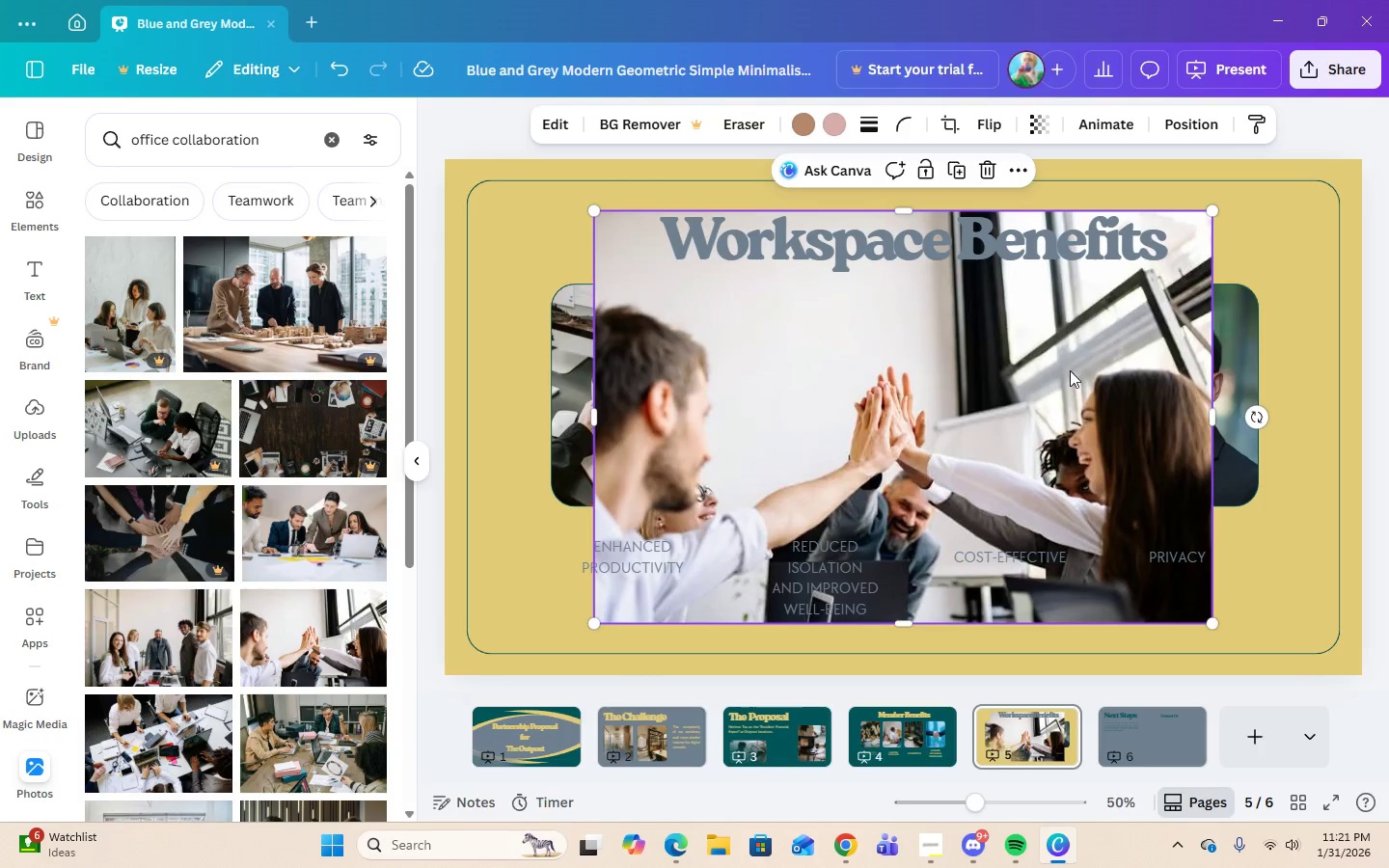 
left_click_drag(start_coordinate=[1052, 422], to_coordinate=[789, 421])
 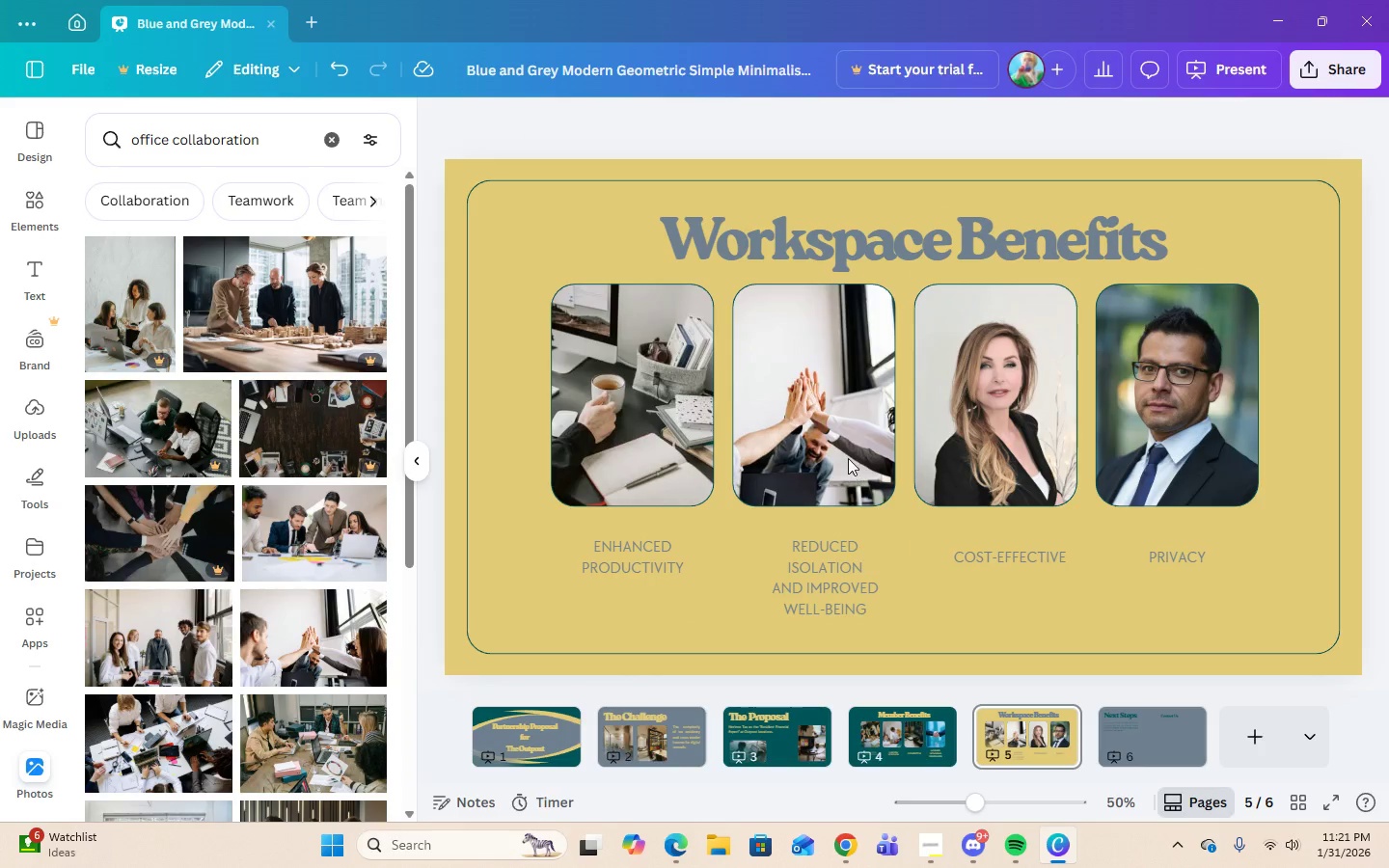 
left_click([848, 458])
 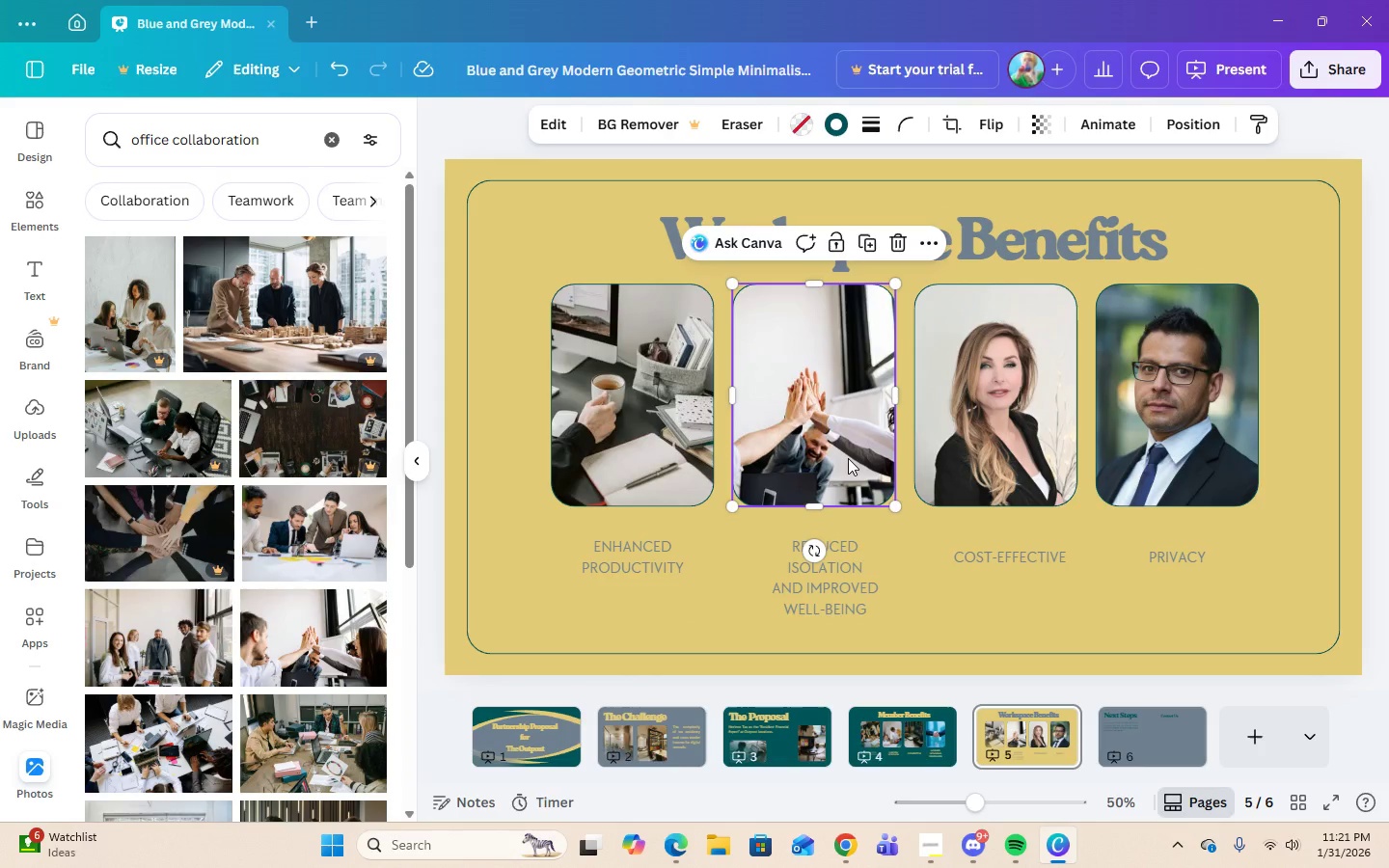 
left_click_drag(start_coordinate=[848, 458], to_coordinate=[816, 454])
 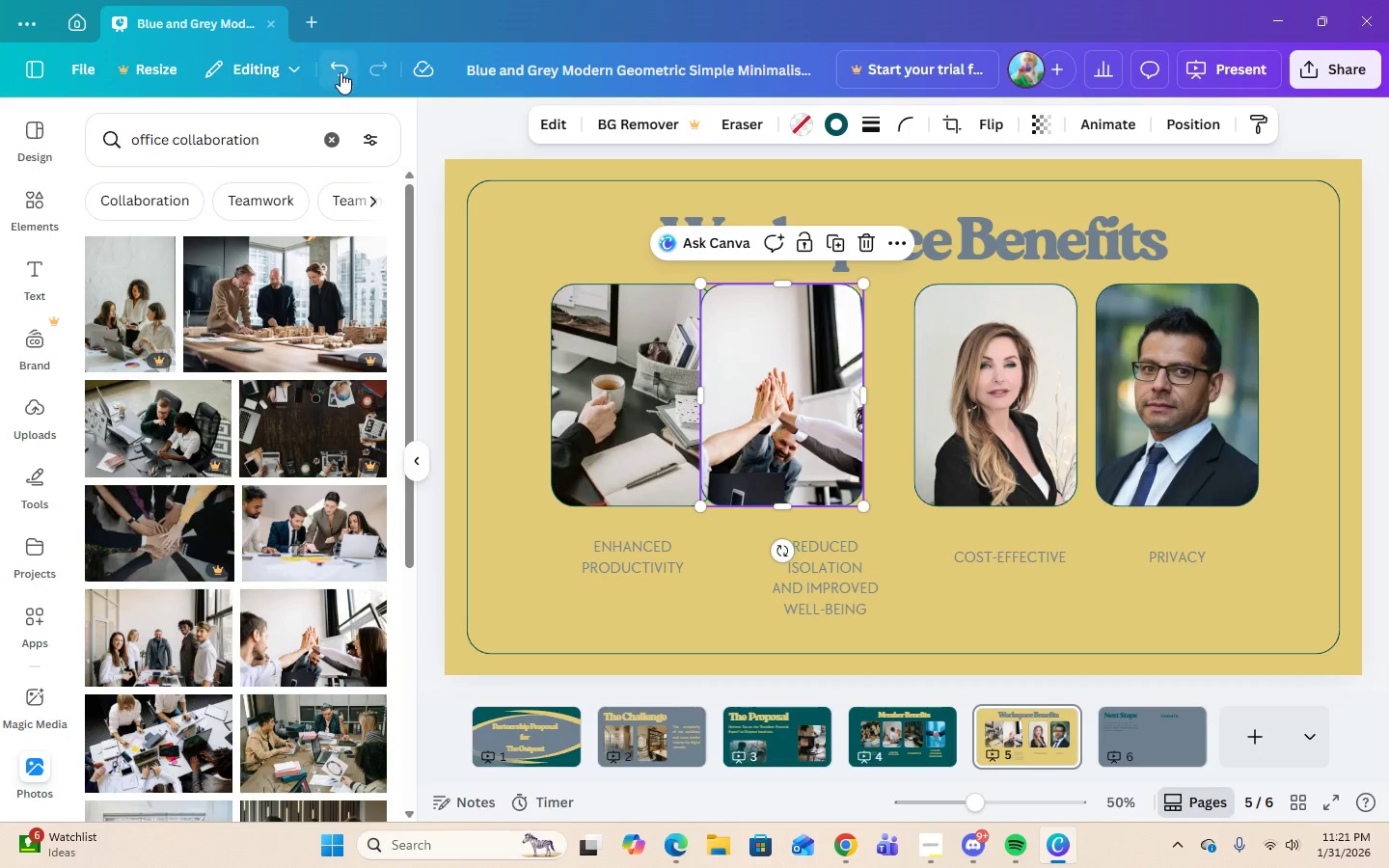 
left_click([340, 72])
 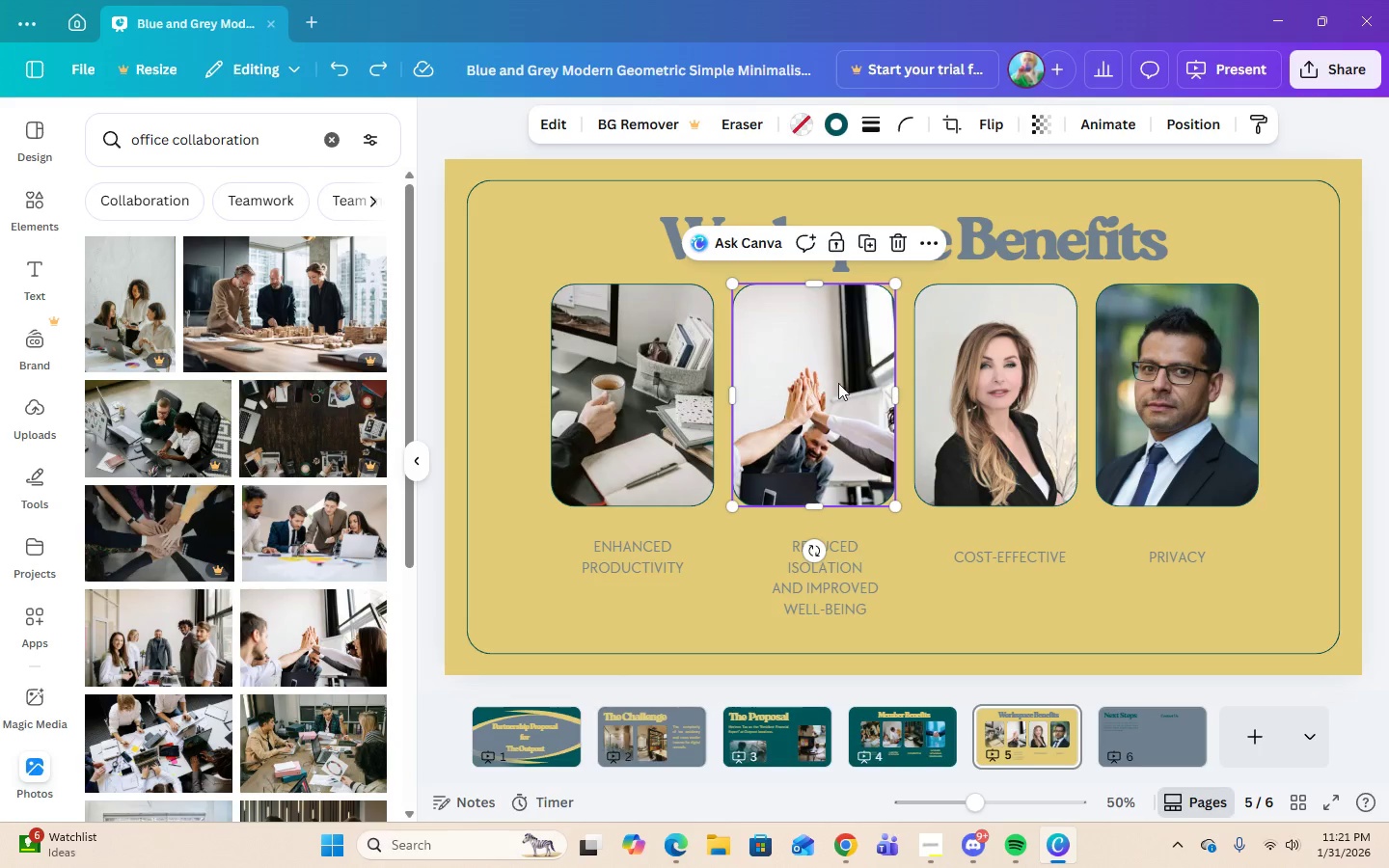 
double_click([844, 387])
 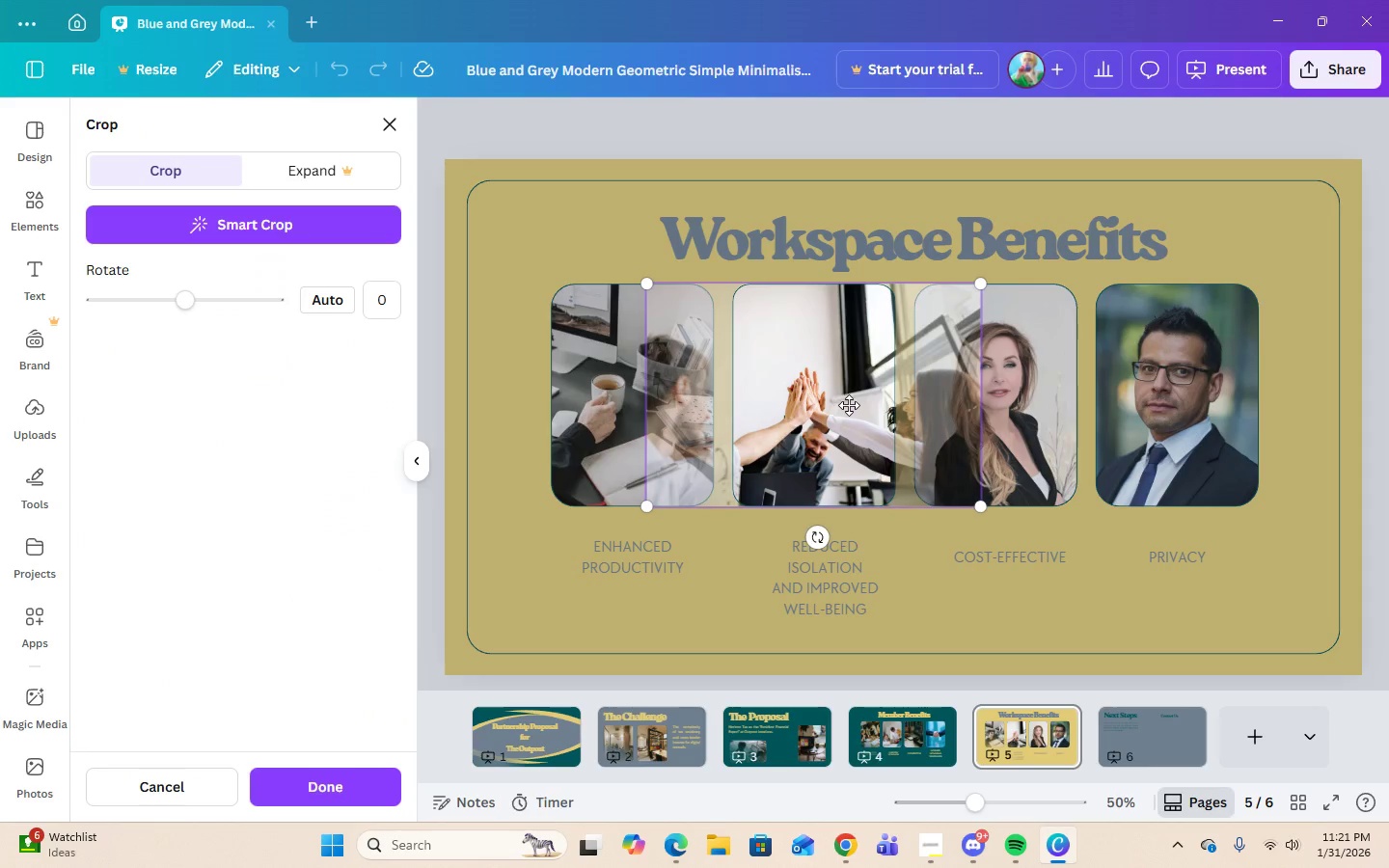 
left_click_drag(start_coordinate=[849, 405], to_coordinate=[803, 398])
 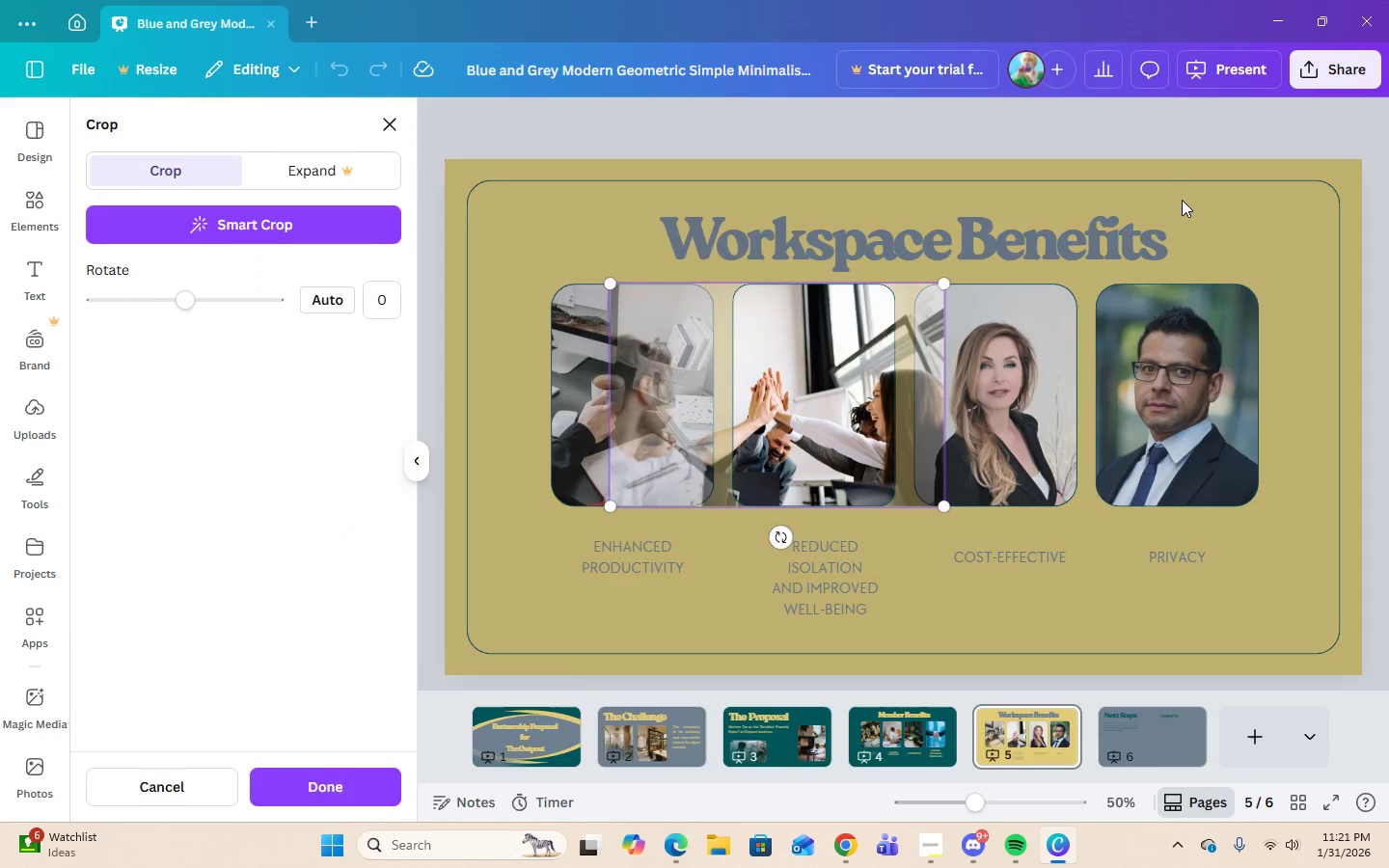 
left_click([1184, 200])
 